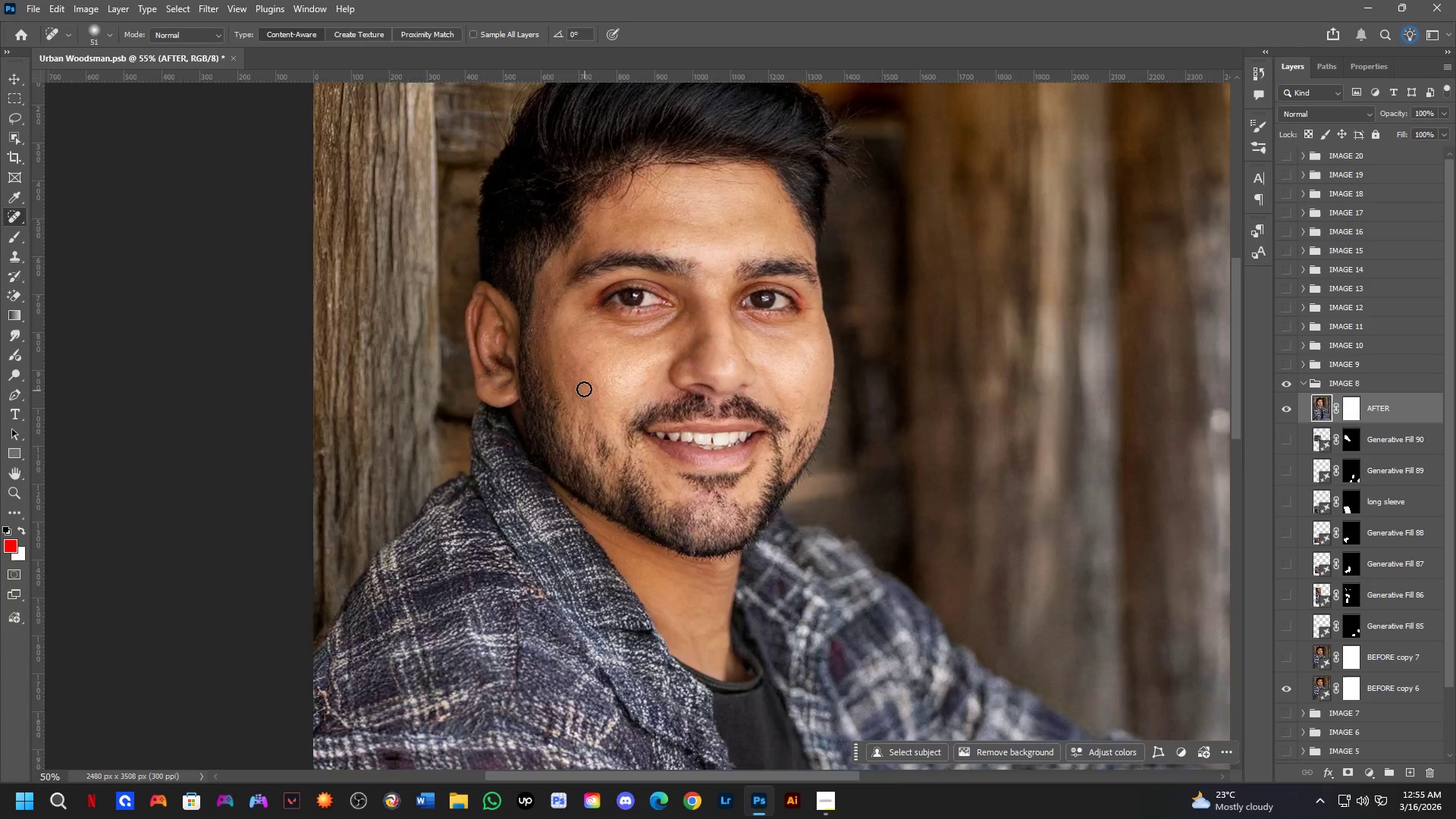 
scroll: coordinate [663, 326], scroll_direction: down, amount: 6.0
 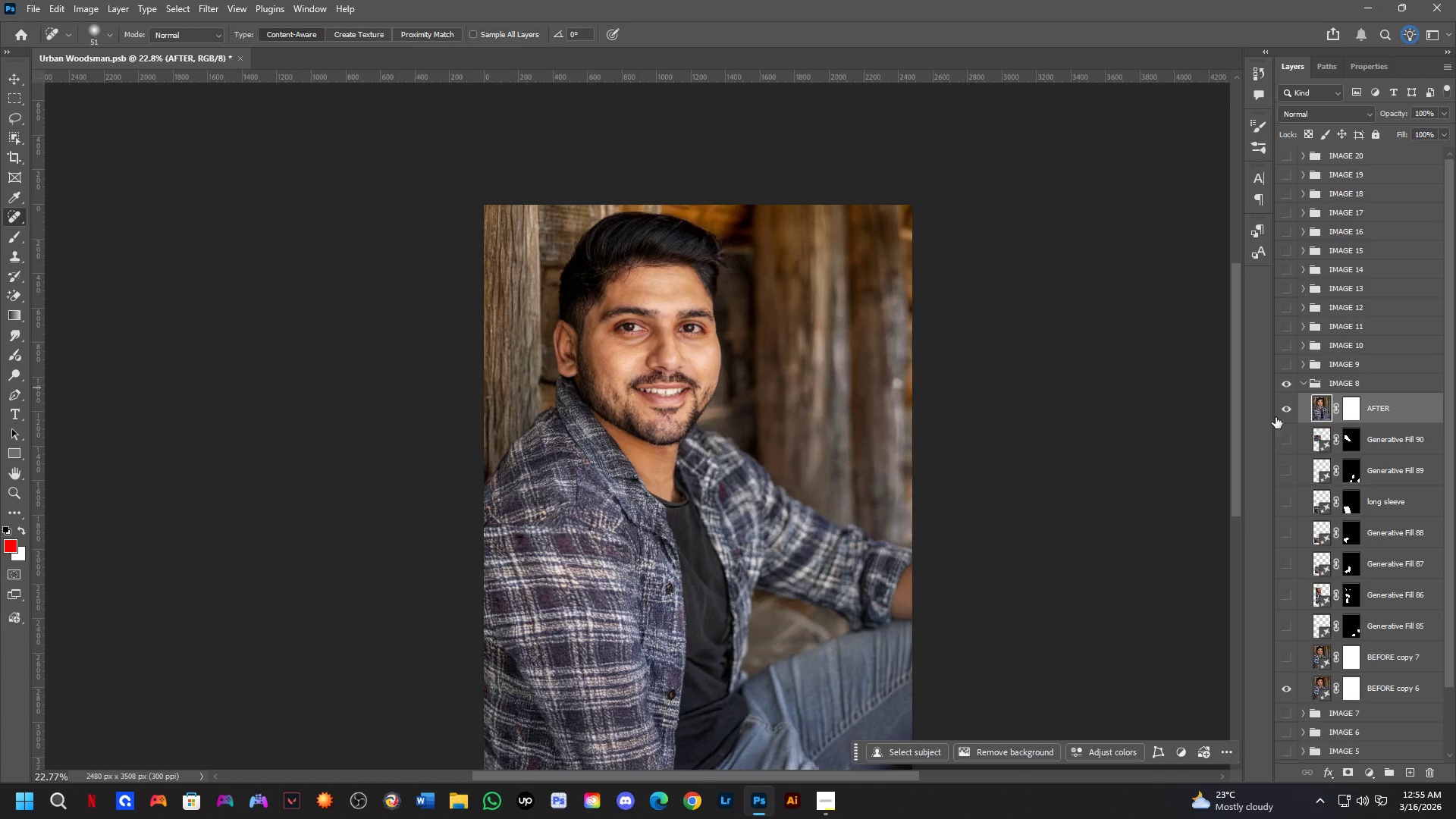 
left_click([1284, 416])
 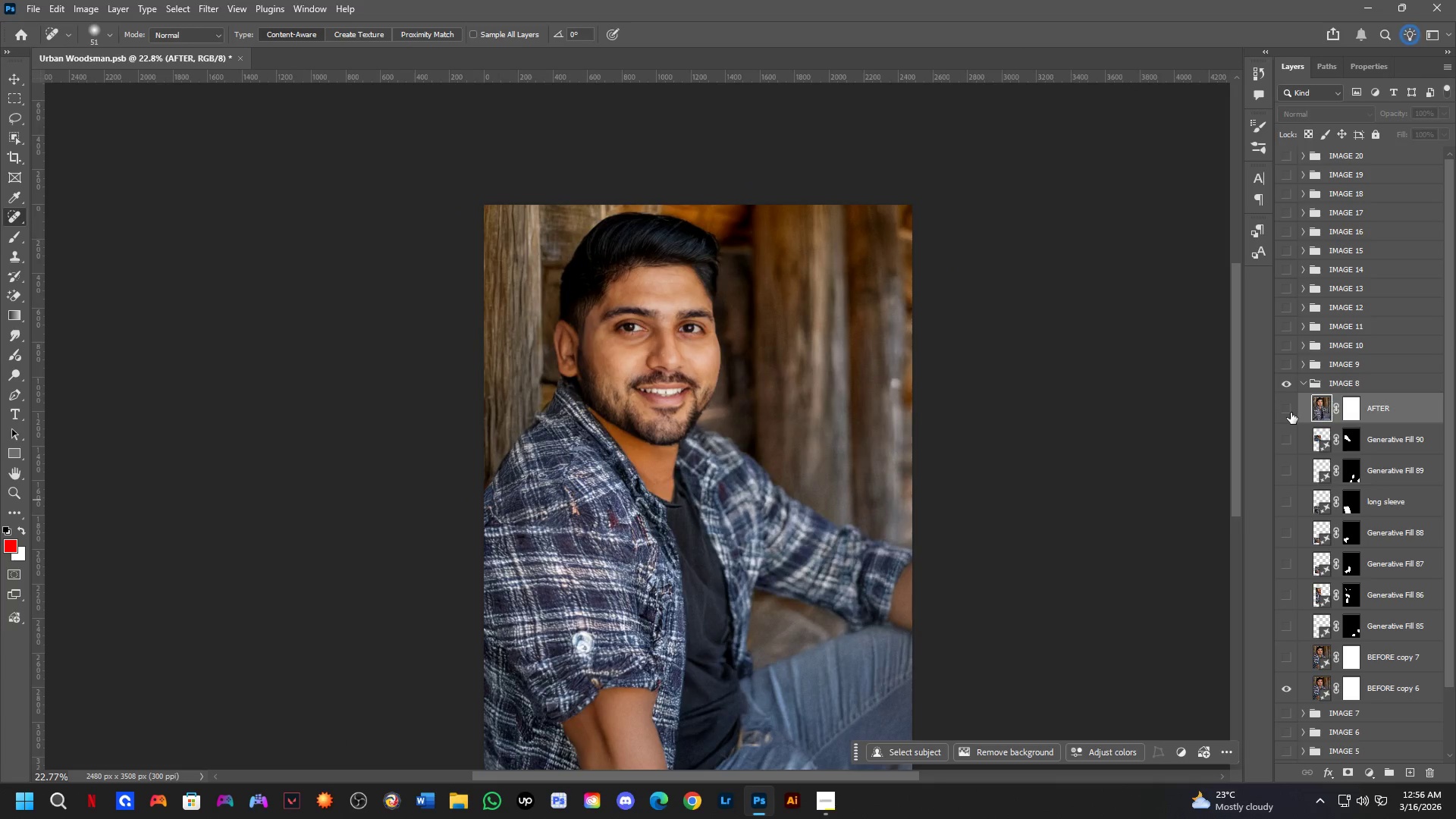 
left_click([1291, 408])
 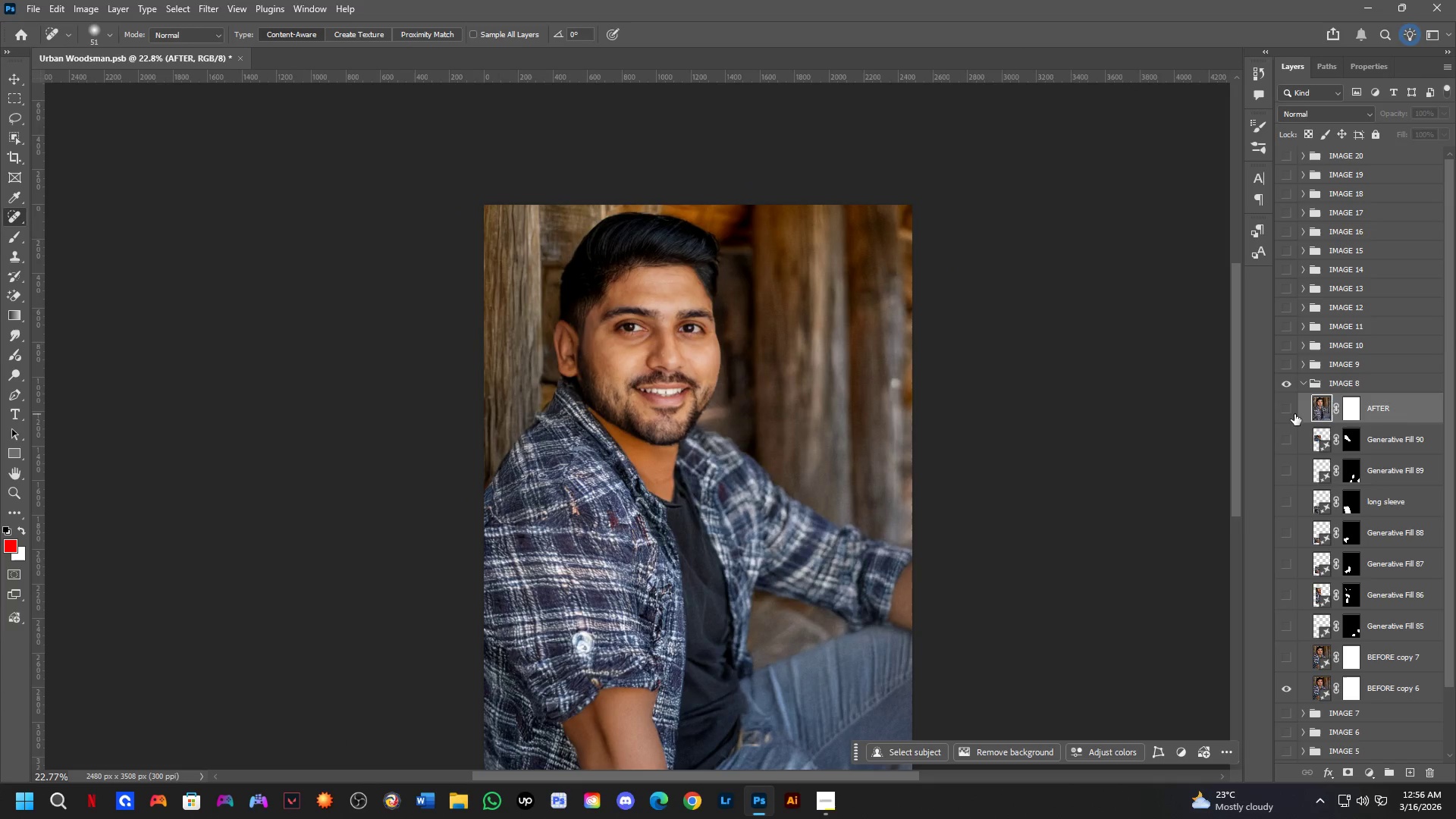 
left_click_drag(start_coordinate=[1294, 414], to_coordinate=[1294, 418])
 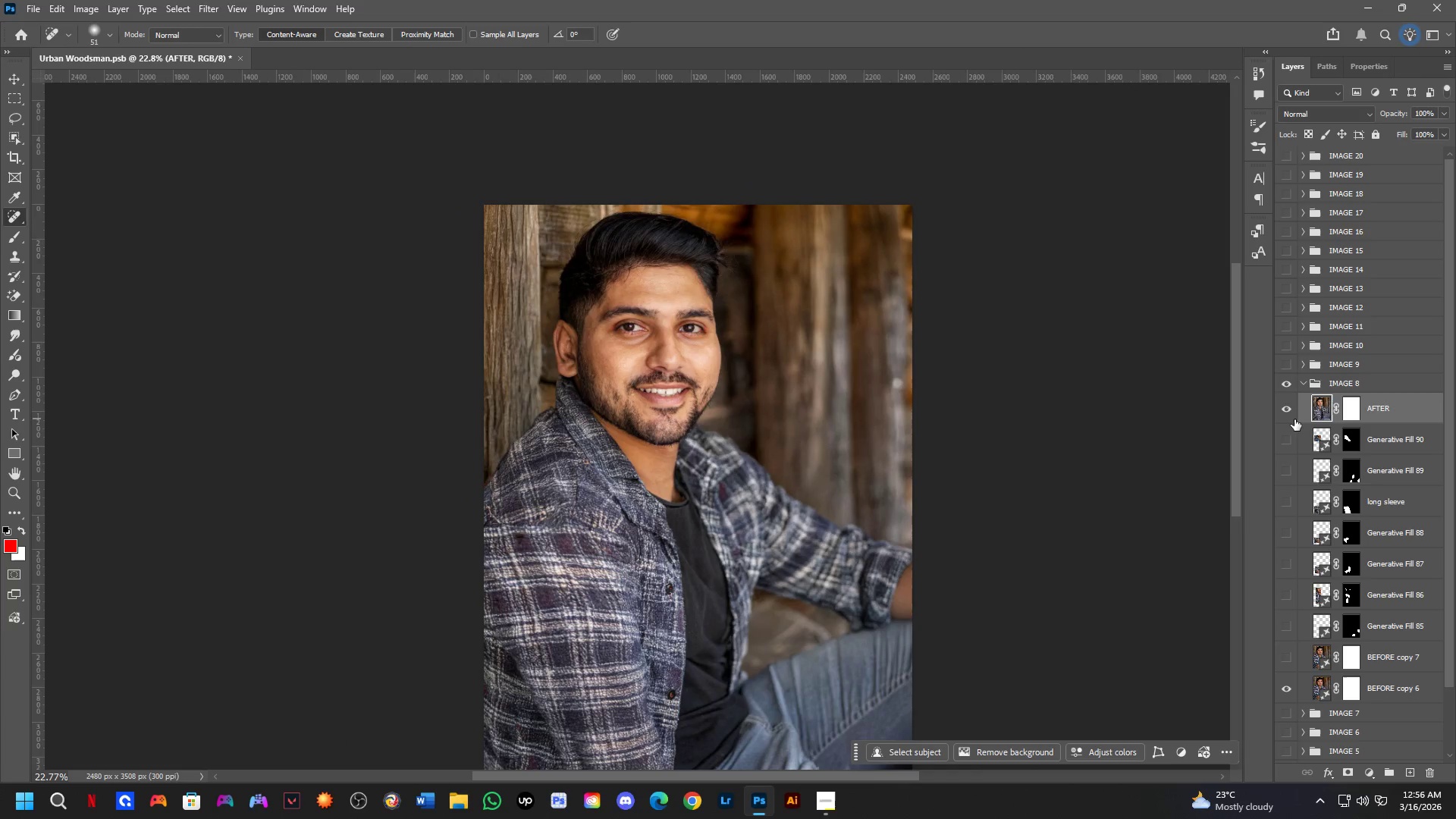 
triple_click([1294, 419])
 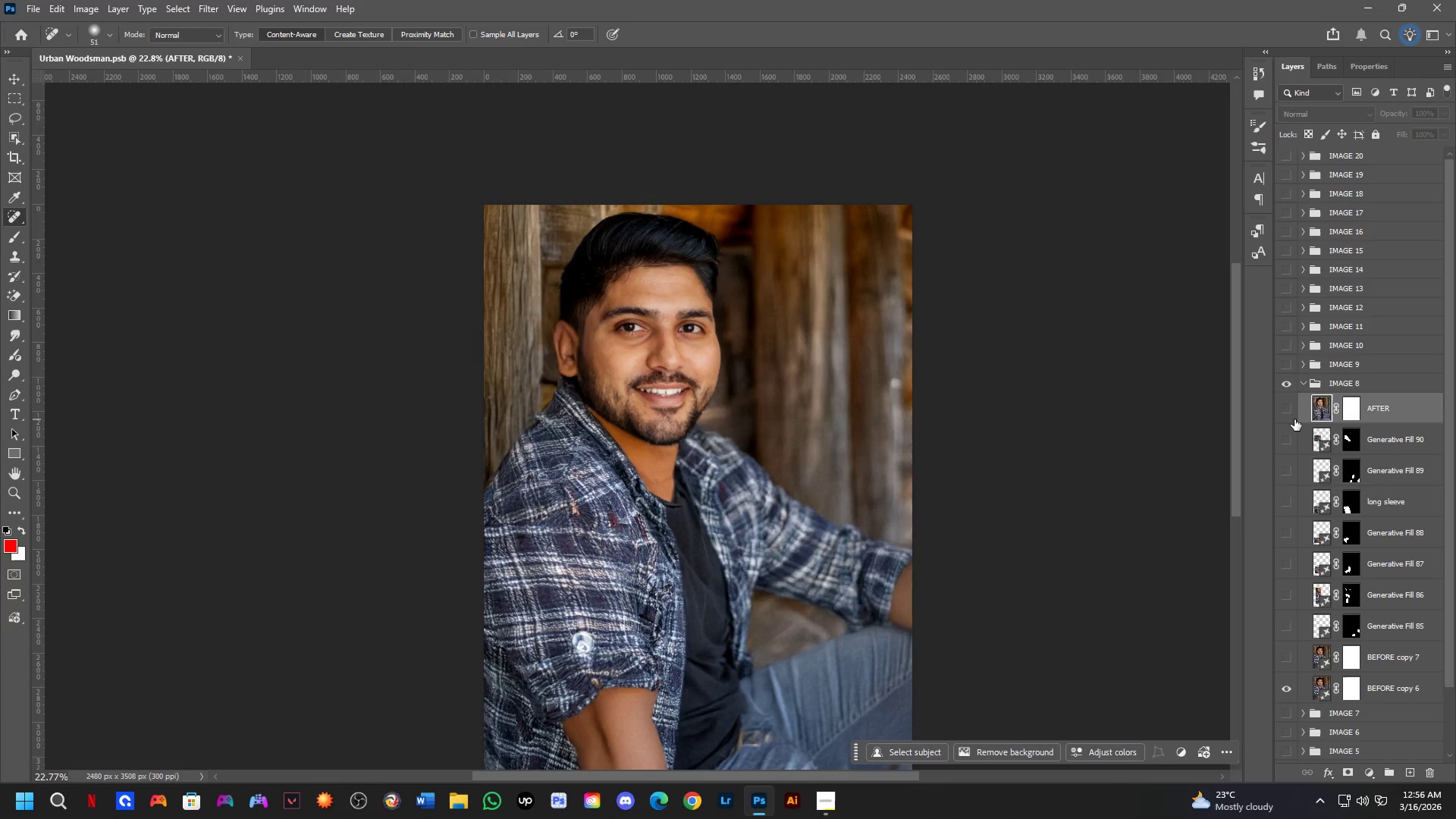 
triple_click([1294, 419])
 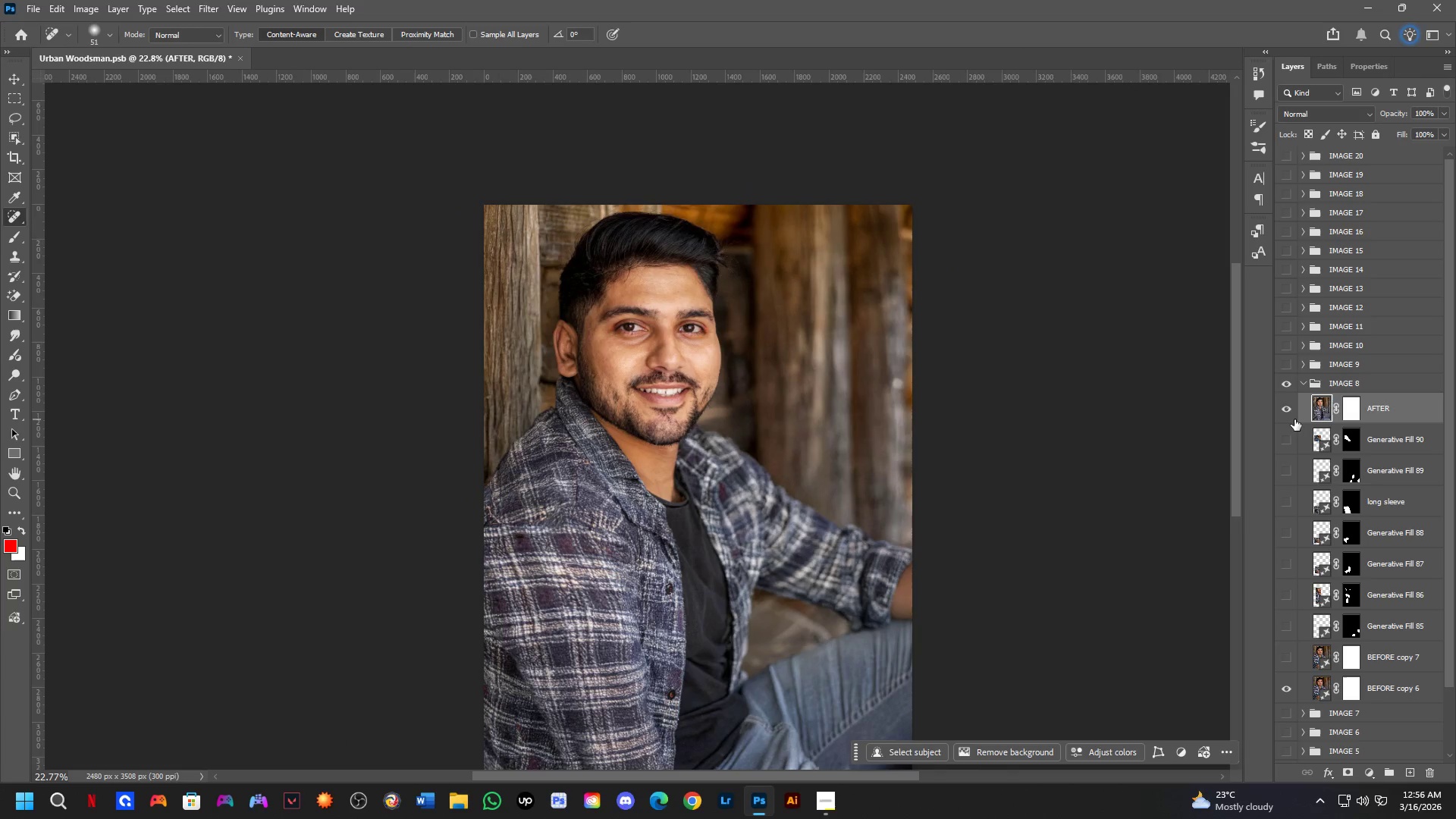 
triple_click([1294, 419])
 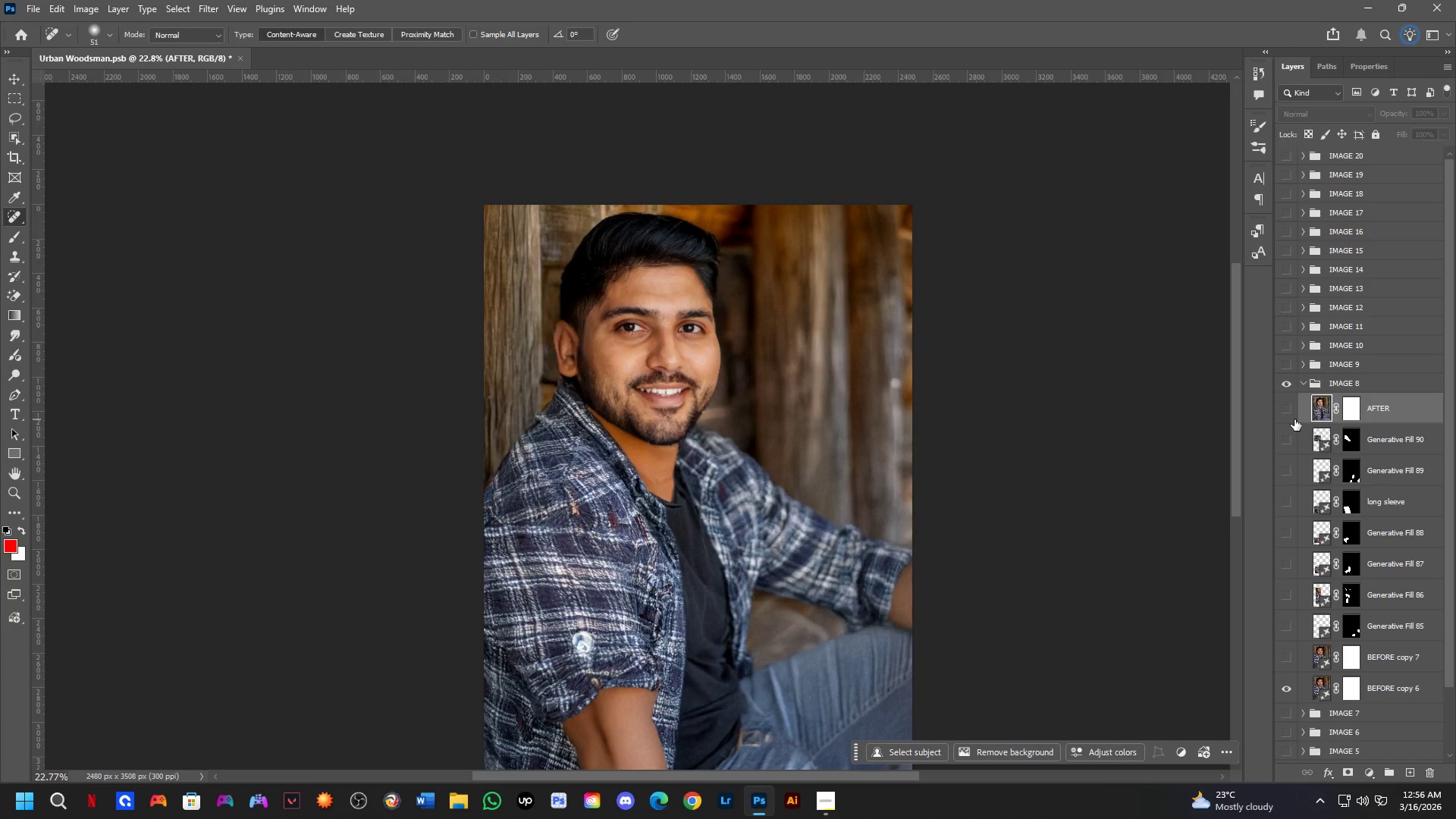 
left_click([1286, 406])
 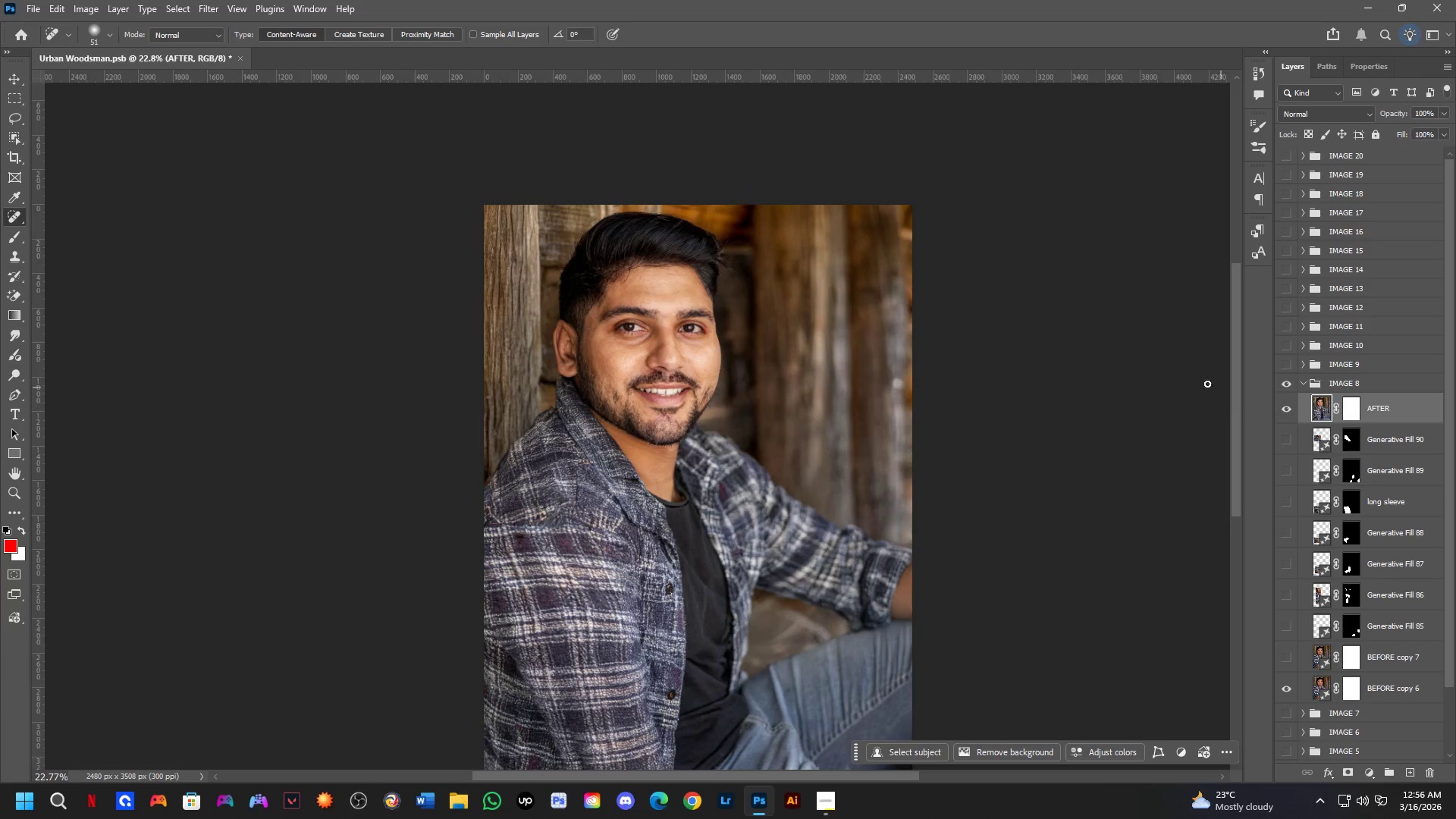 
key(Shift+ShiftLeft)
 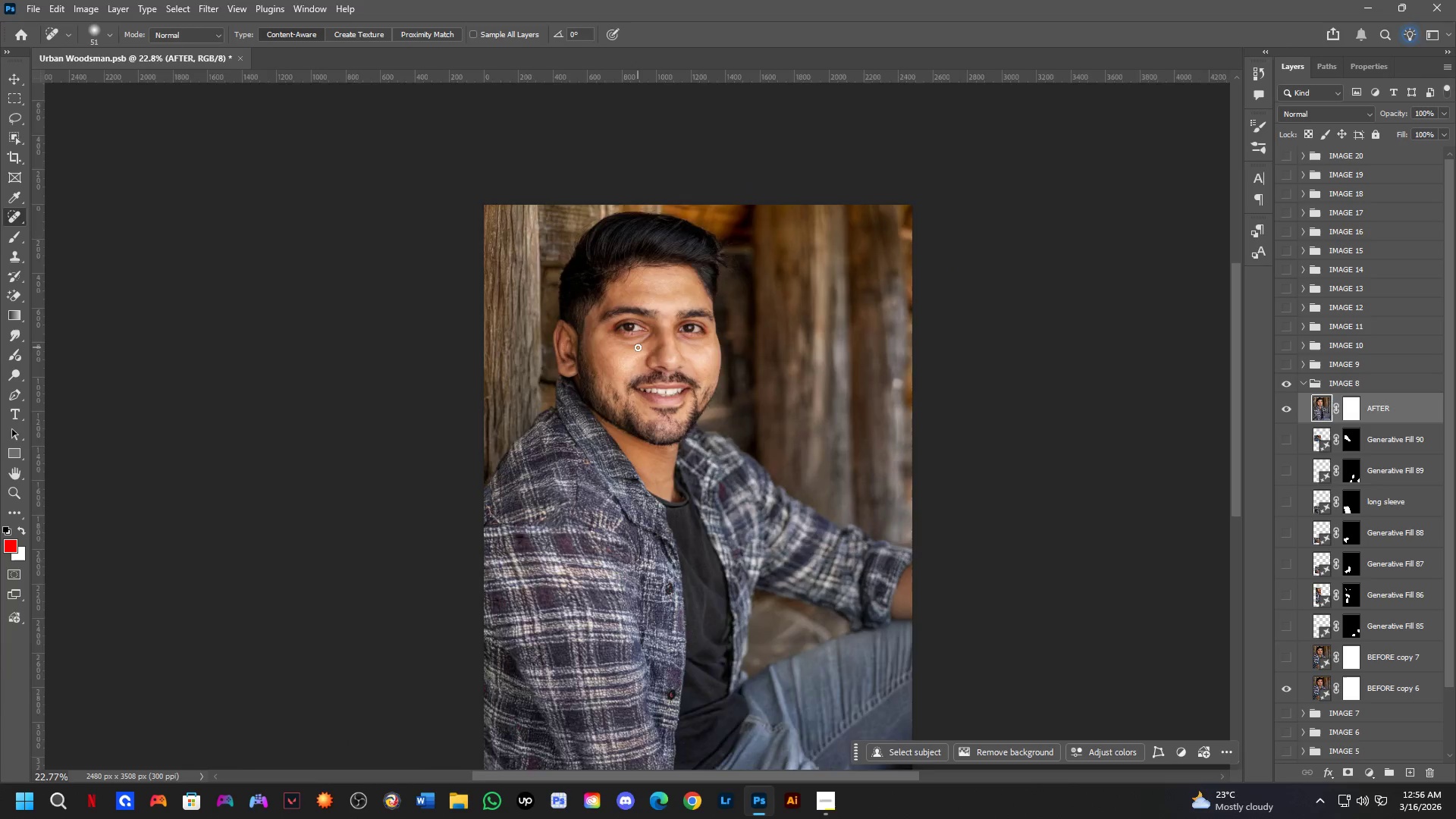 
hold_key(key=Space, duration=0.58)
 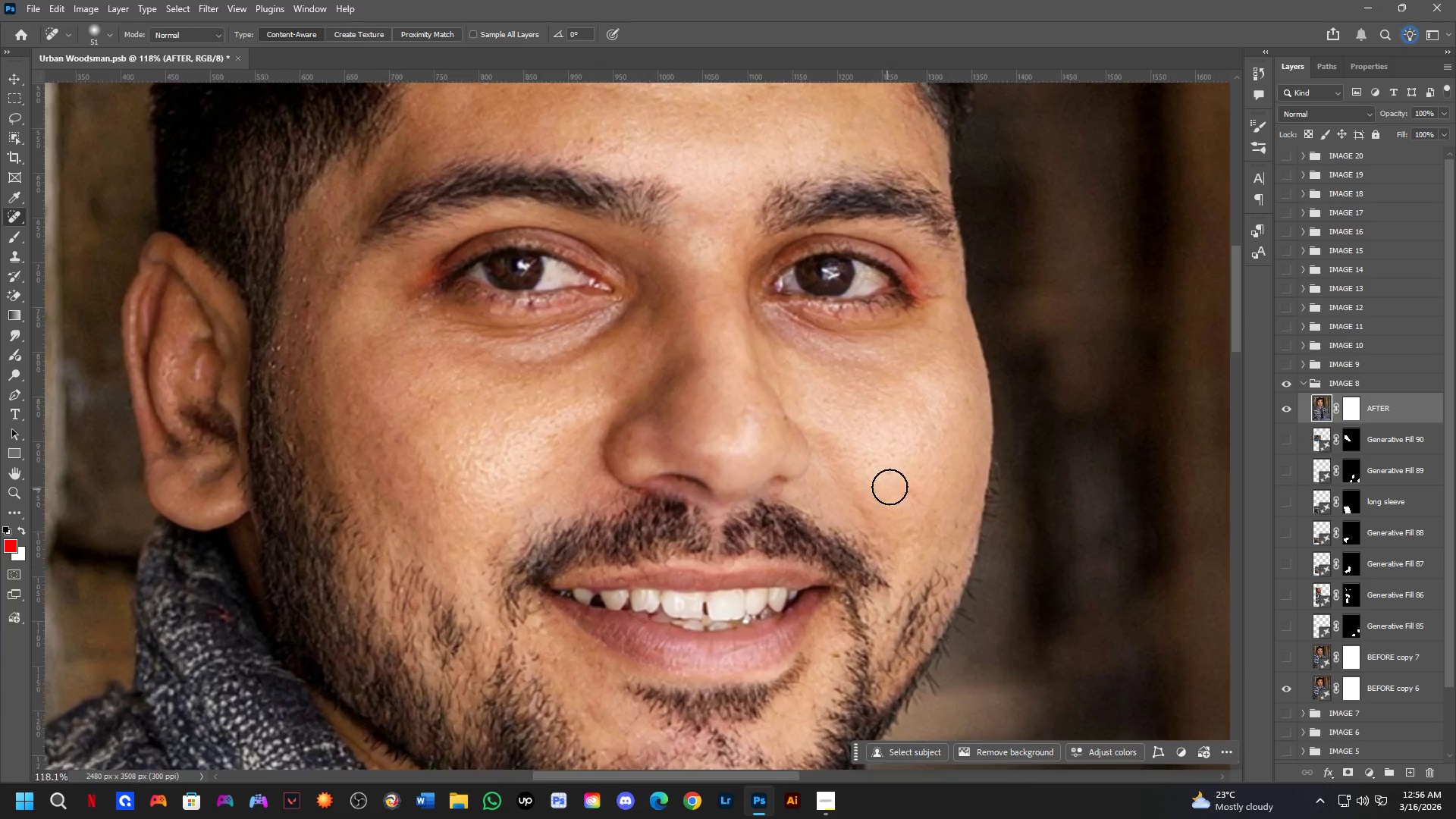 
left_click_drag(start_coordinate=[646, 300], to_coordinate=[645, 359])
 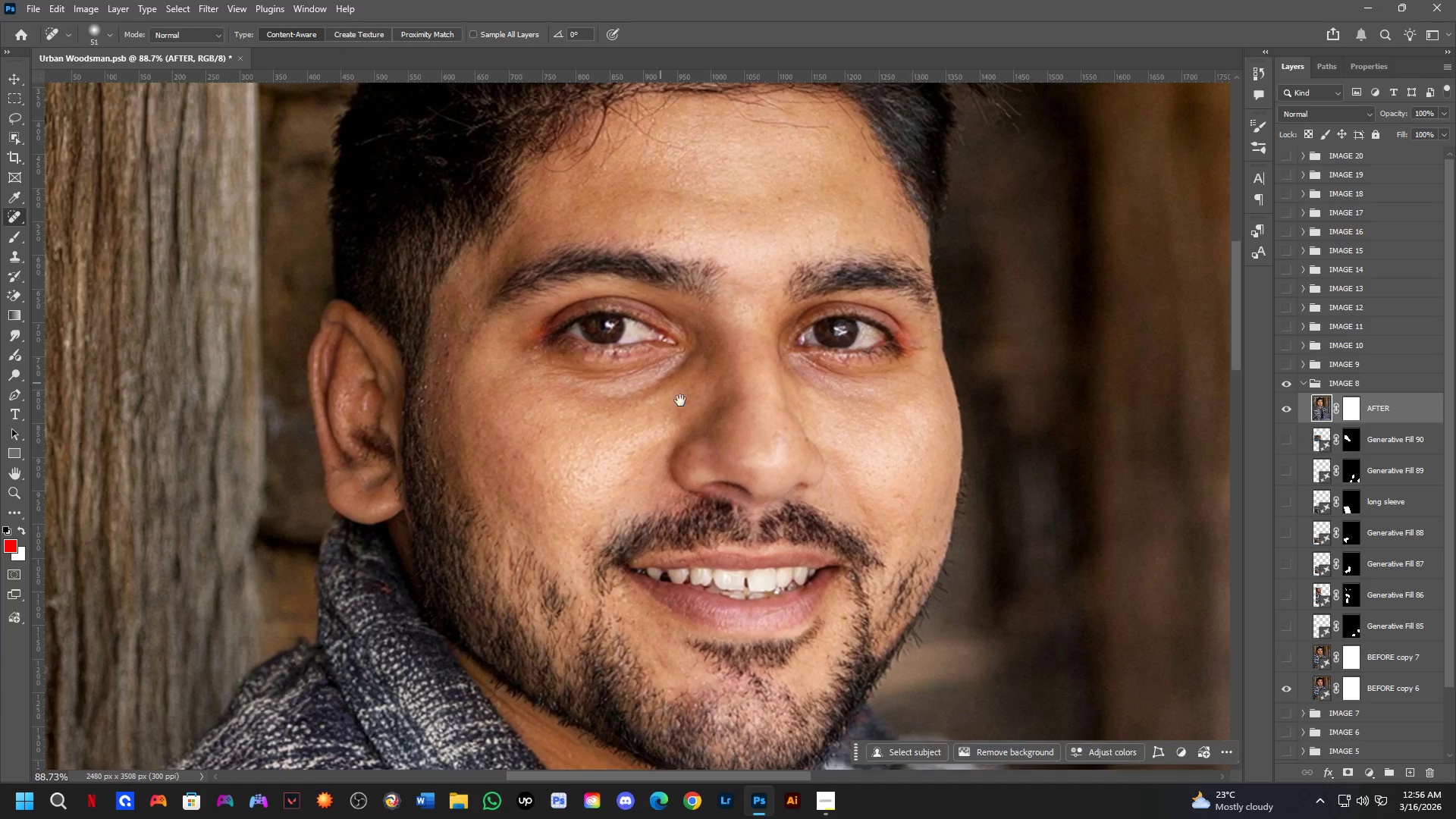 
scroll: coordinate [637, 347], scroll_direction: up, amount: 7.0
 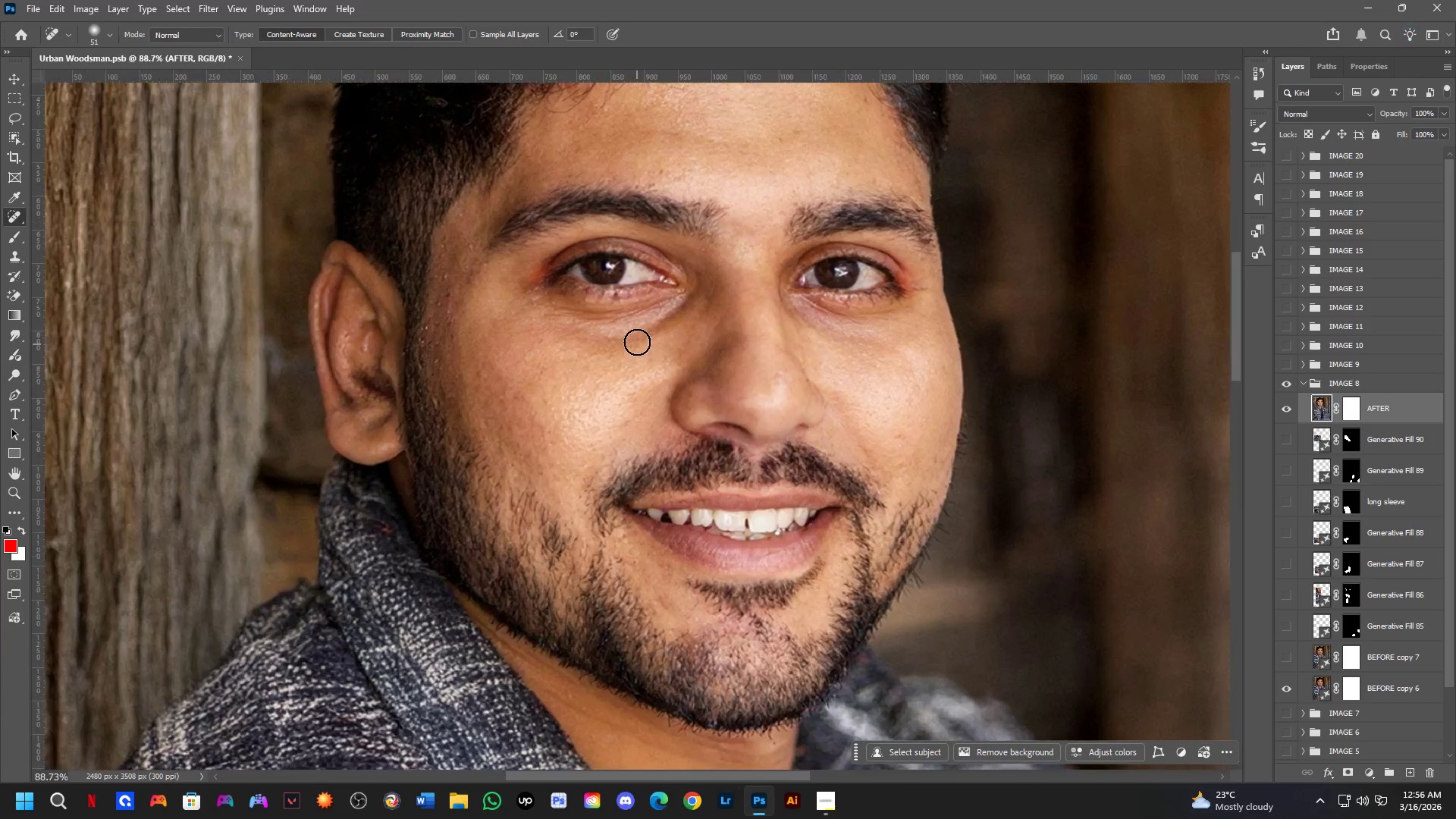 
hold_key(key=Space, duration=2.48)
 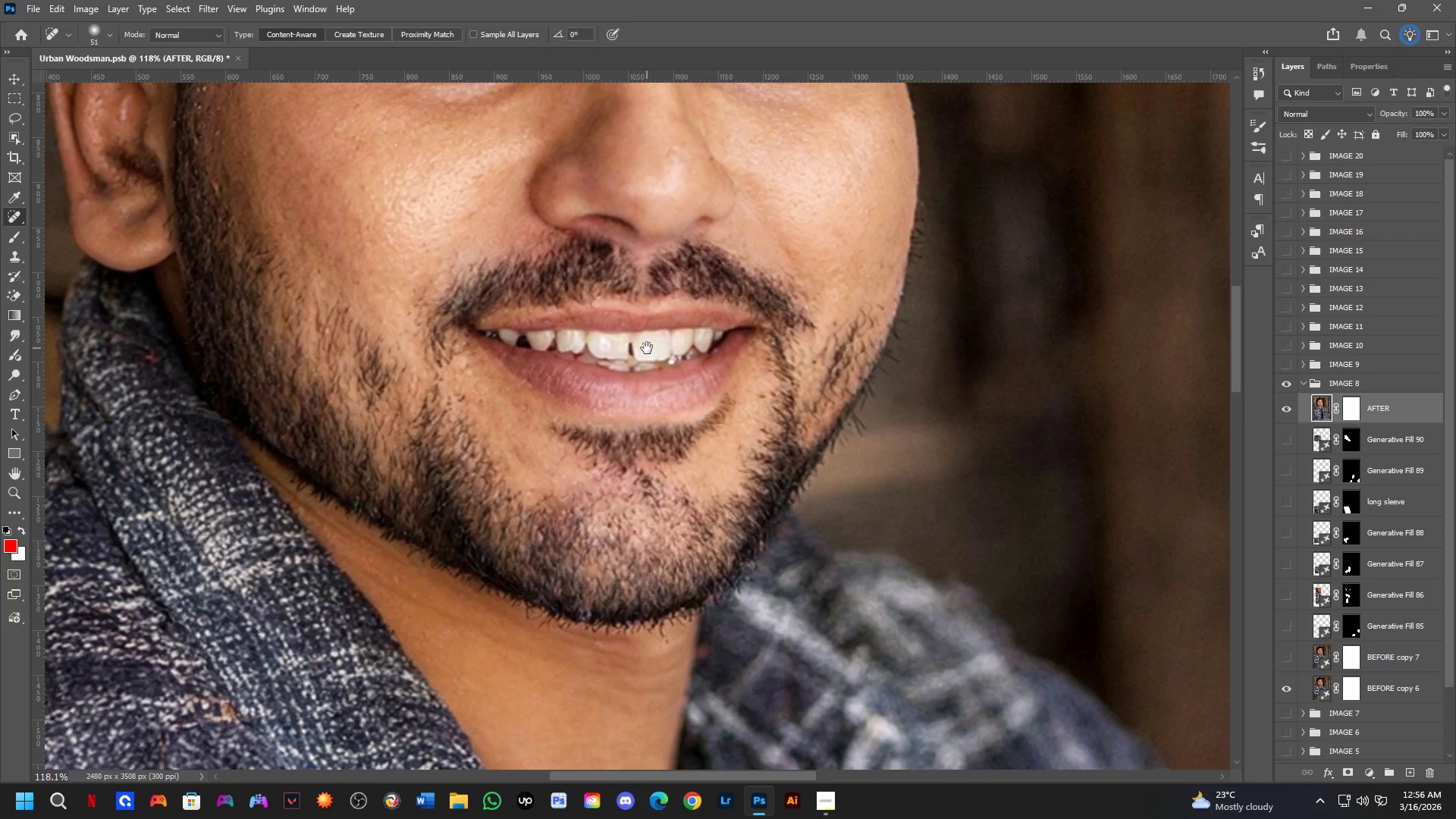 
scroll: coordinate [878, 497], scroll_direction: up, amount: 3.0
 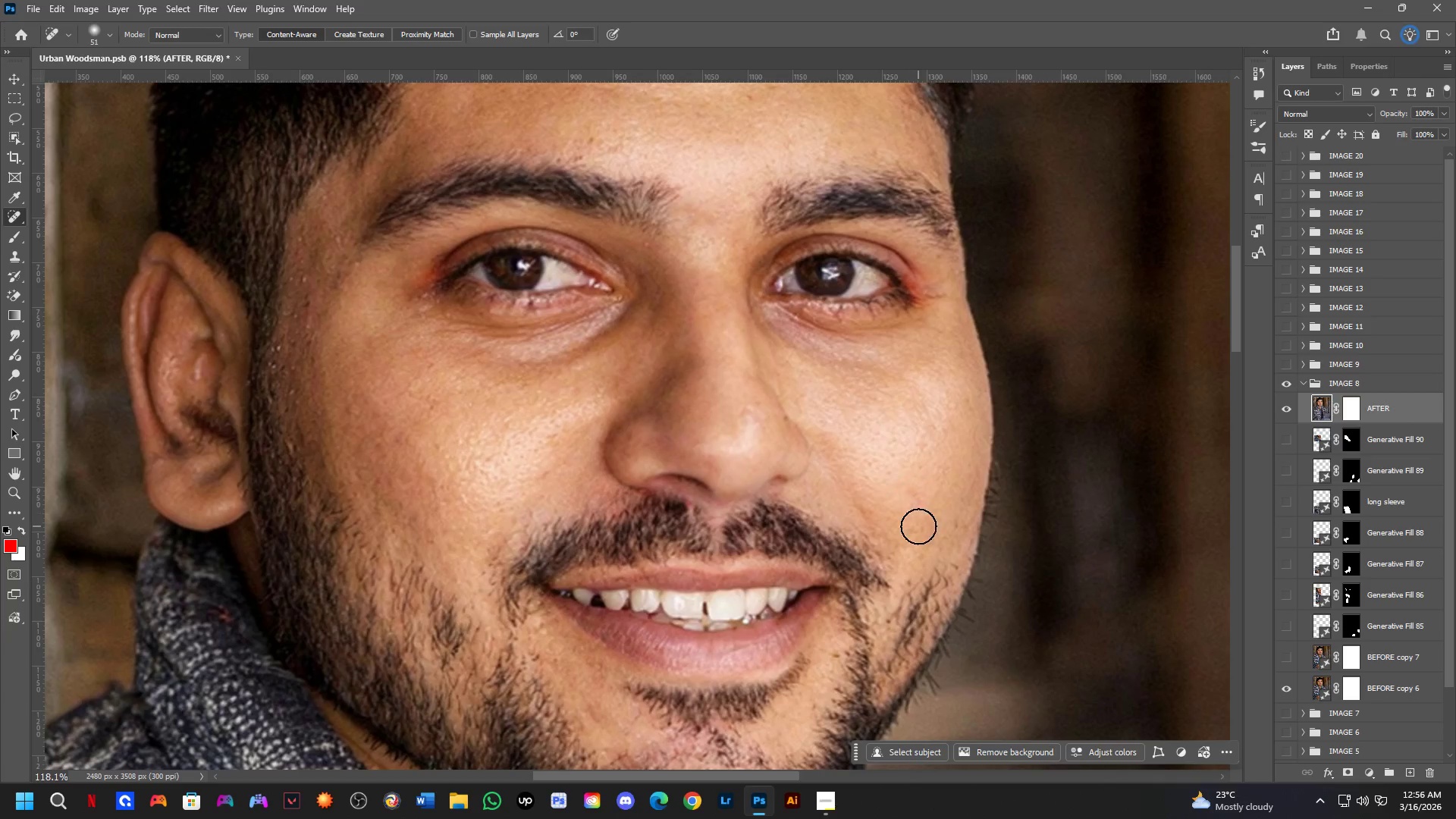 
hold_key(key=Space, duration=0.66)
 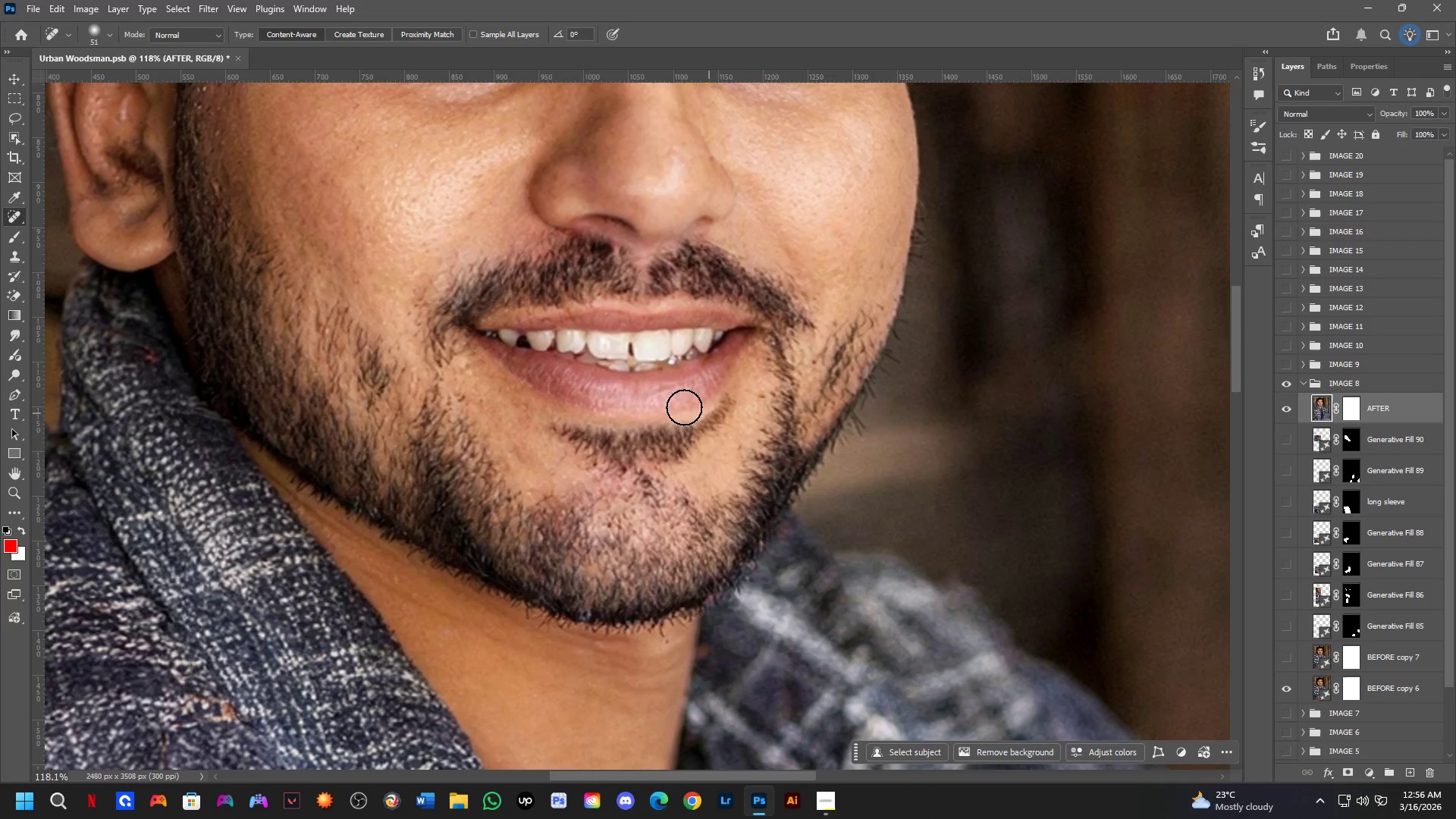 
left_click_drag(start_coordinate=[721, 607], to_coordinate=[647, 348])
 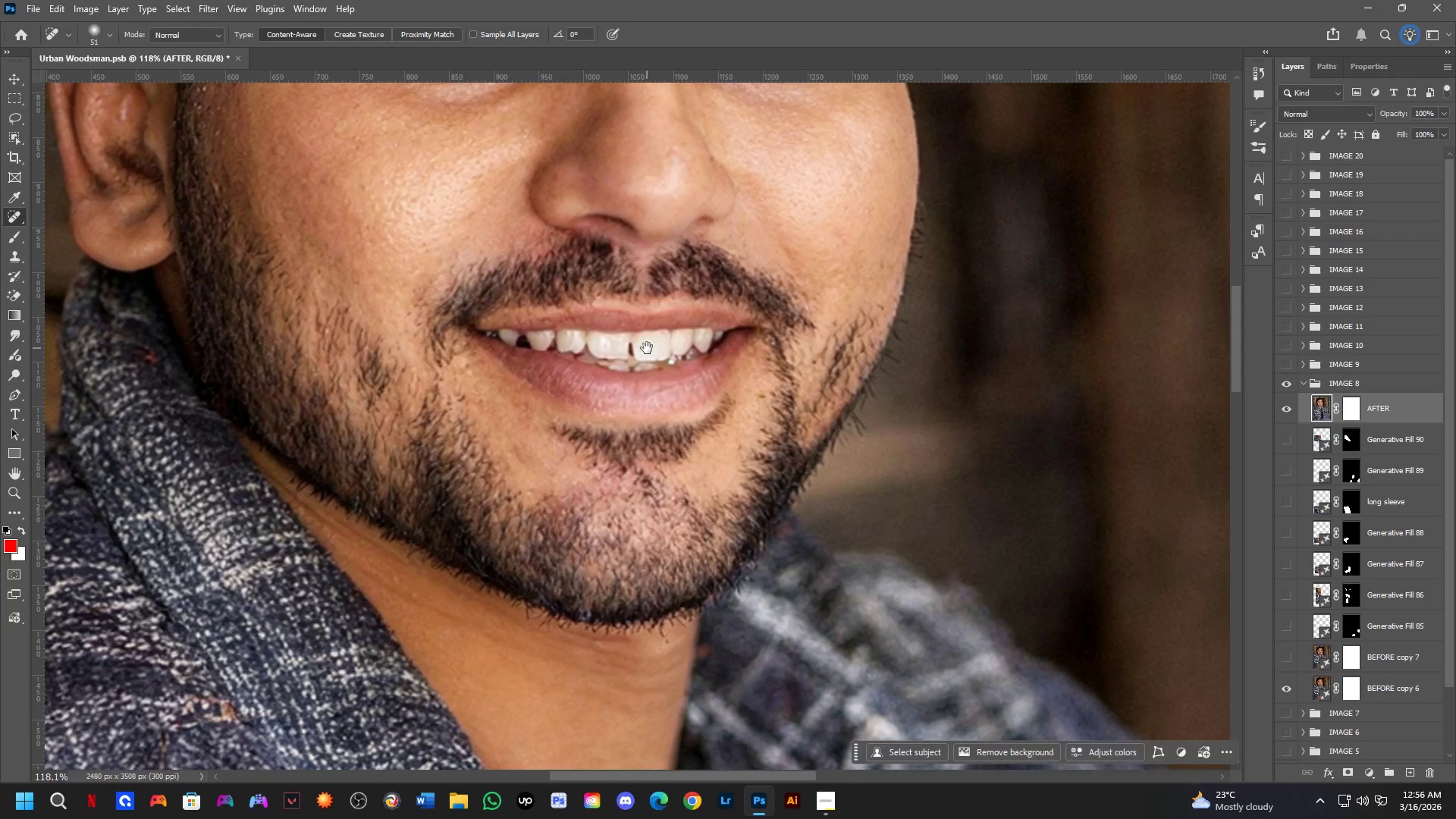 
hold_key(key=Space, duration=3.22)
 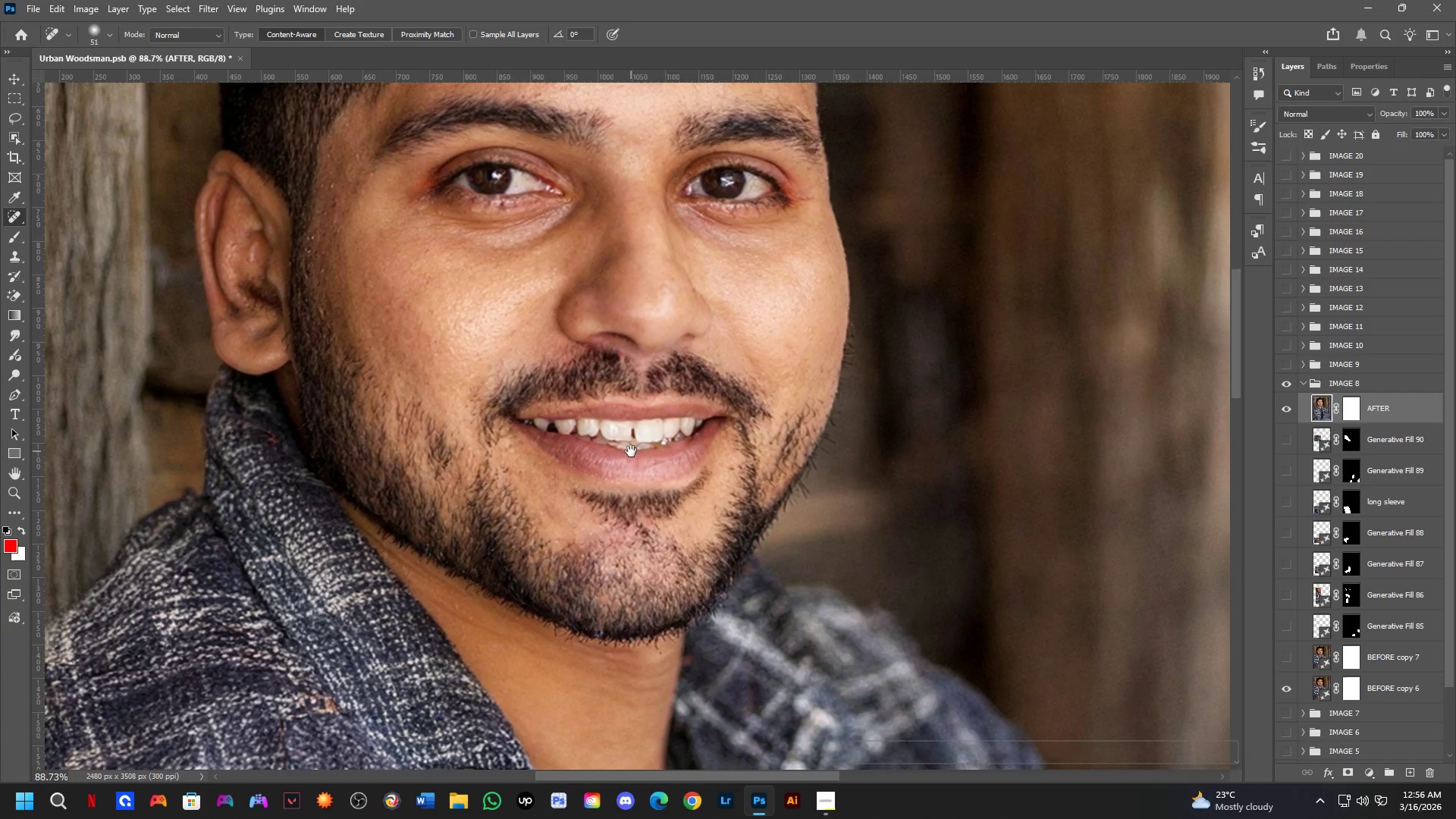 
hold_key(key=Space, duration=0.58)
 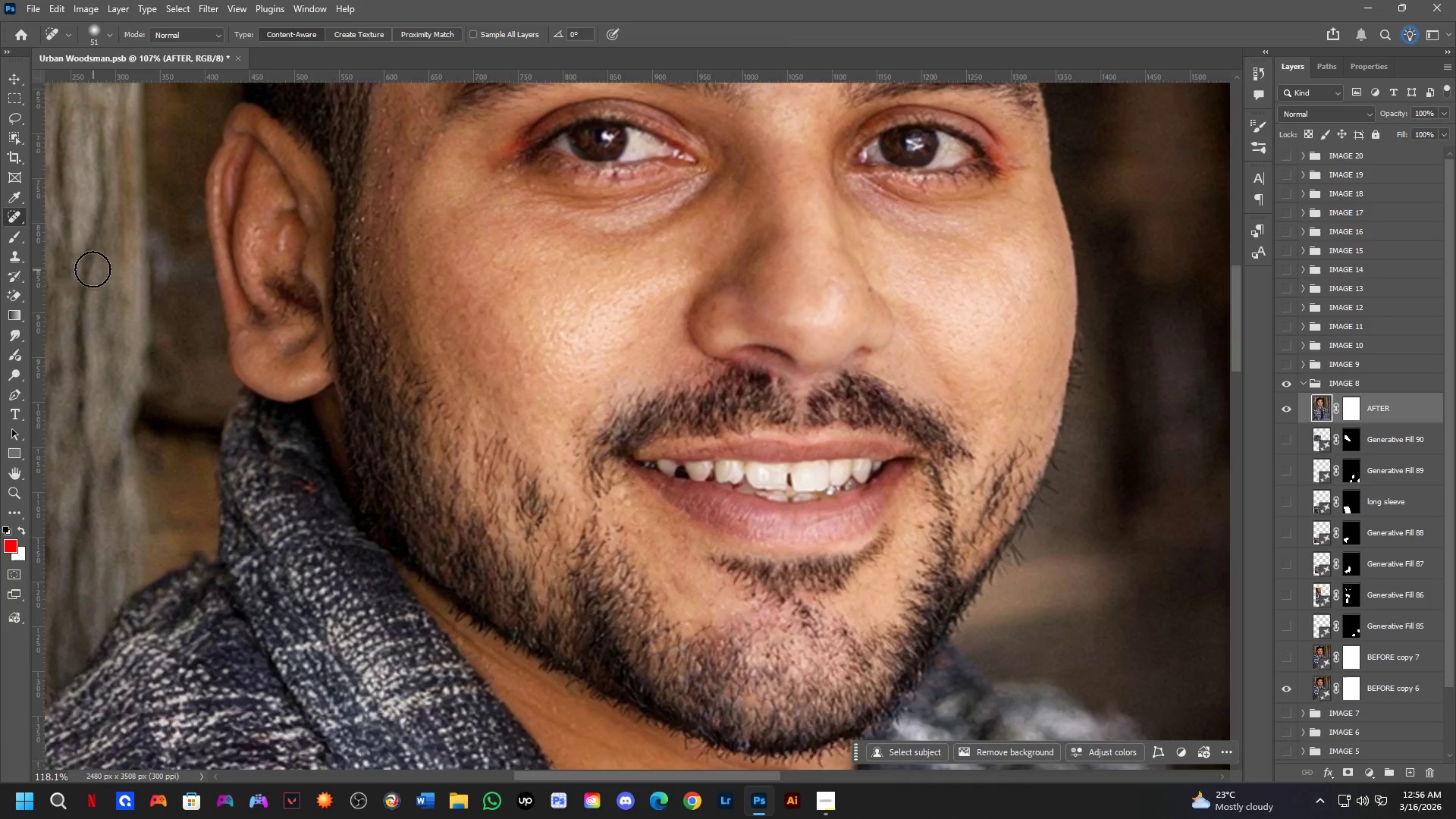 
left_click_drag(start_coordinate=[633, 399], to_coordinate=[631, 451])
 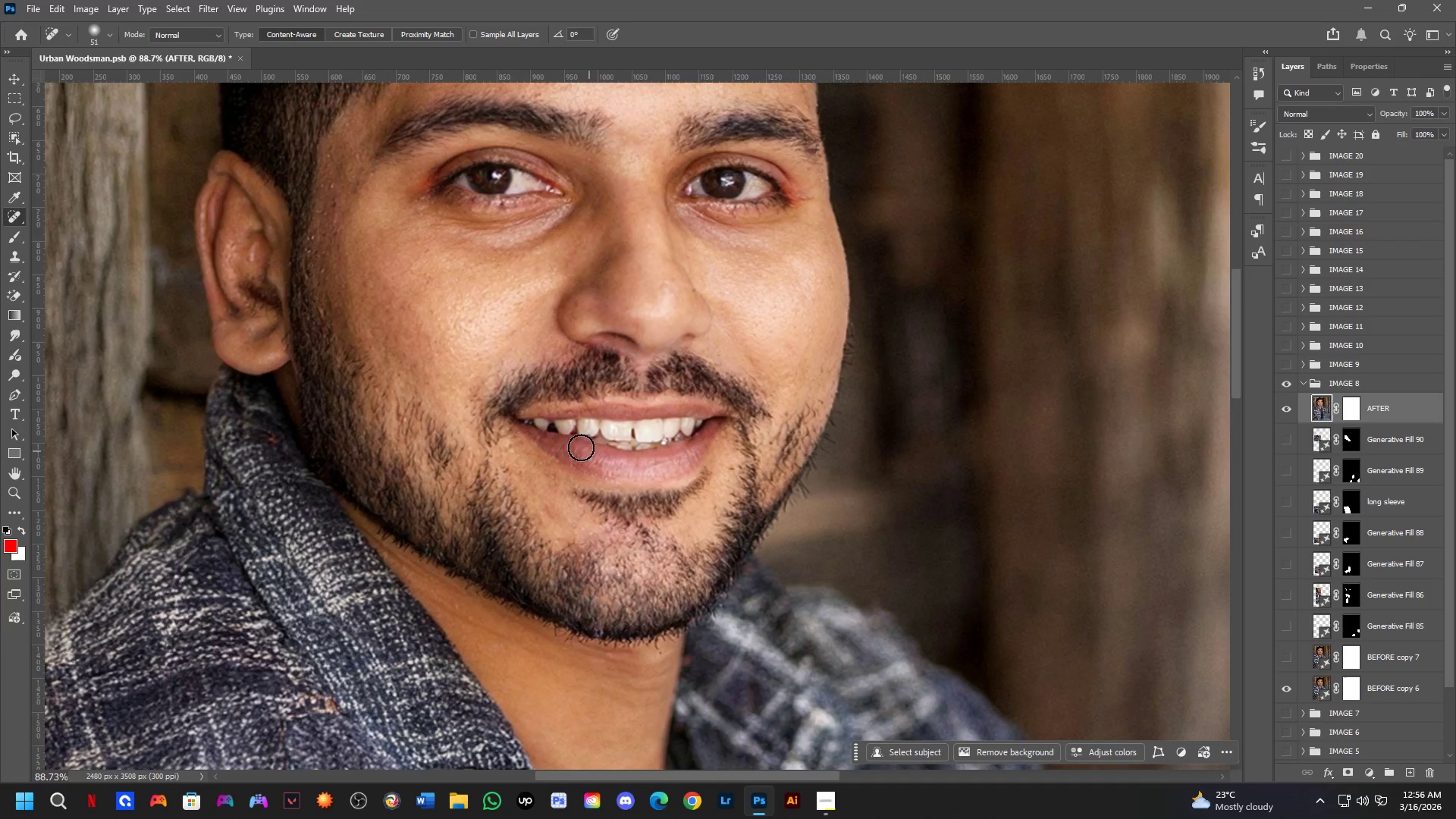 
scroll: coordinate [651, 478], scroll_direction: down, amount: 3.0
 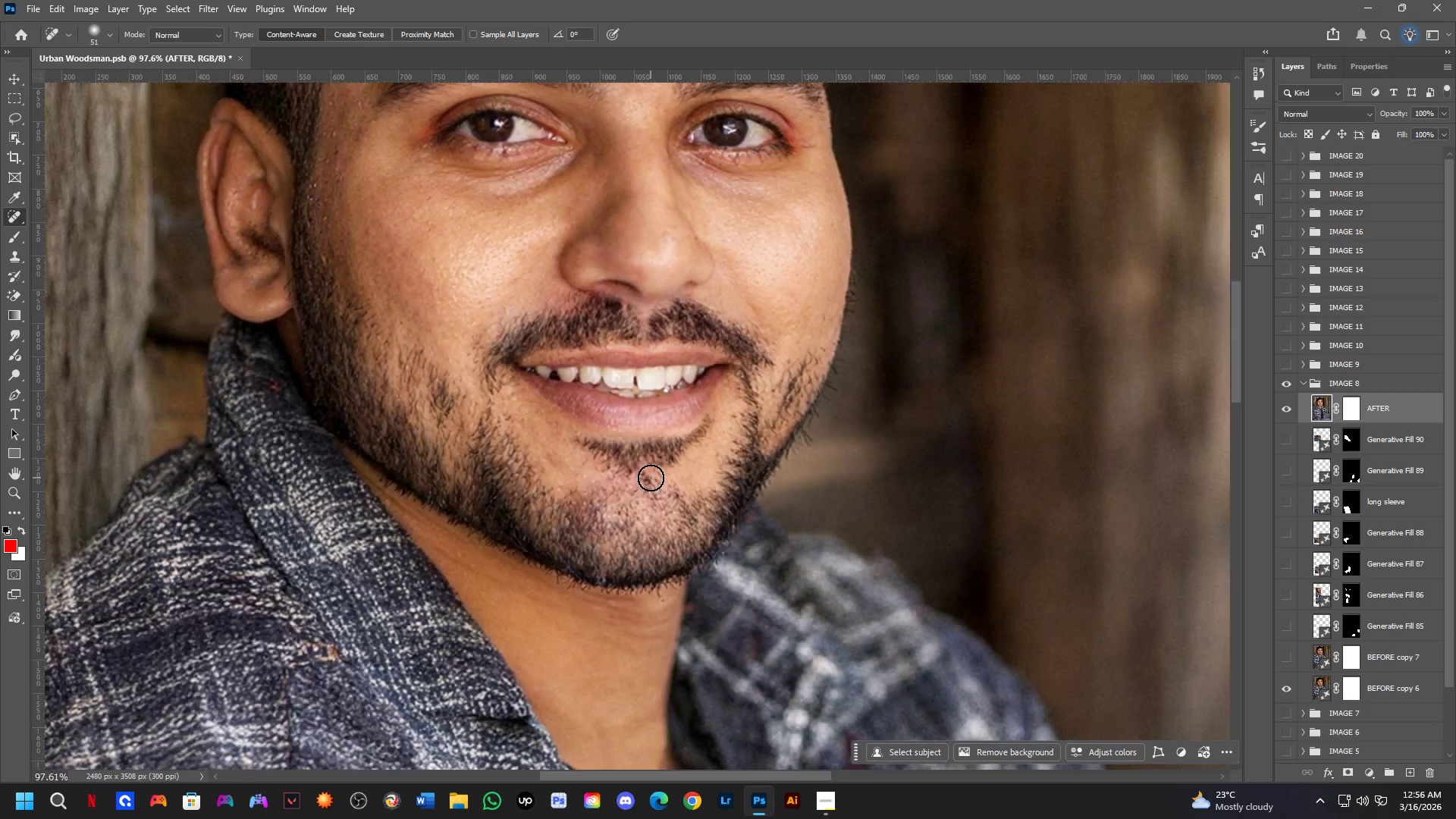 
key(Shift+ShiftLeft)
 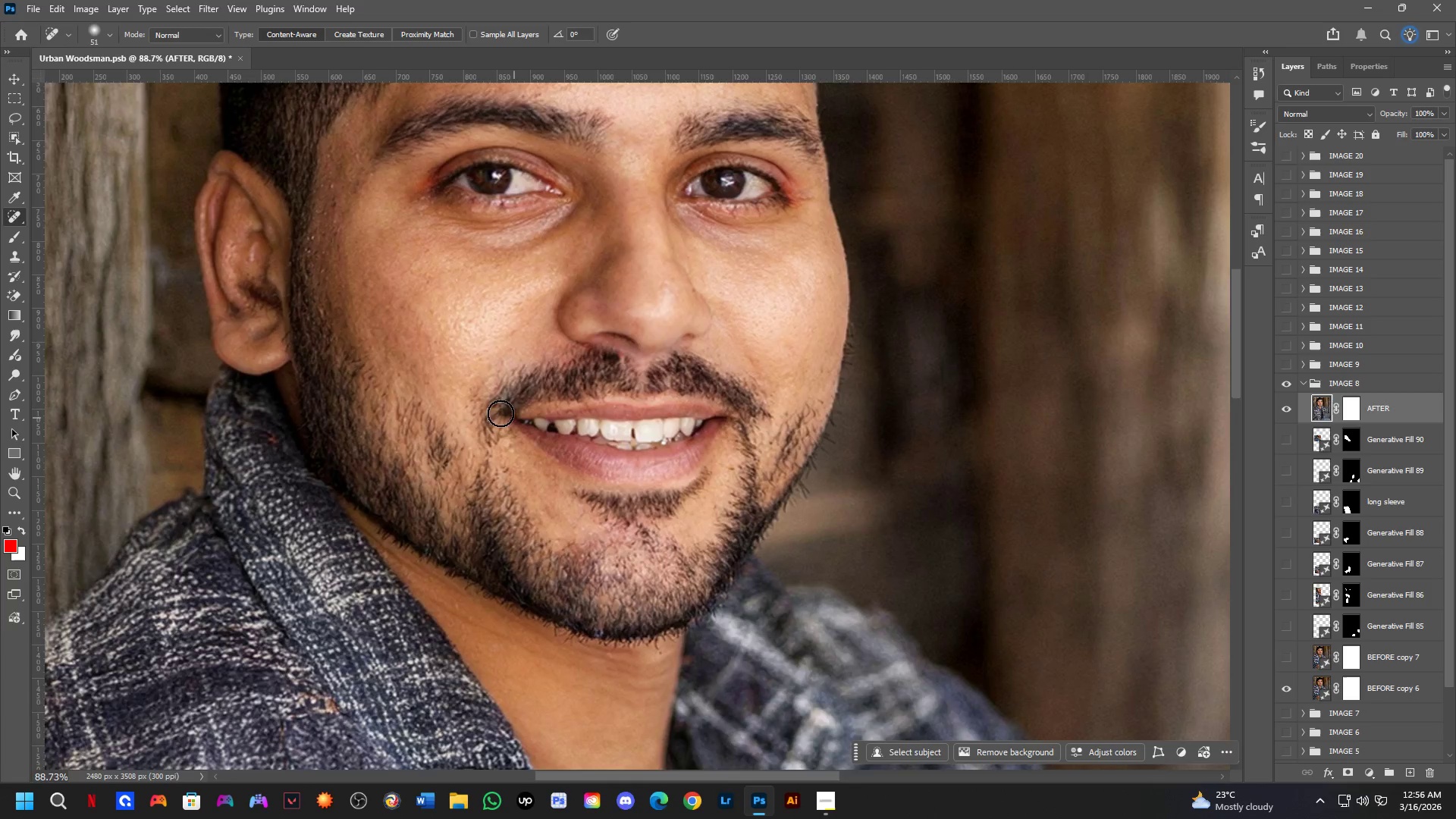 
scroll: coordinate [92, 268], scroll_direction: up, amount: 4.0
 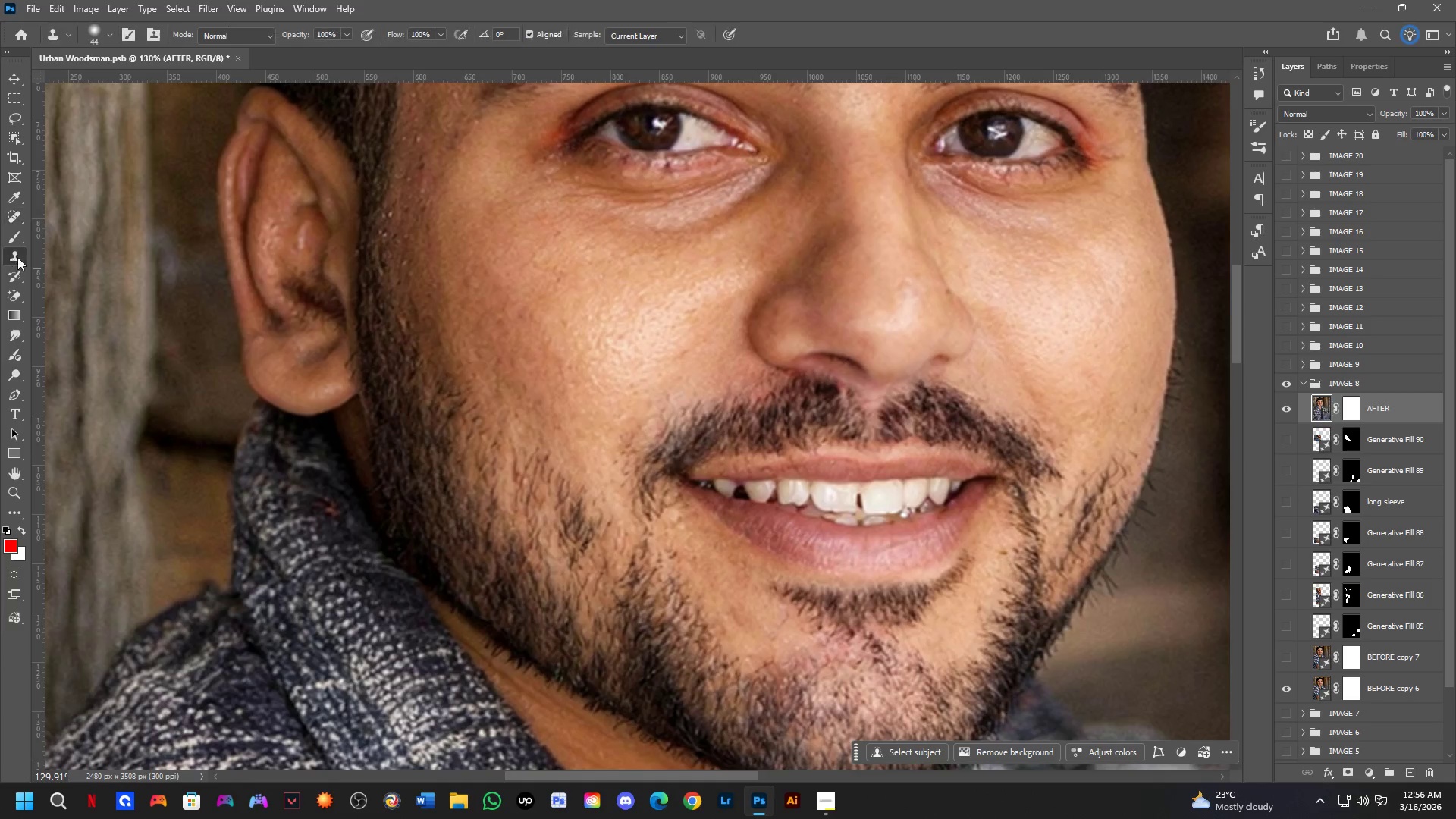 
hold_key(key=AltLeft, duration=0.61)
 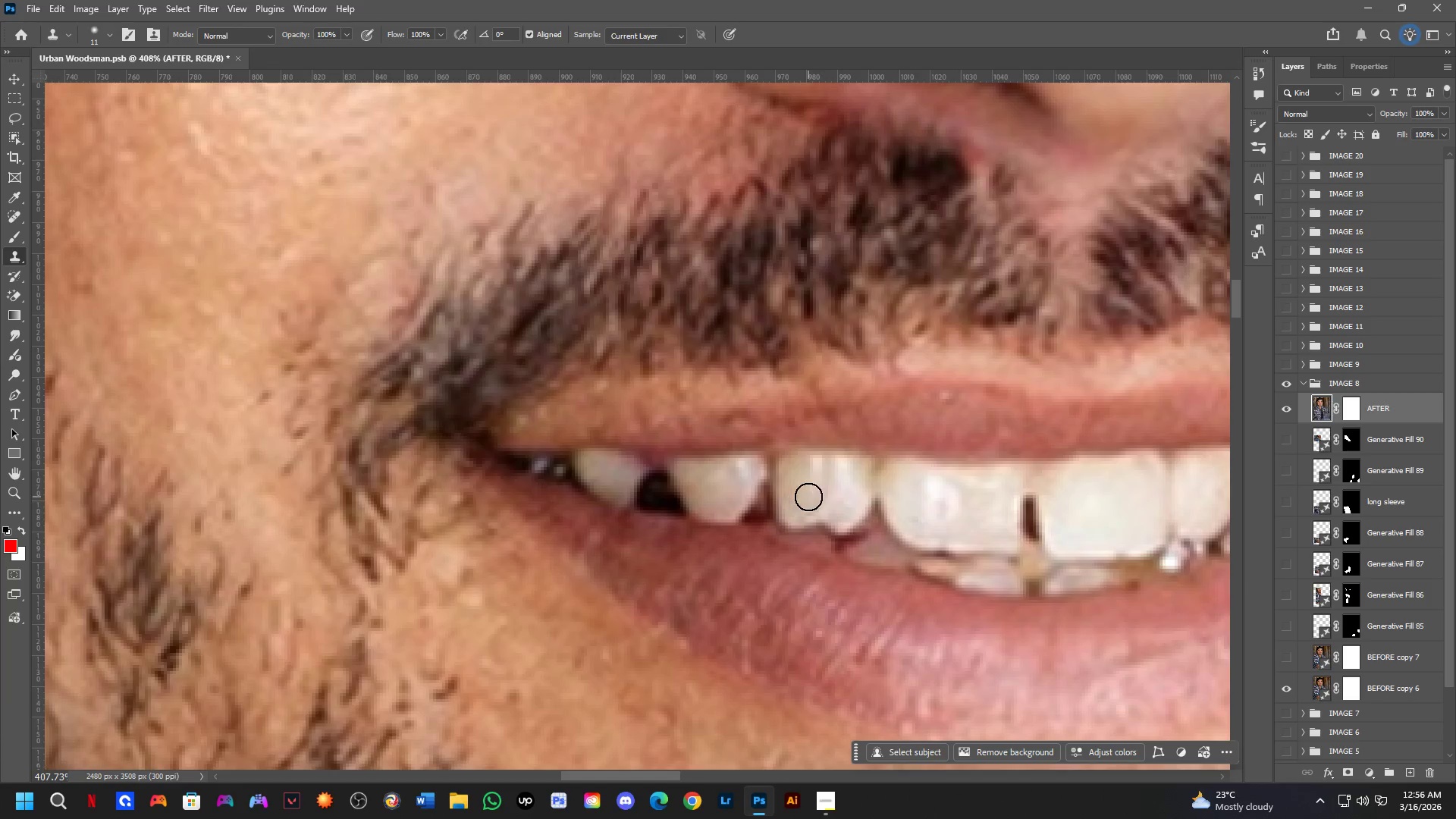 
scroll: coordinate [814, 510], scroll_direction: up, amount: 12.0
 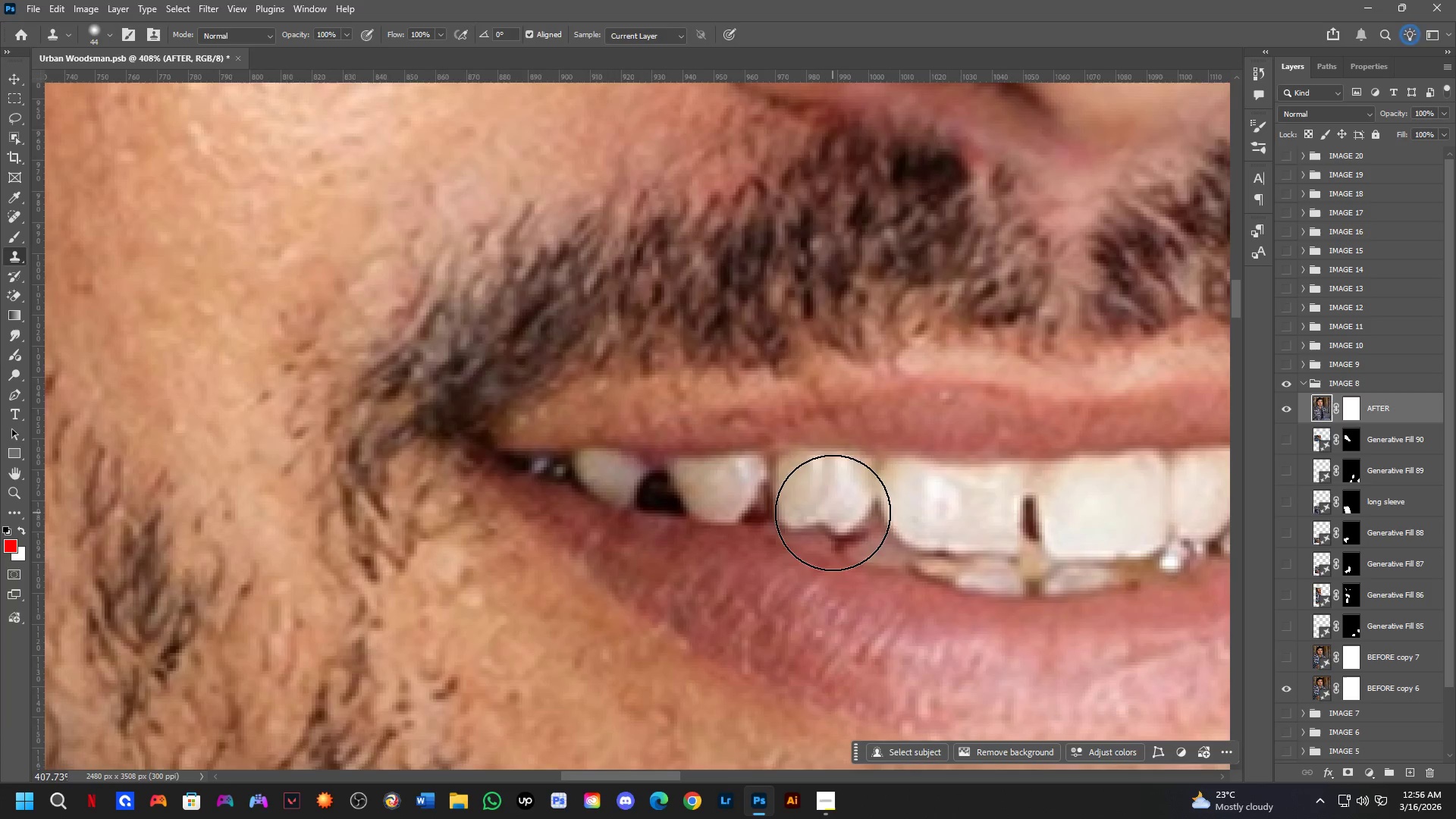 
hold_key(key=AltLeft, duration=0.7)
left_click([811, 476])
 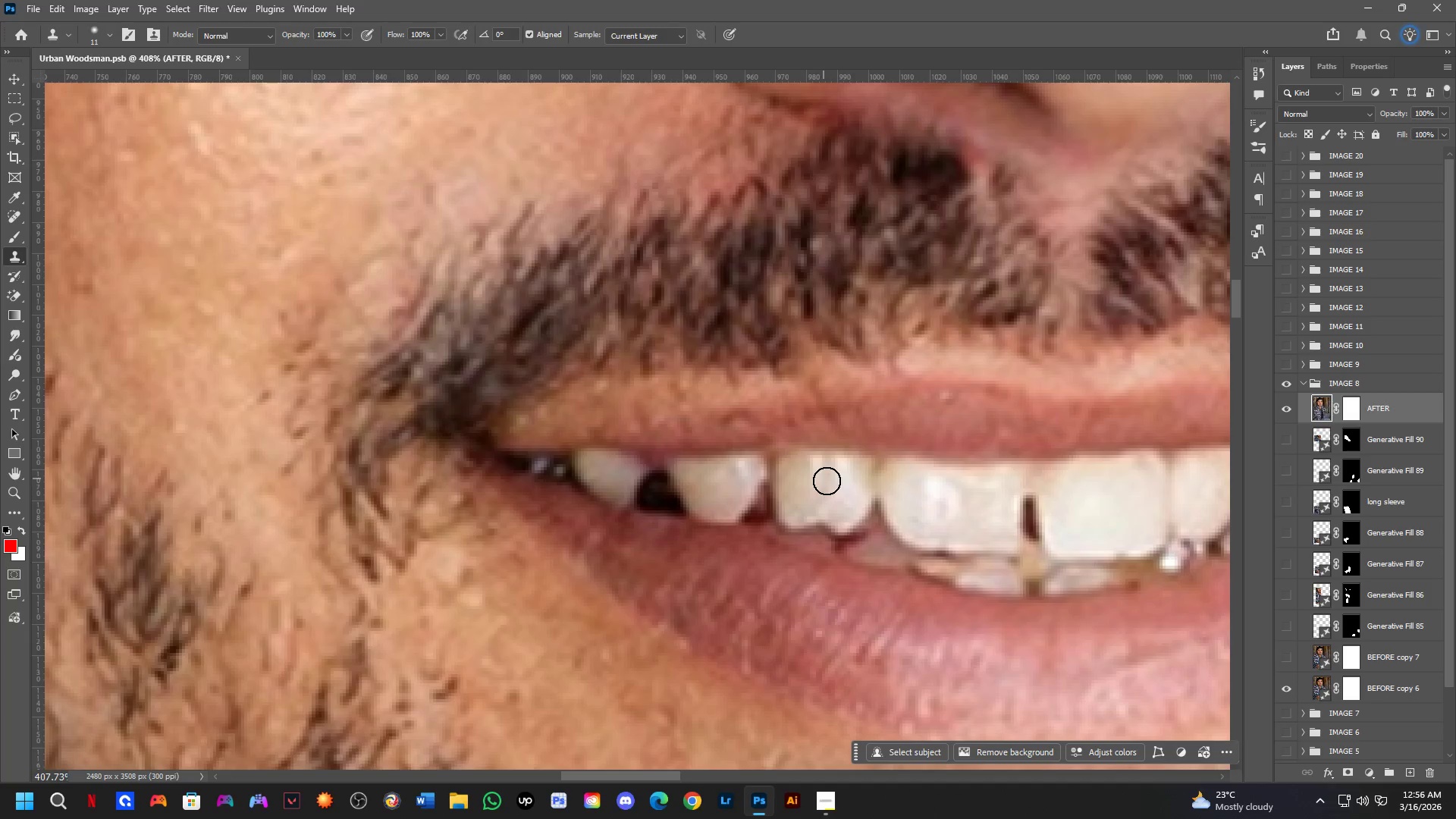 
key(Alt+AltLeft)
 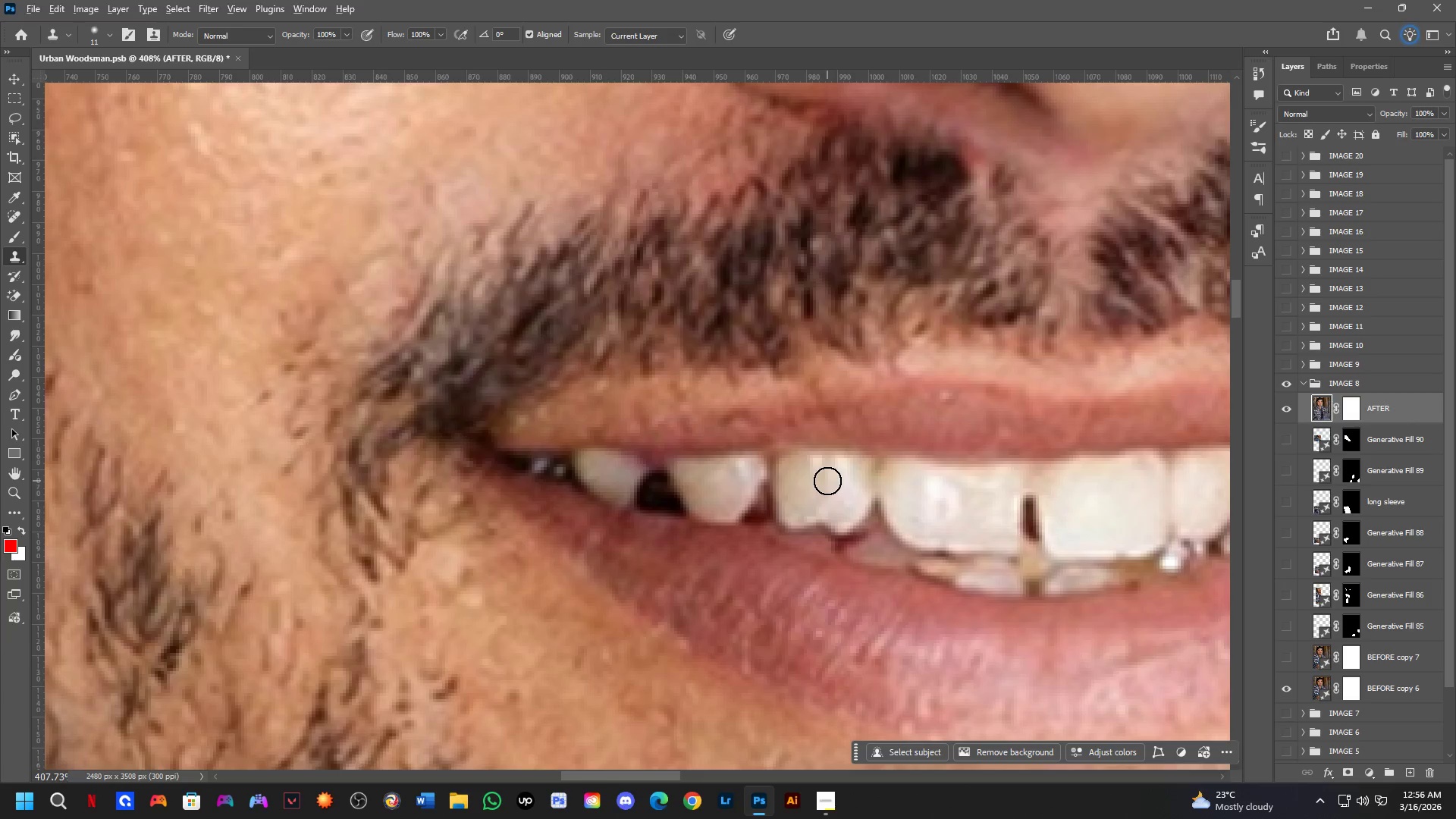 
hold_key(key=AltLeft, duration=0.41)
left_click([831, 483])
 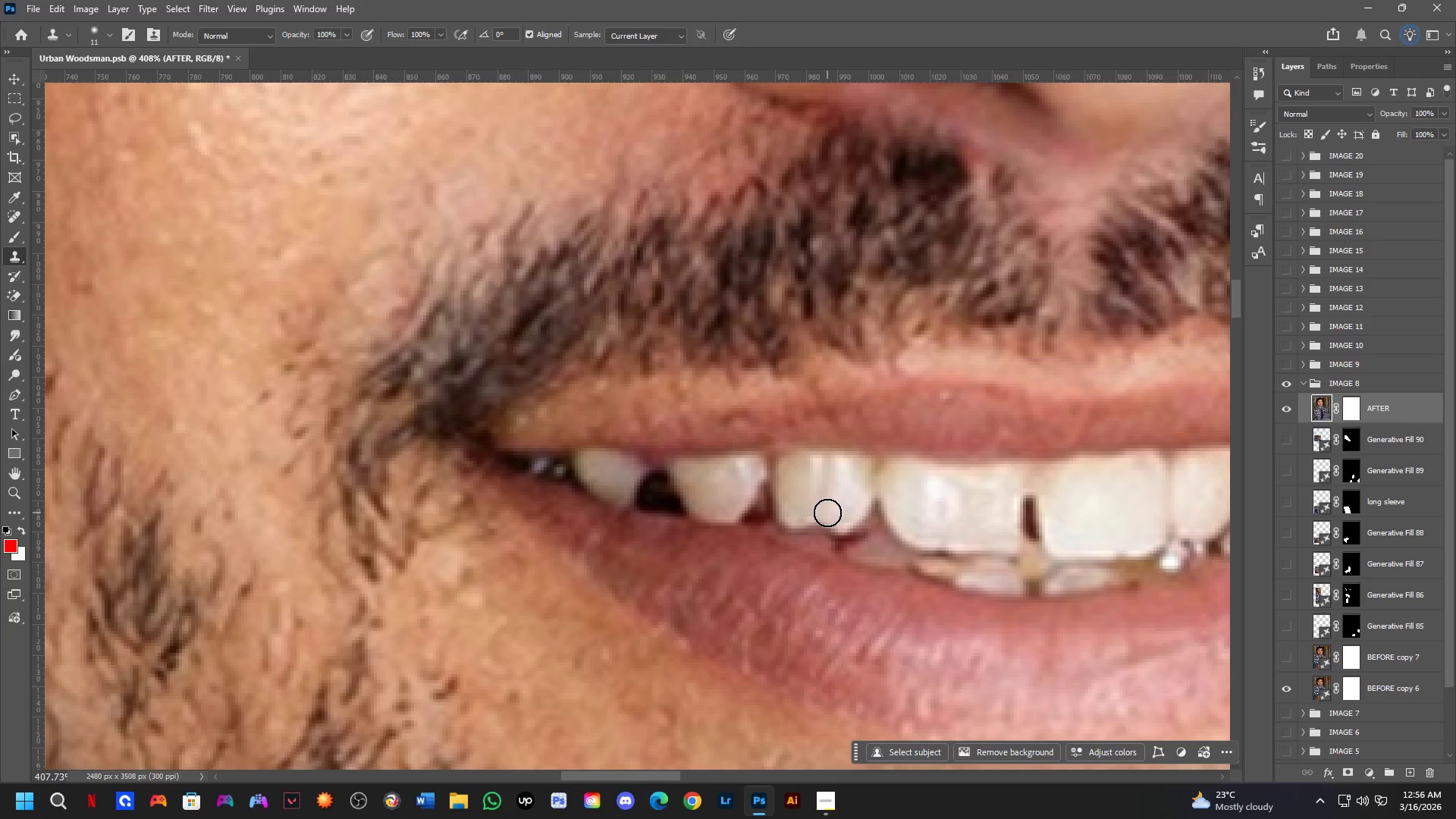 
left_click_drag(start_coordinate=[822, 516], to_coordinate=[818, 525])
 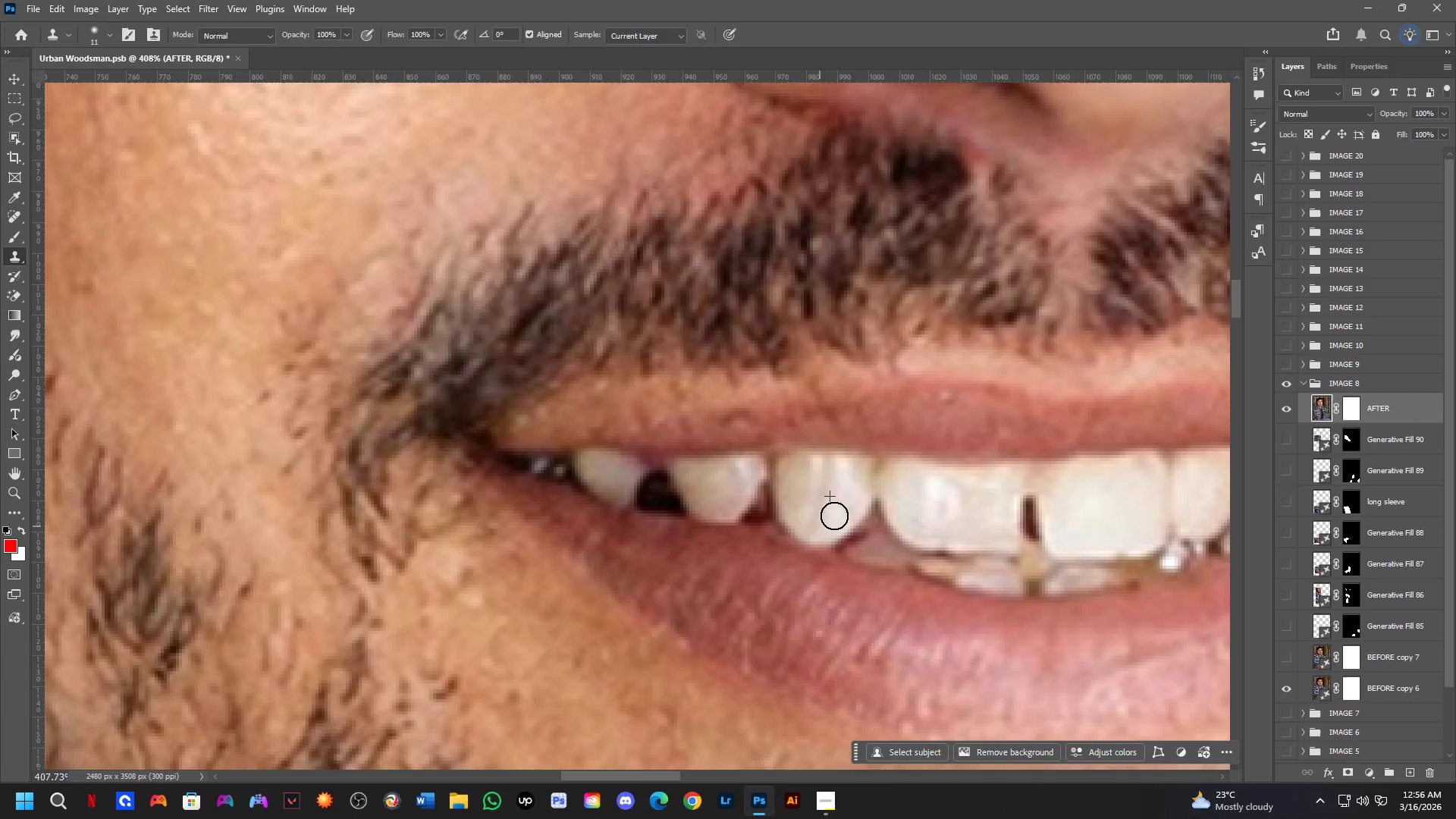 
key(Shift+ShiftLeft)
 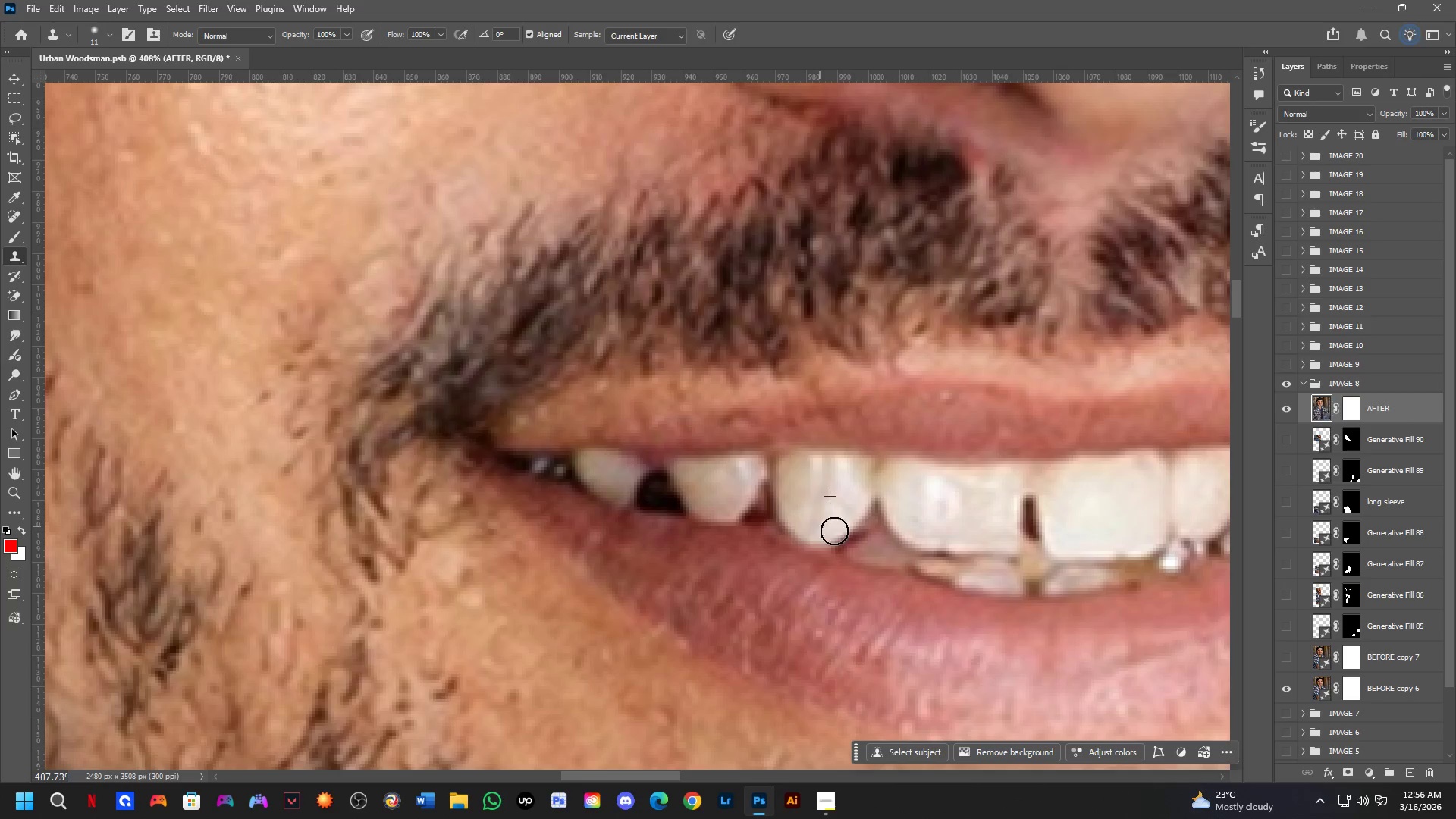 
hold_key(key=Space, duration=0.69)
 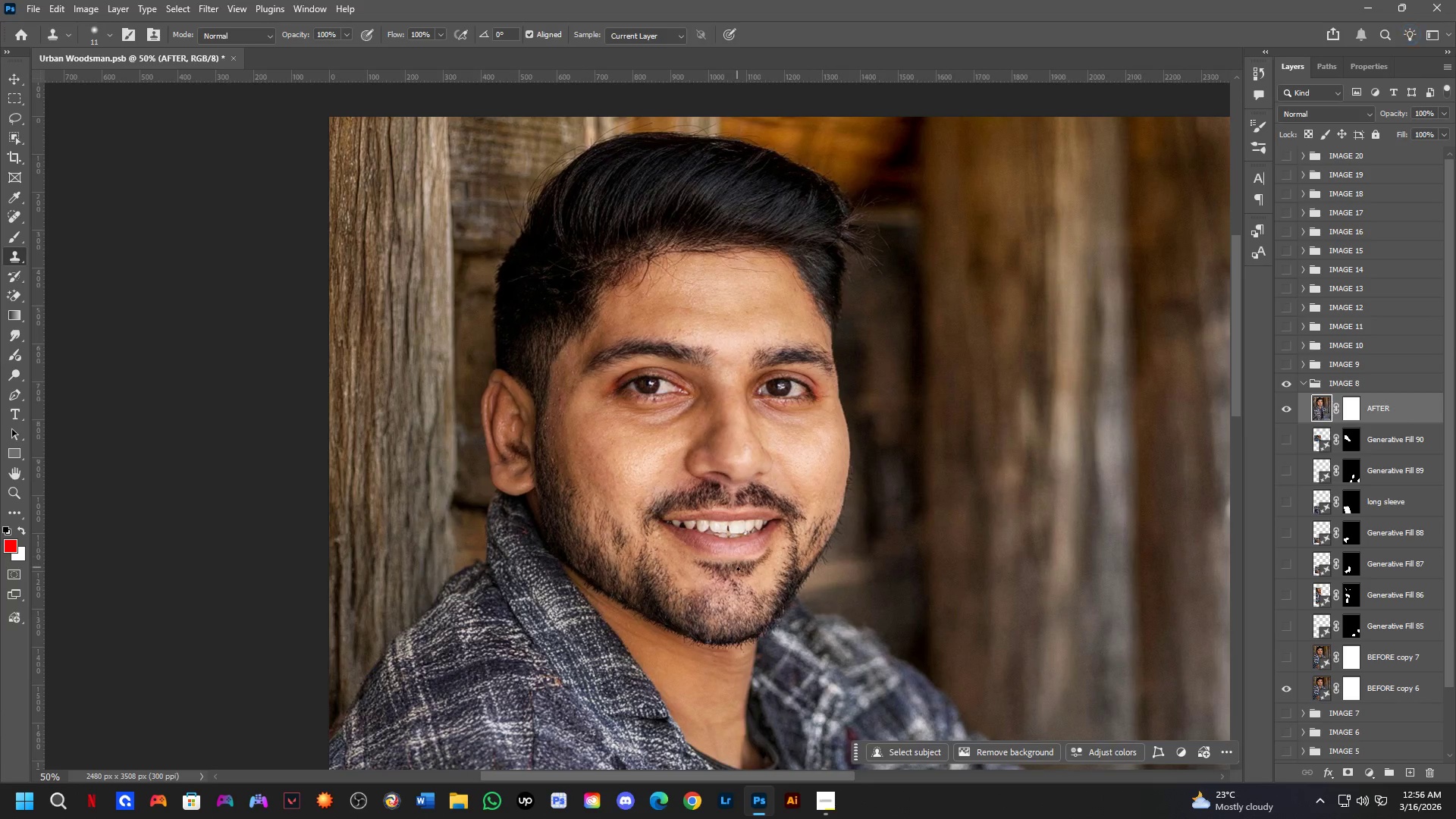 
left_click_drag(start_coordinate=[955, 561], to_coordinate=[691, 534])
 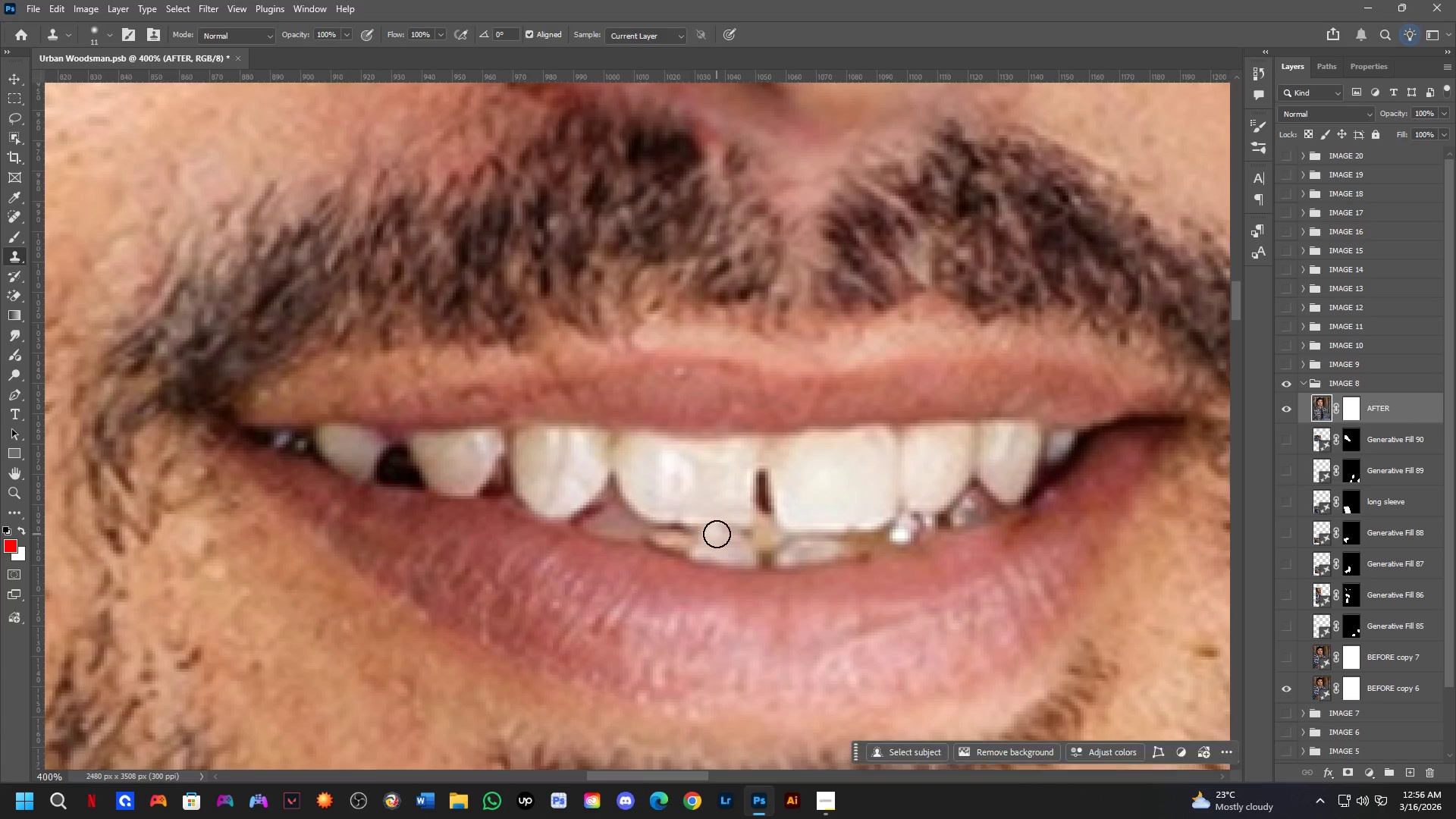 
scroll: coordinate [834, 535], scroll_direction: down, amount: 3.0
 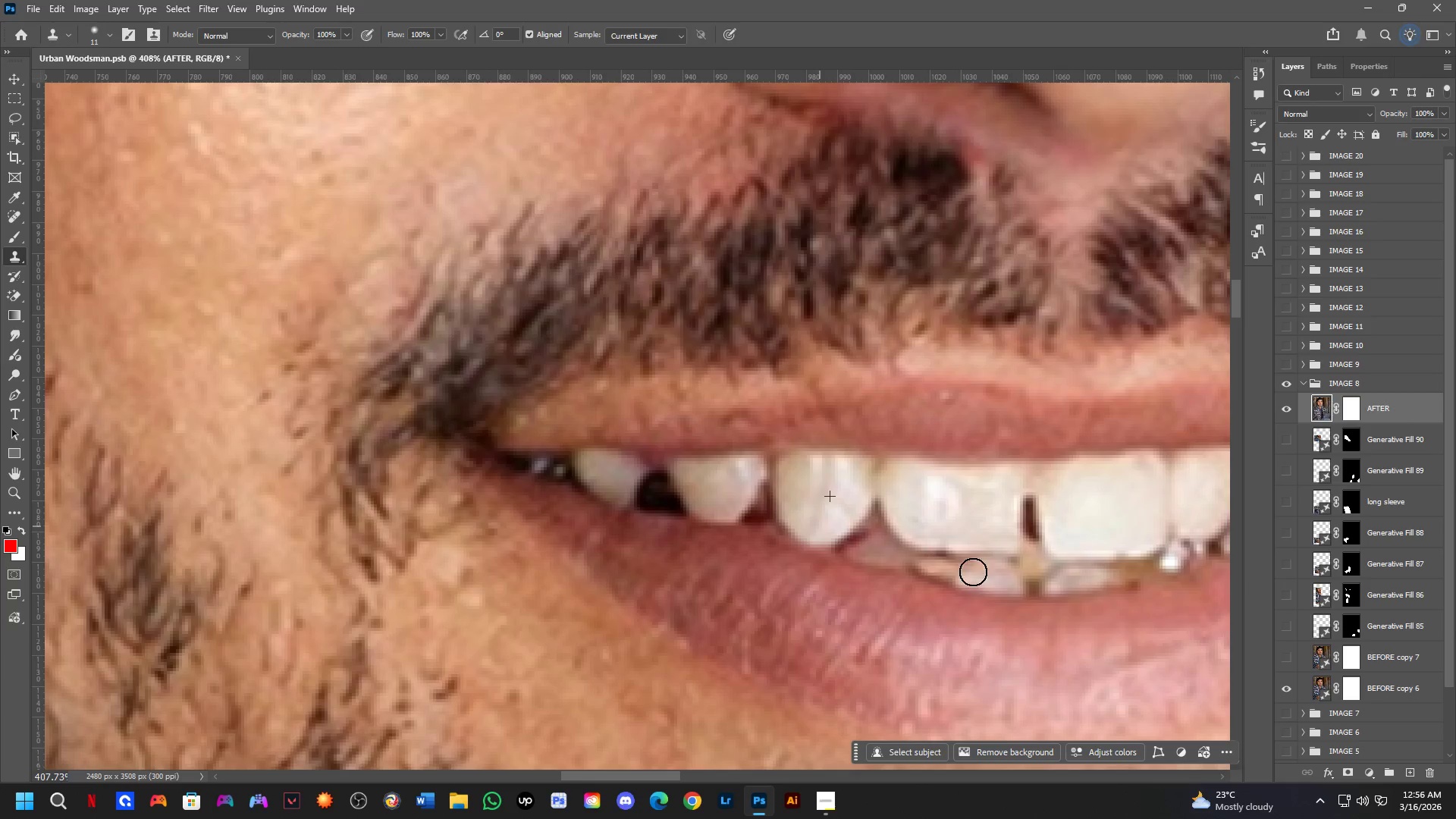 
hold_key(key=ShiftLeft, duration=0.41)
scroll: coordinate [725, 535], scroll_direction: down, amount: 5.0
 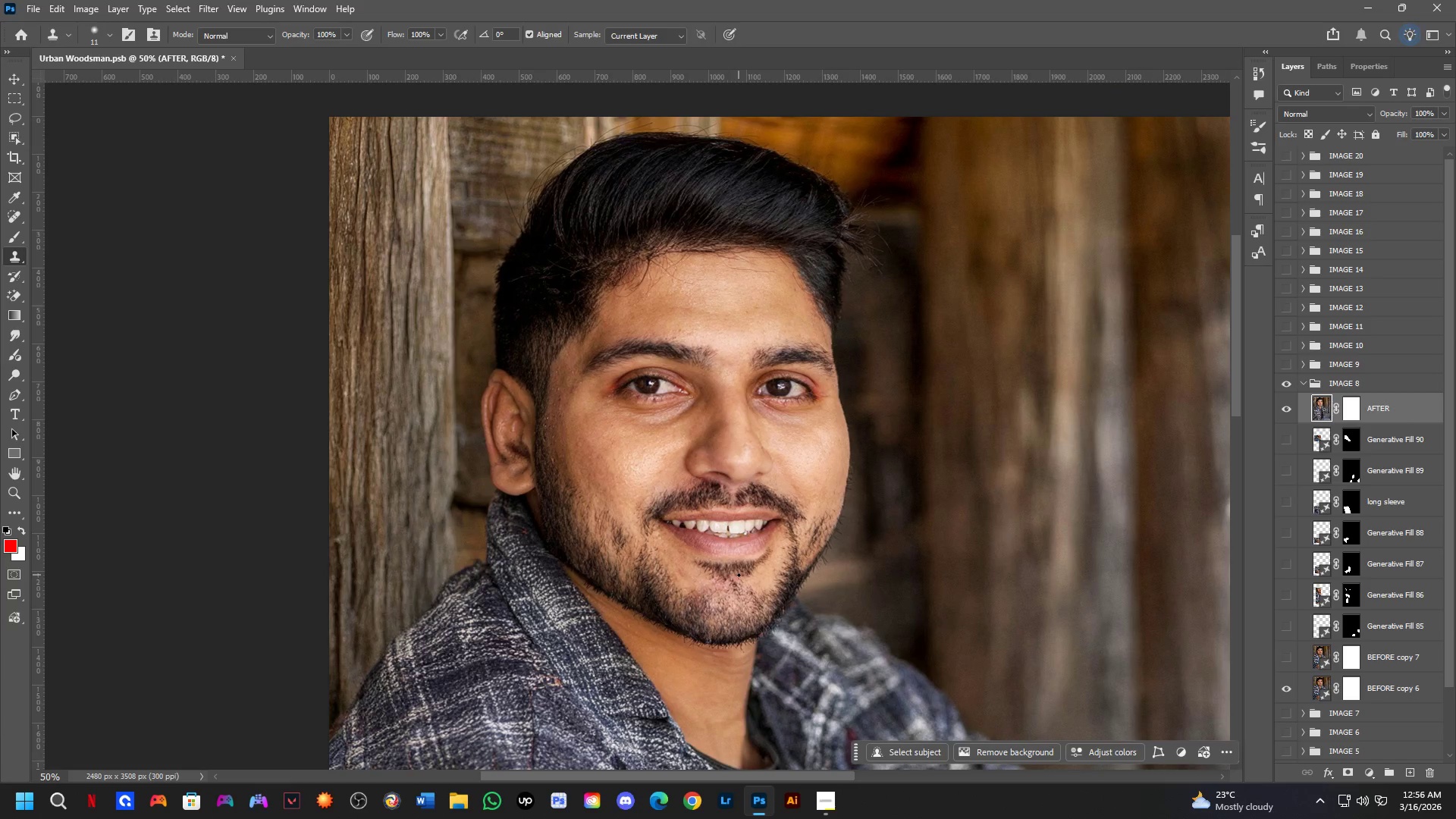 
hold_key(key=ShiftLeft, duration=0.86)
scroll: coordinate [693, 537], scroll_direction: up, amount: 3.0
 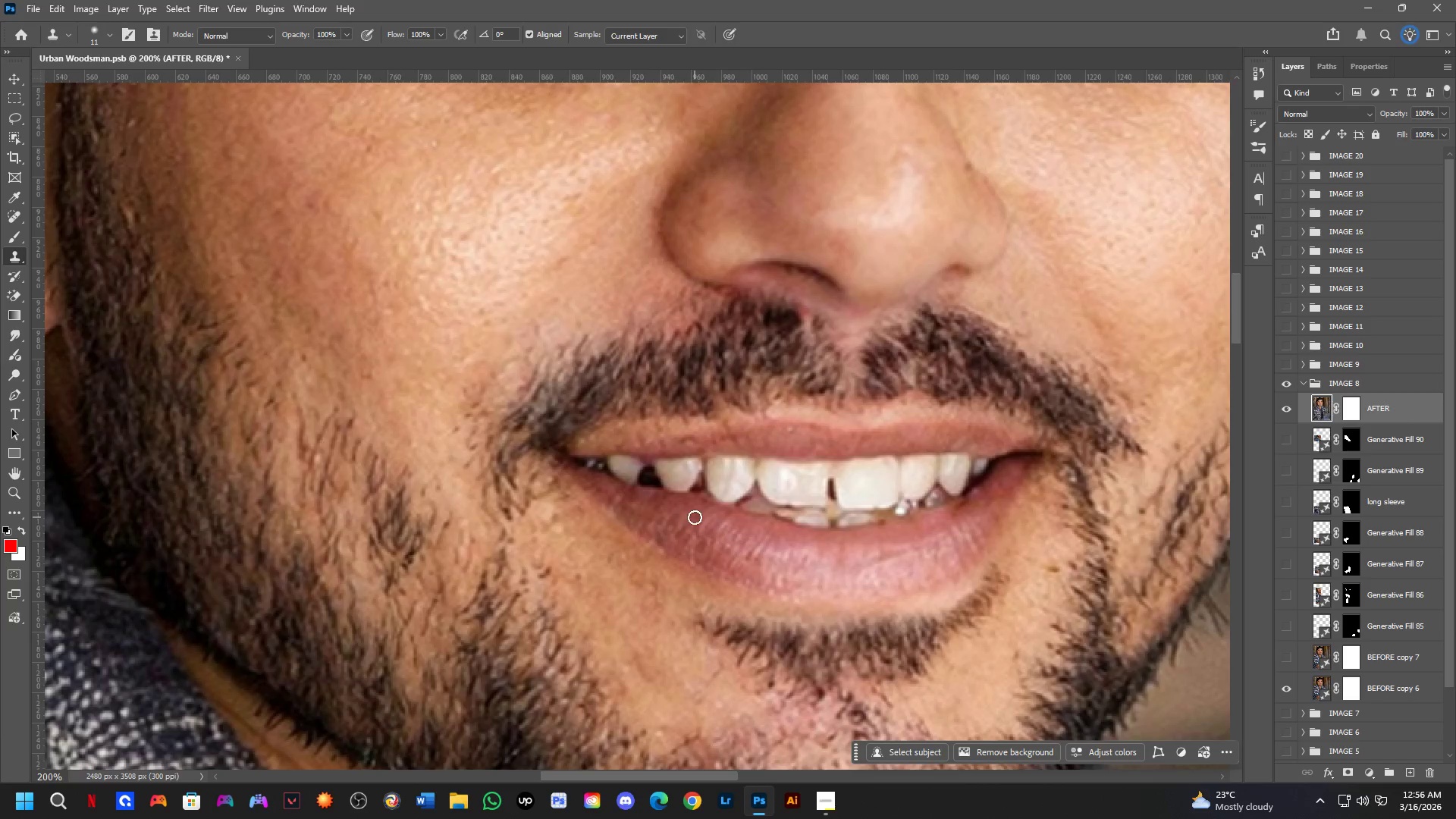 
hold_key(key=Space, duration=0.53)
 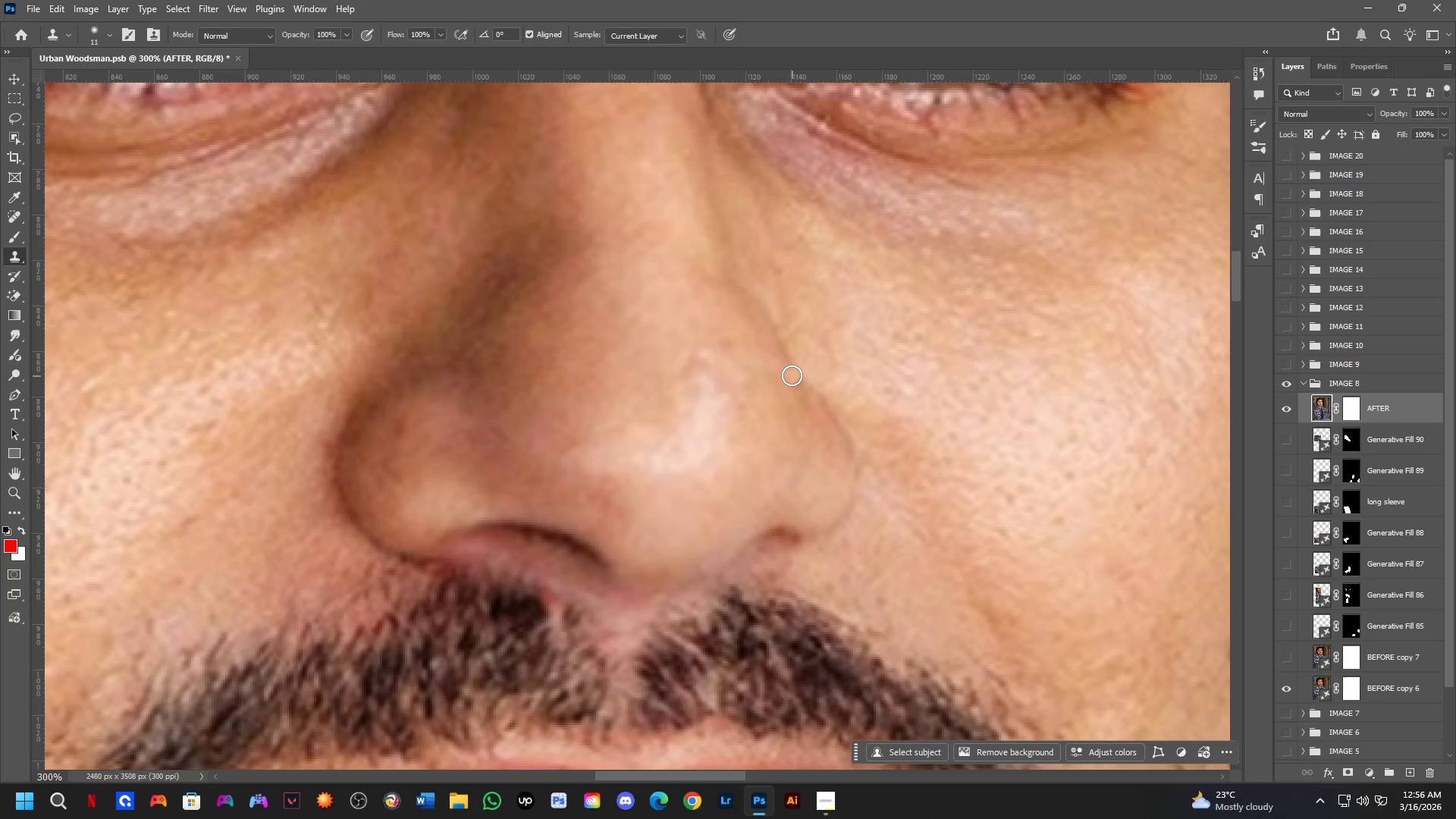 
left_click_drag(start_coordinate=[843, 380], to_coordinate=[738, 522])
 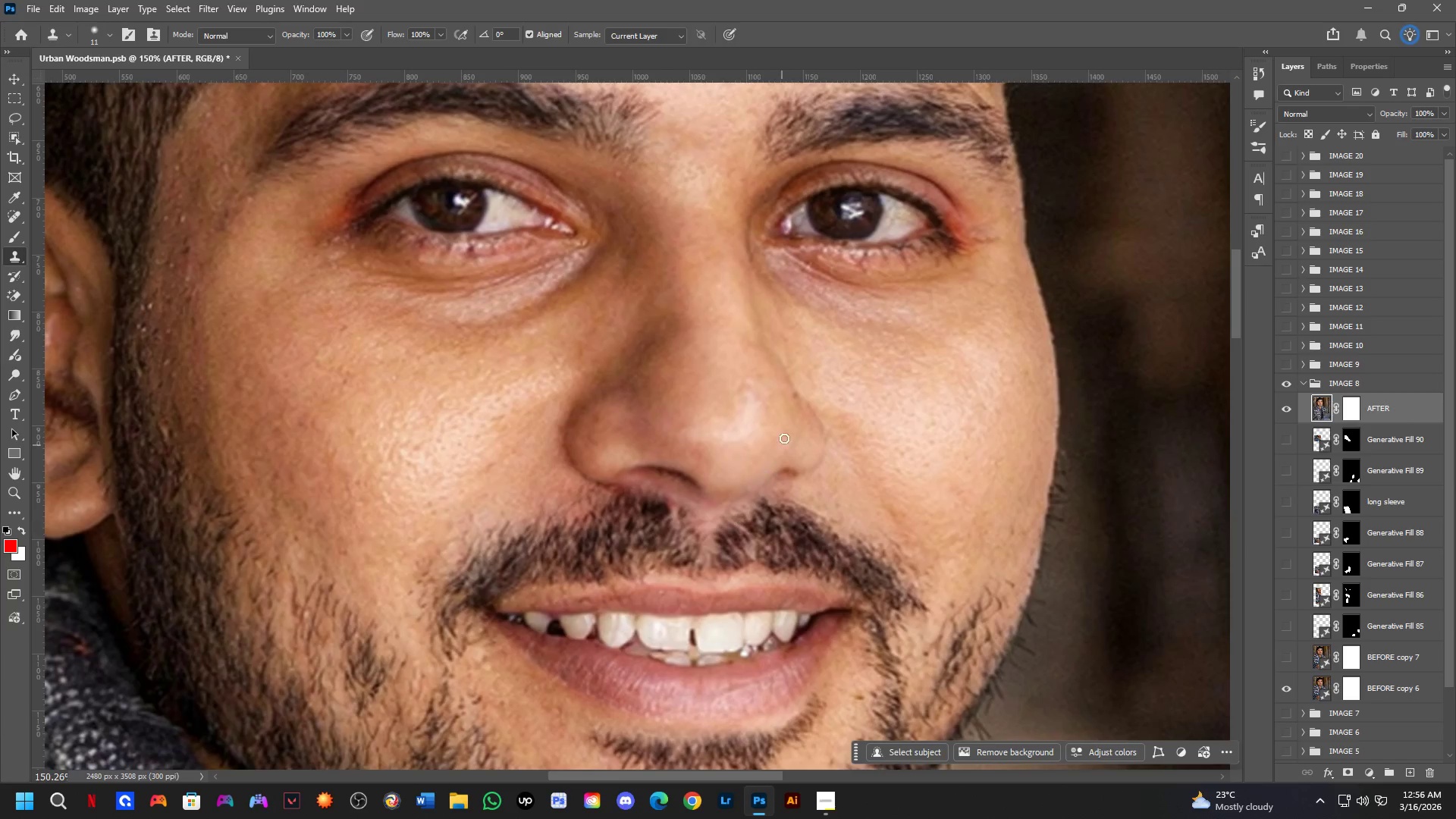 
scroll: coordinate [696, 513], scroll_direction: down, amount: 3.0
 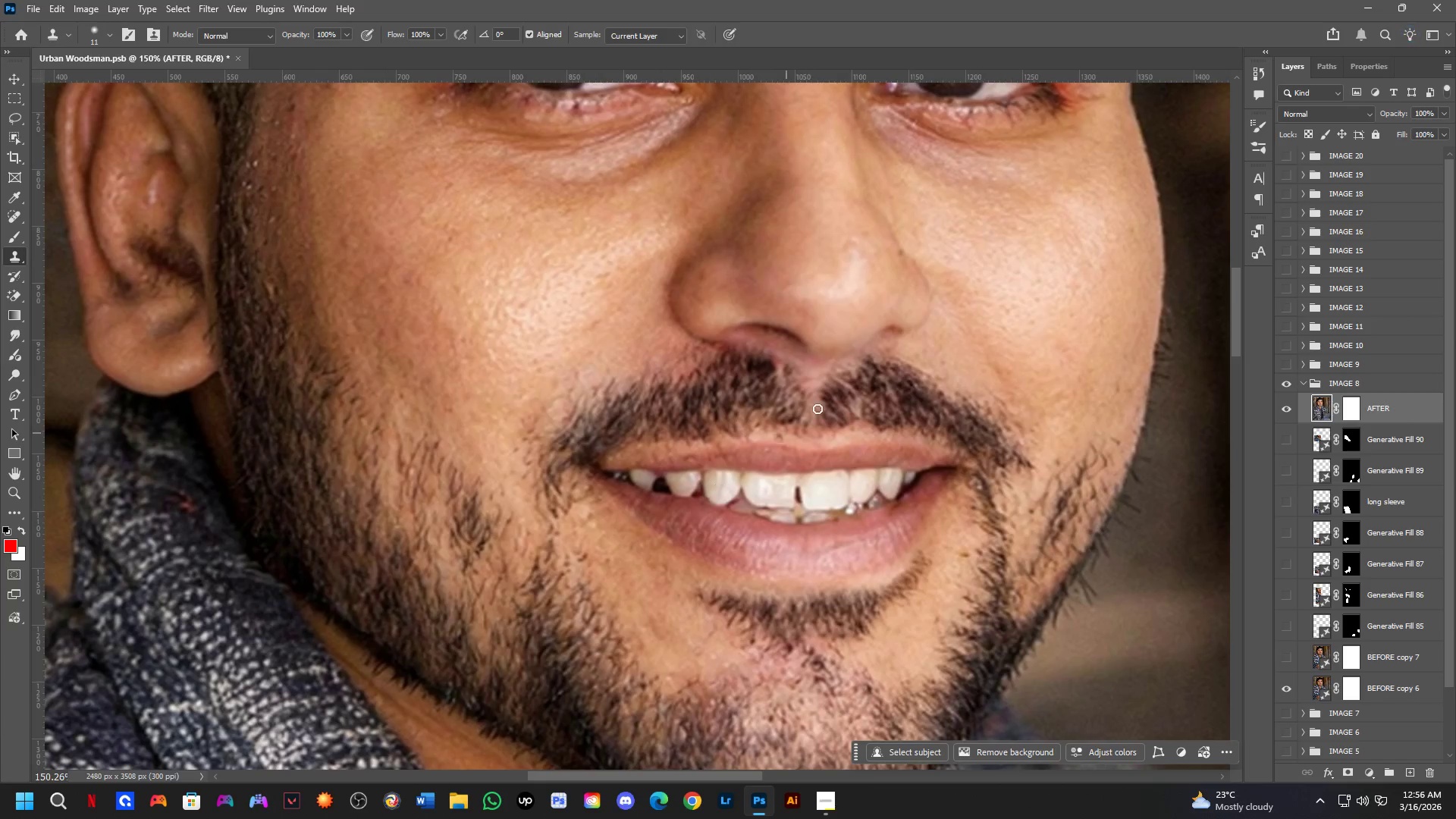 
key(Shift+ShiftLeft)
 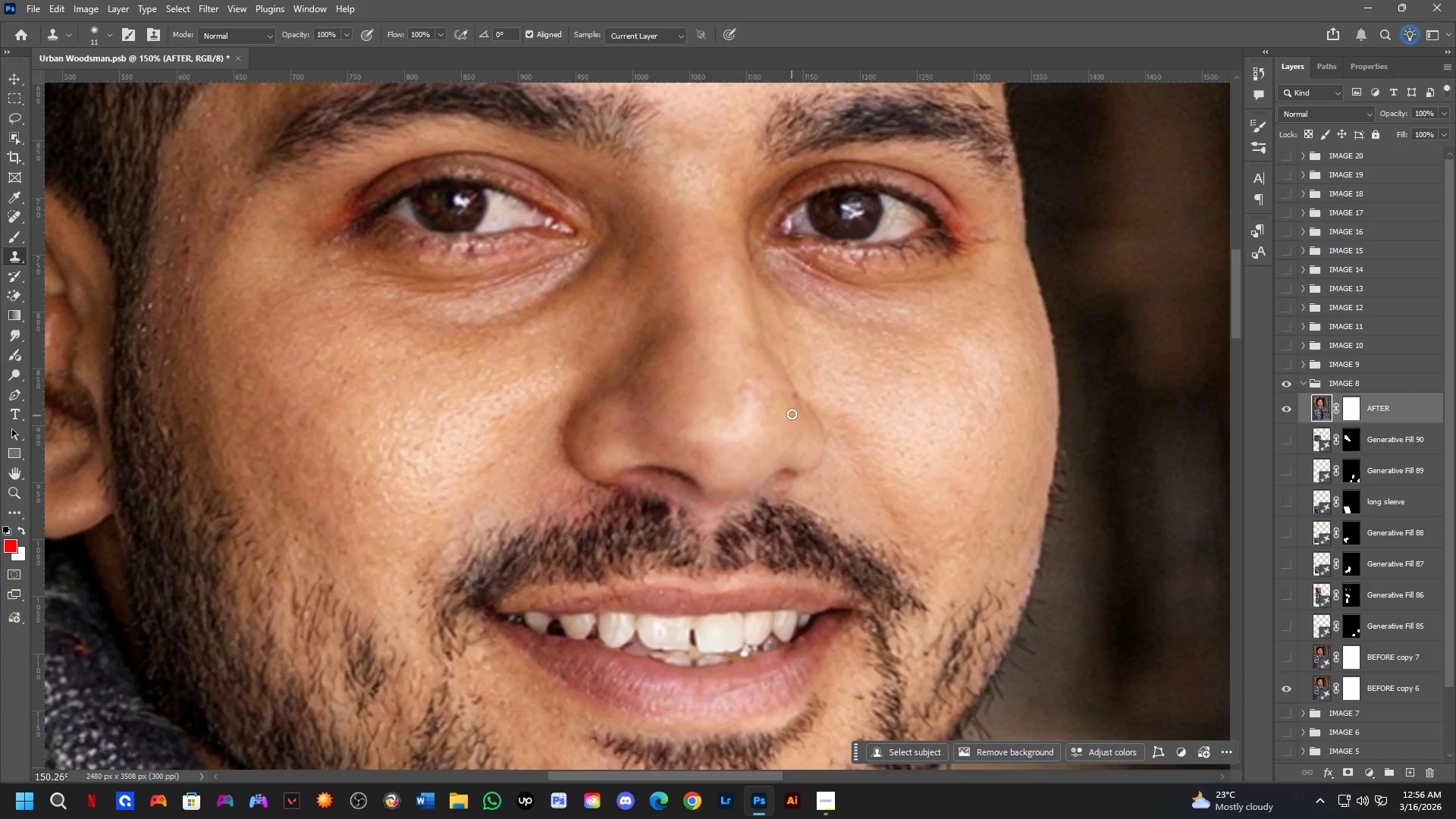 
hold_key(key=AltLeft, duration=0.33)
 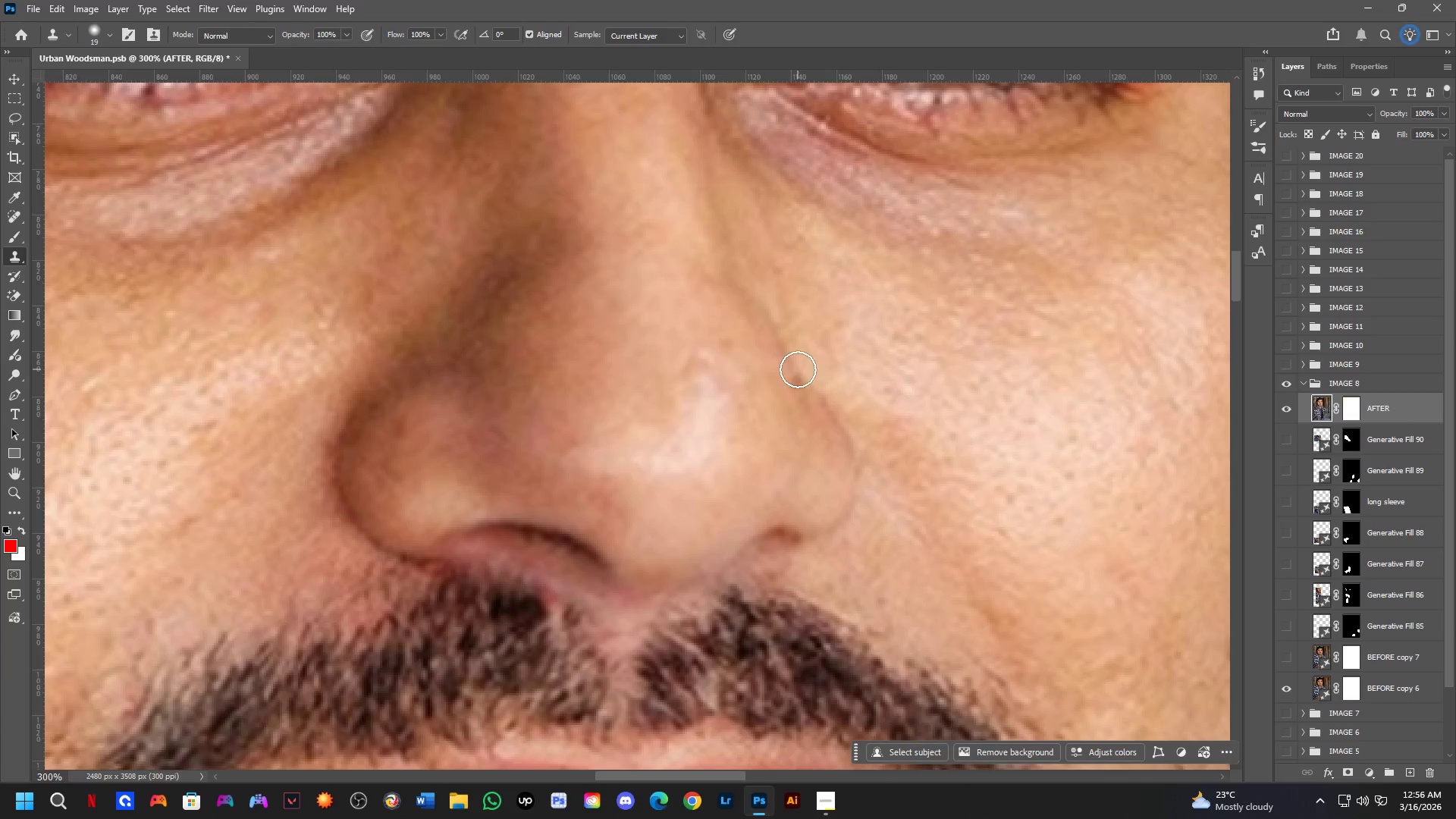 
scroll: coordinate [793, 406], scroll_direction: up, amount: 2.0
 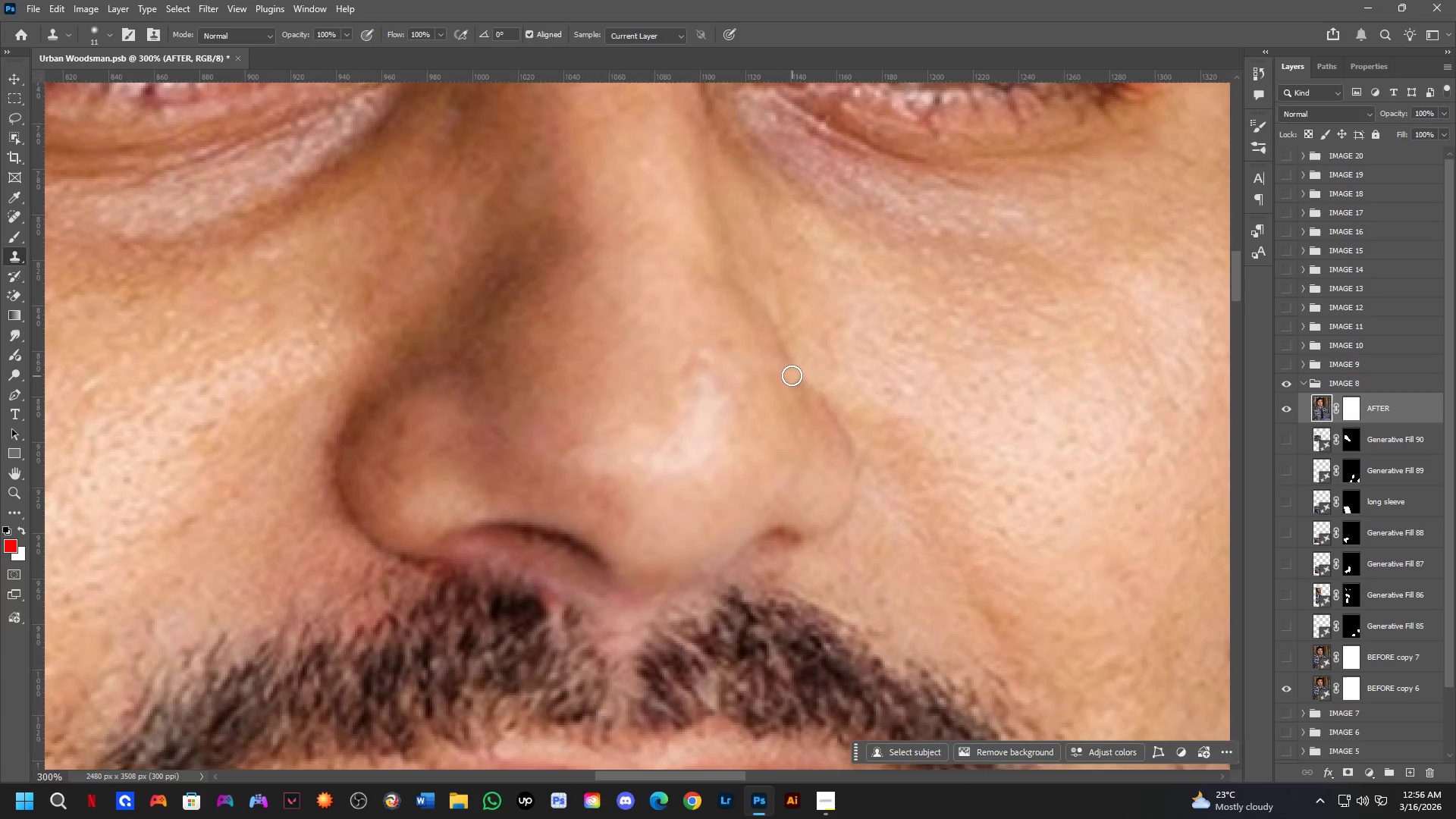 
key(Alt+AltLeft)
 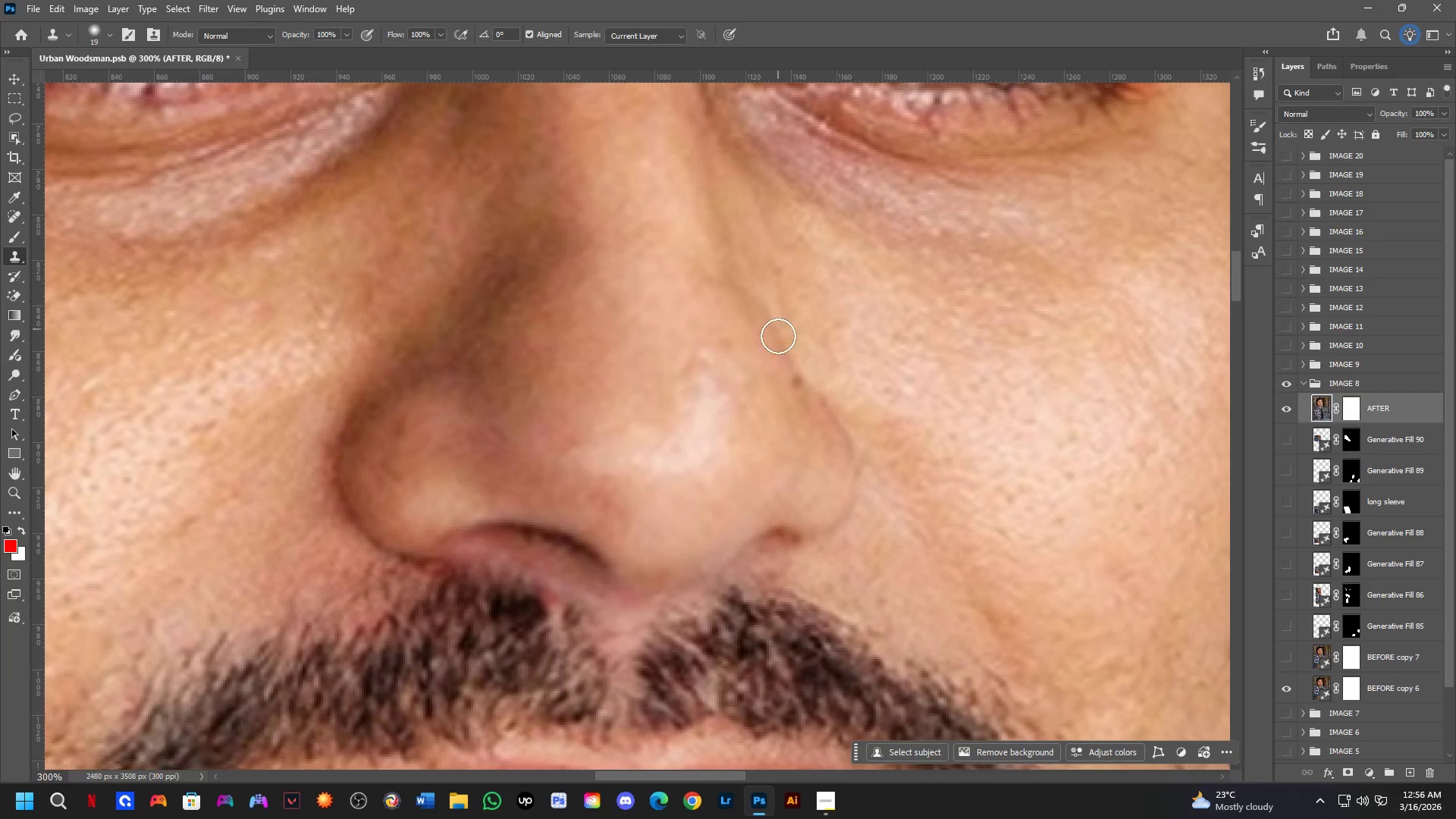 
hold_key(key=AltLeft, duration=0.44)
left_click([791, 353])
 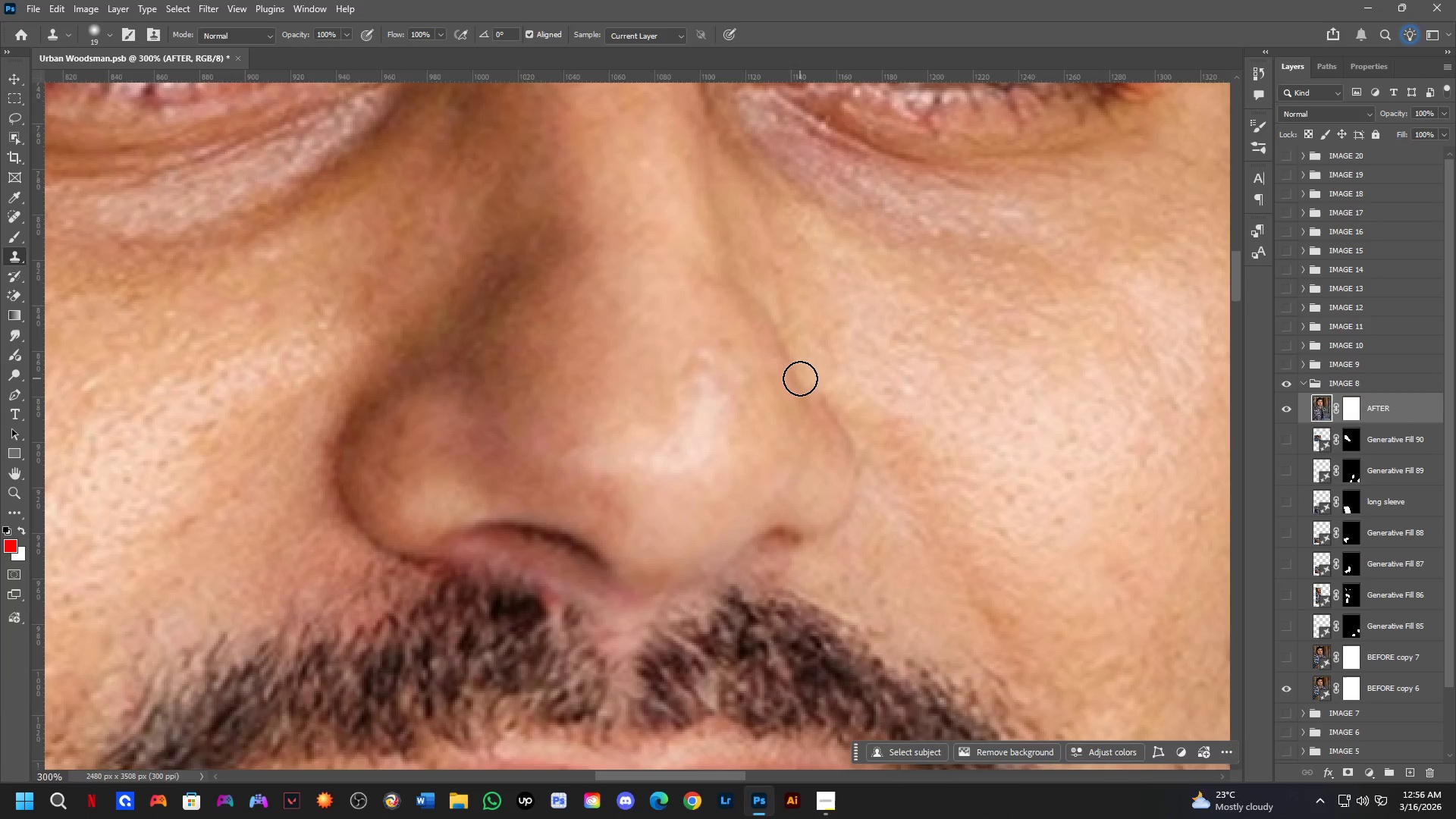 
left_click([800, 378])
 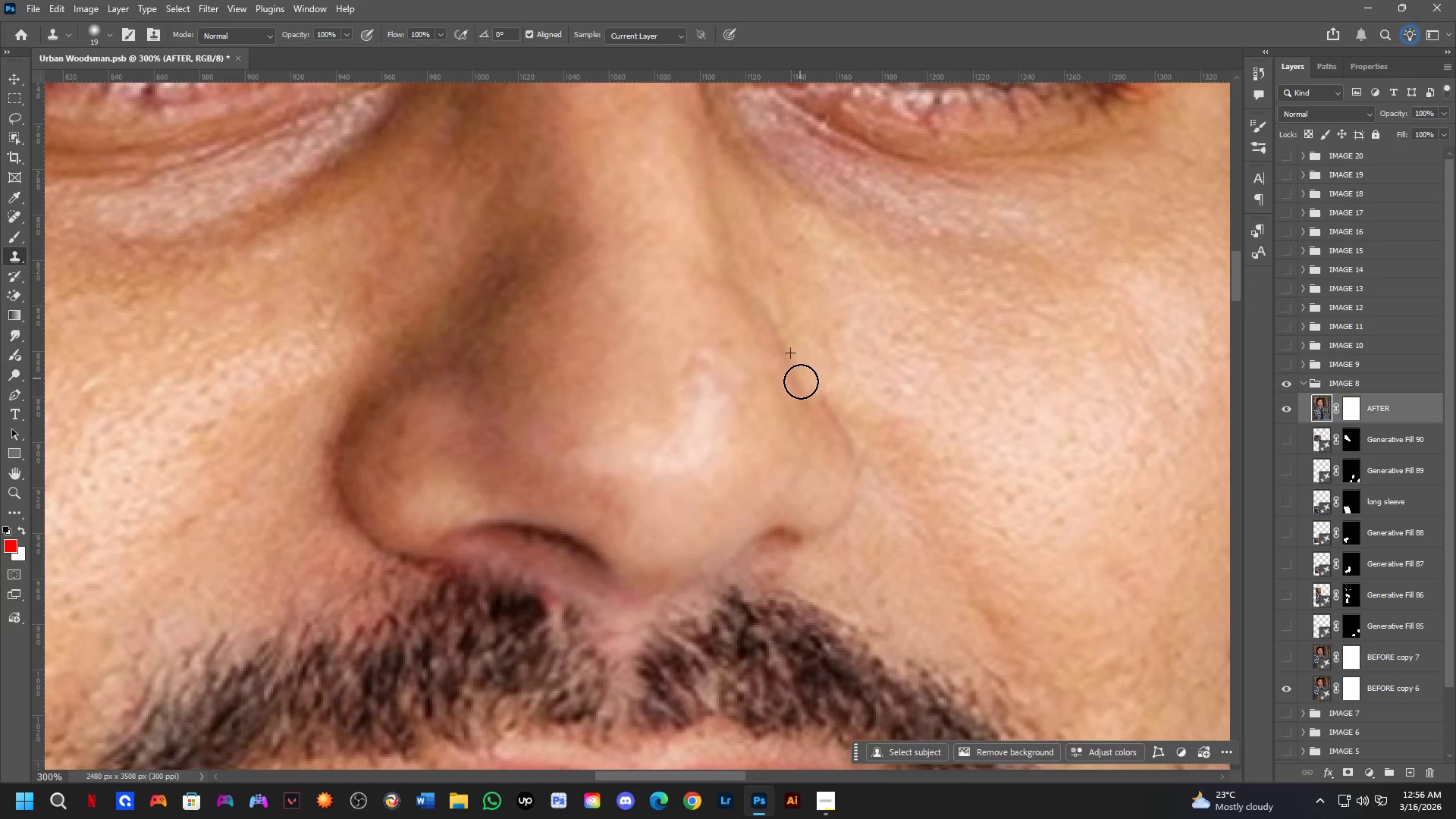 
key(Shift+ShiftLeft)
 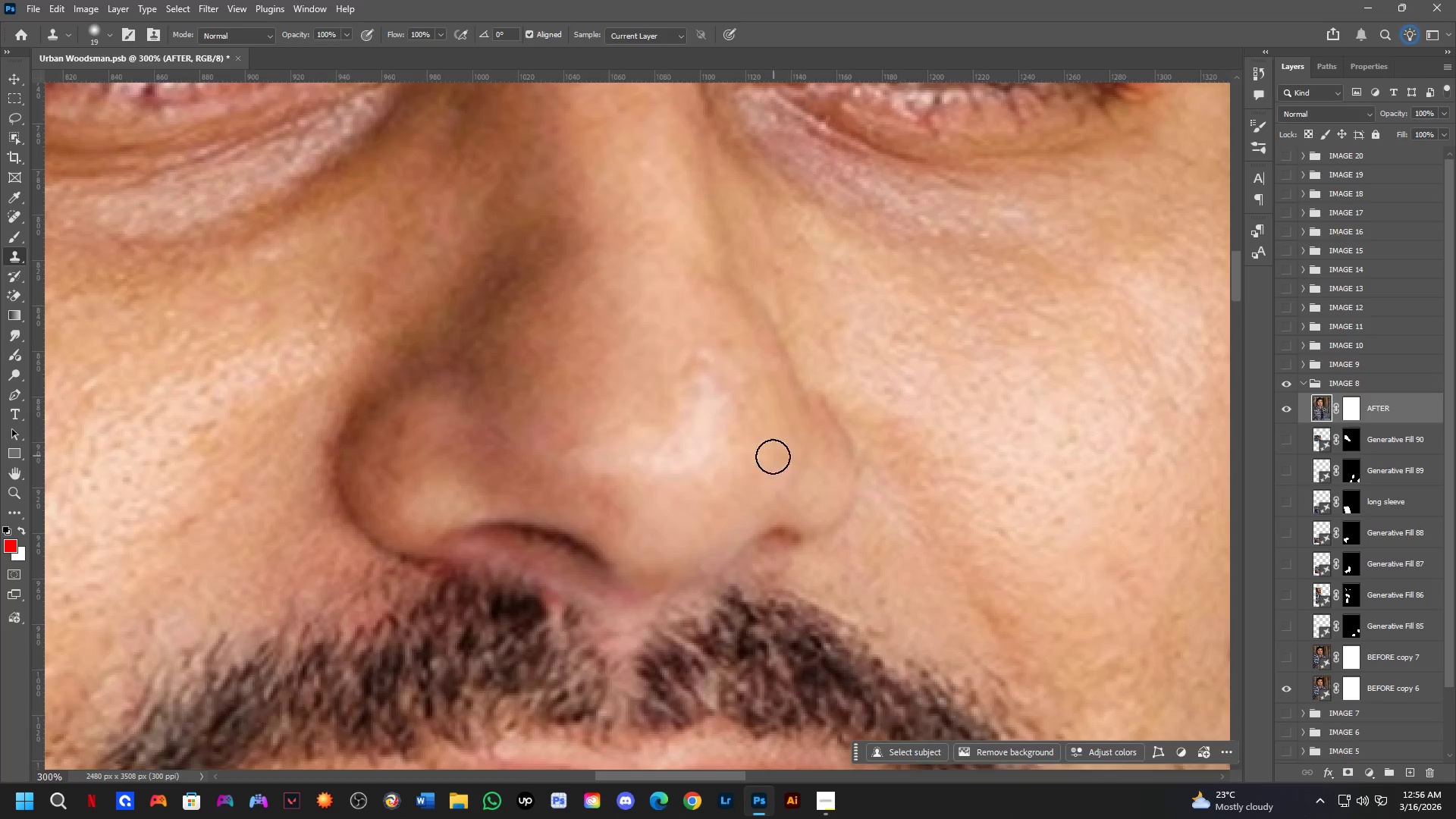 
hold_key(key=Space, duration=0.59)
 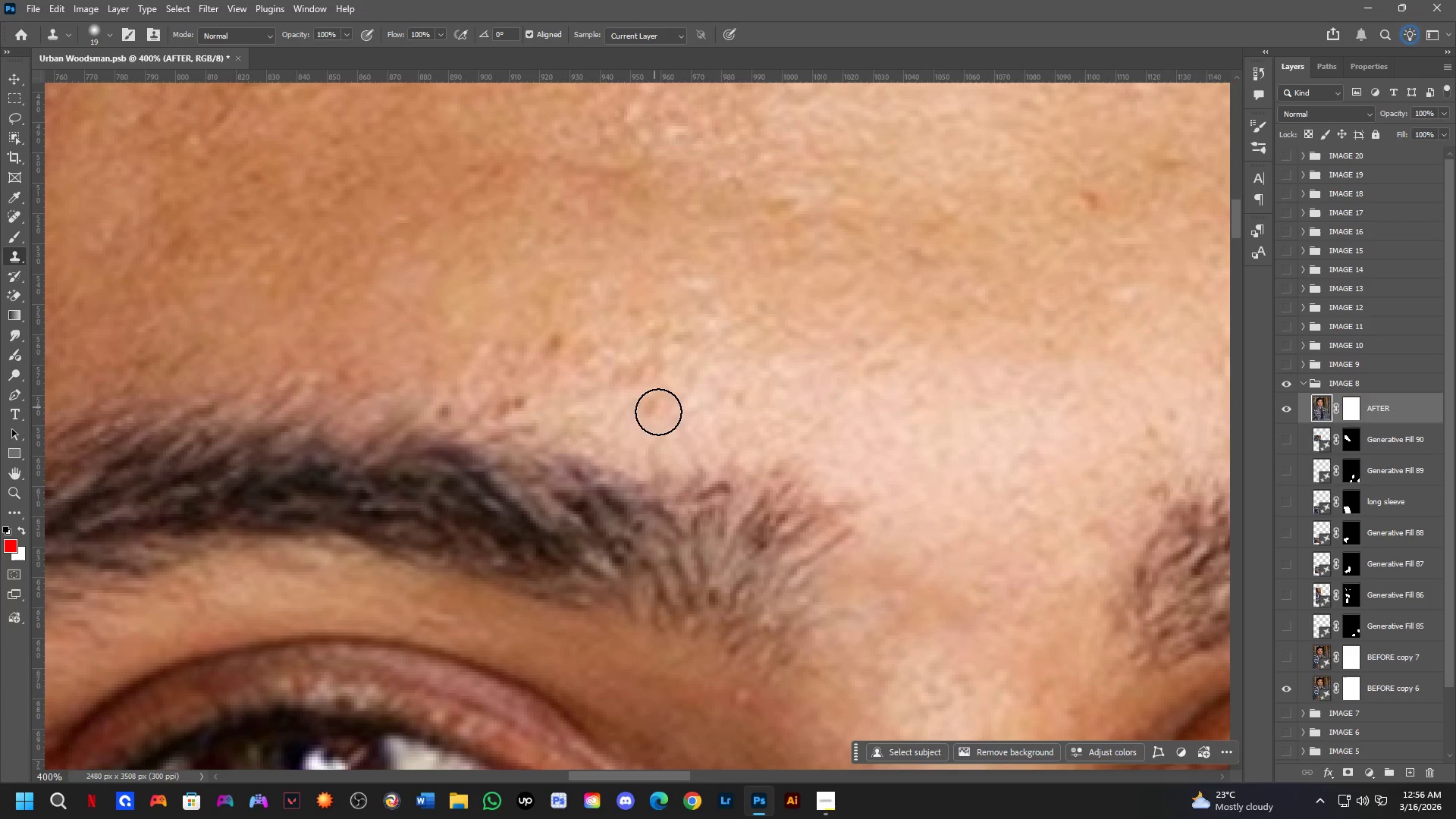 
left_click_drag(start_coordinate=[773, 497], to_coordinate=[748, 562])
 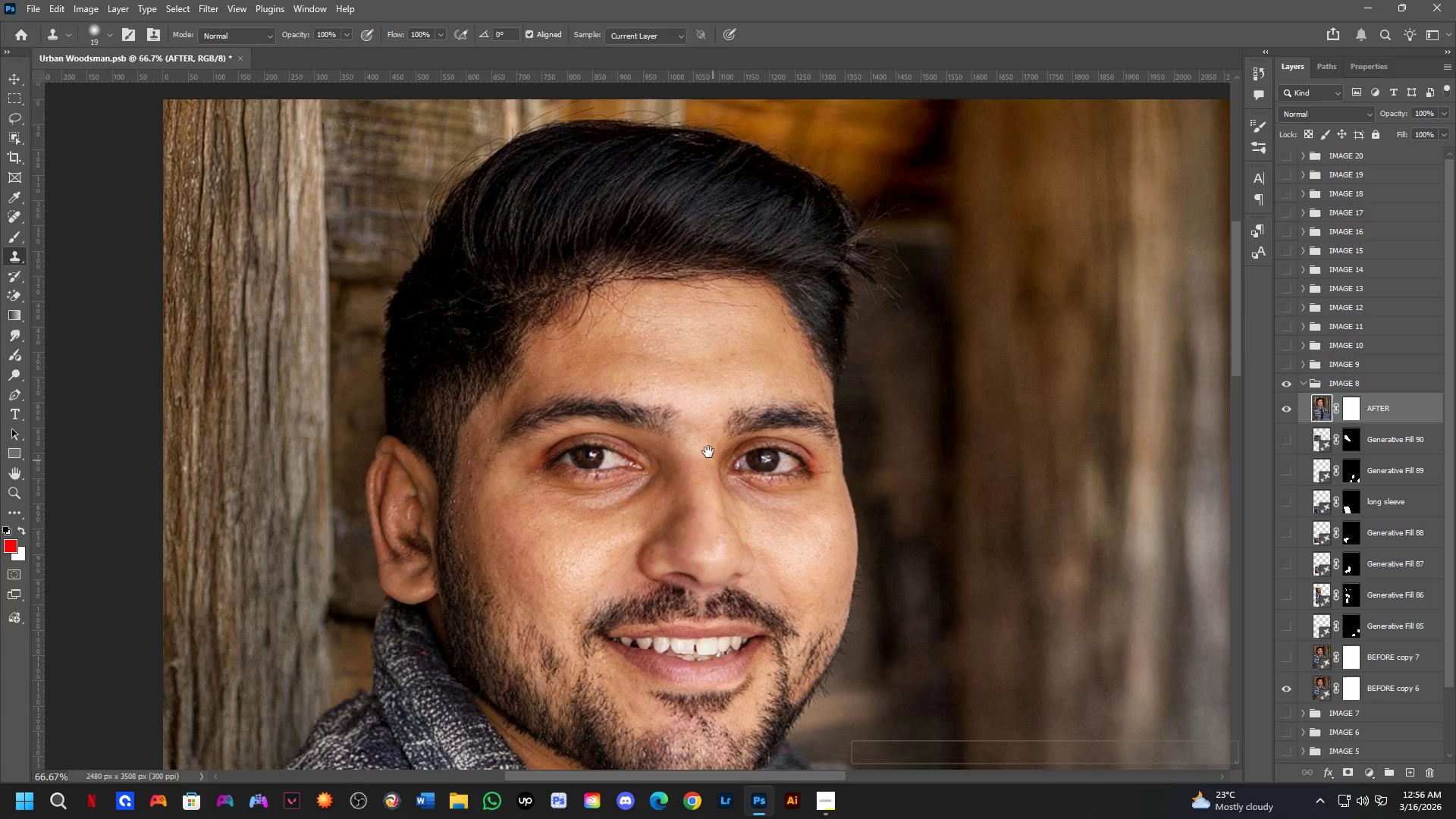 
scroll: coordinate [766, 473], scroll_direction: down, amount: 3.0
 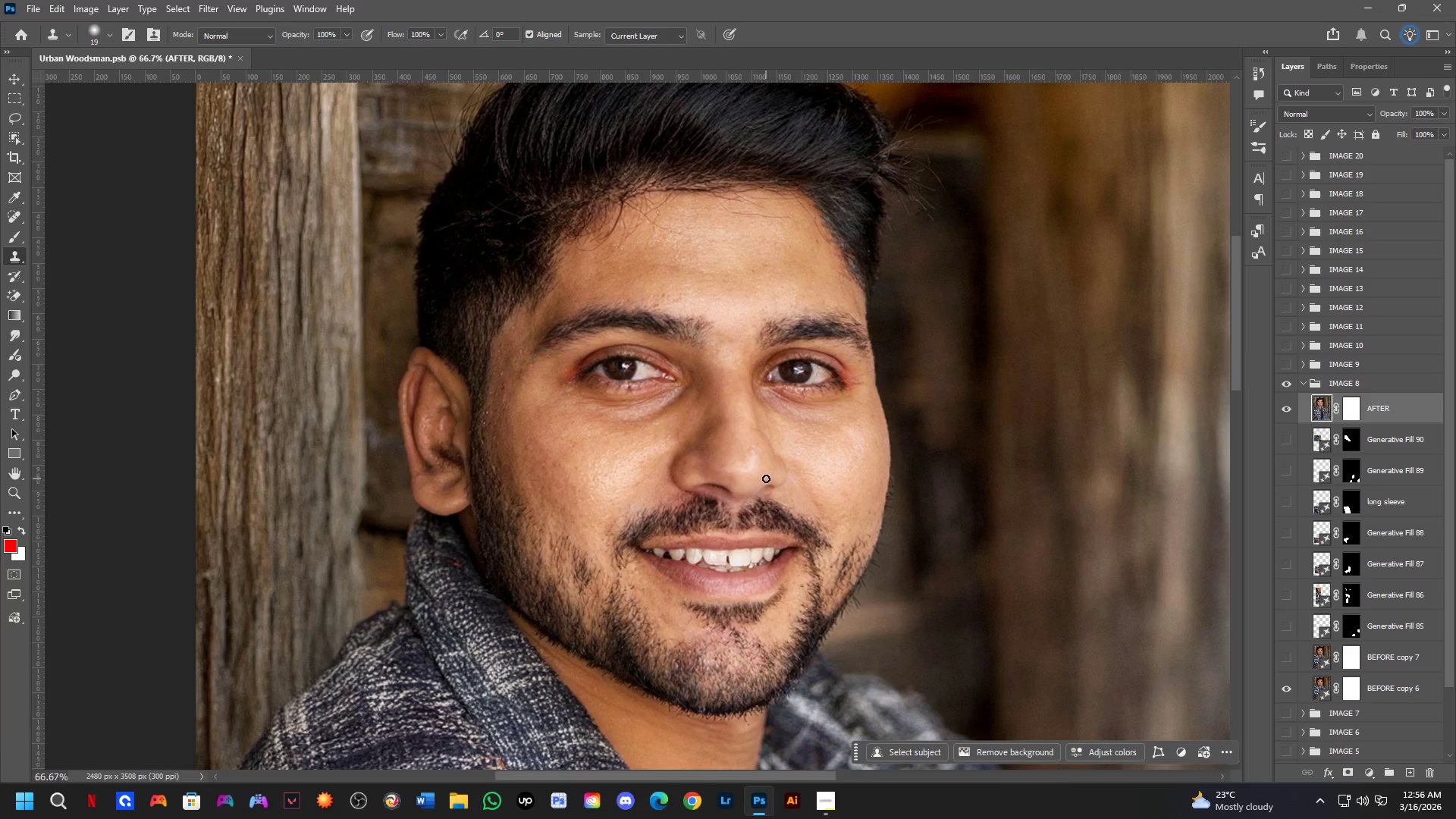 
key(Shift+ShiftLeft)
 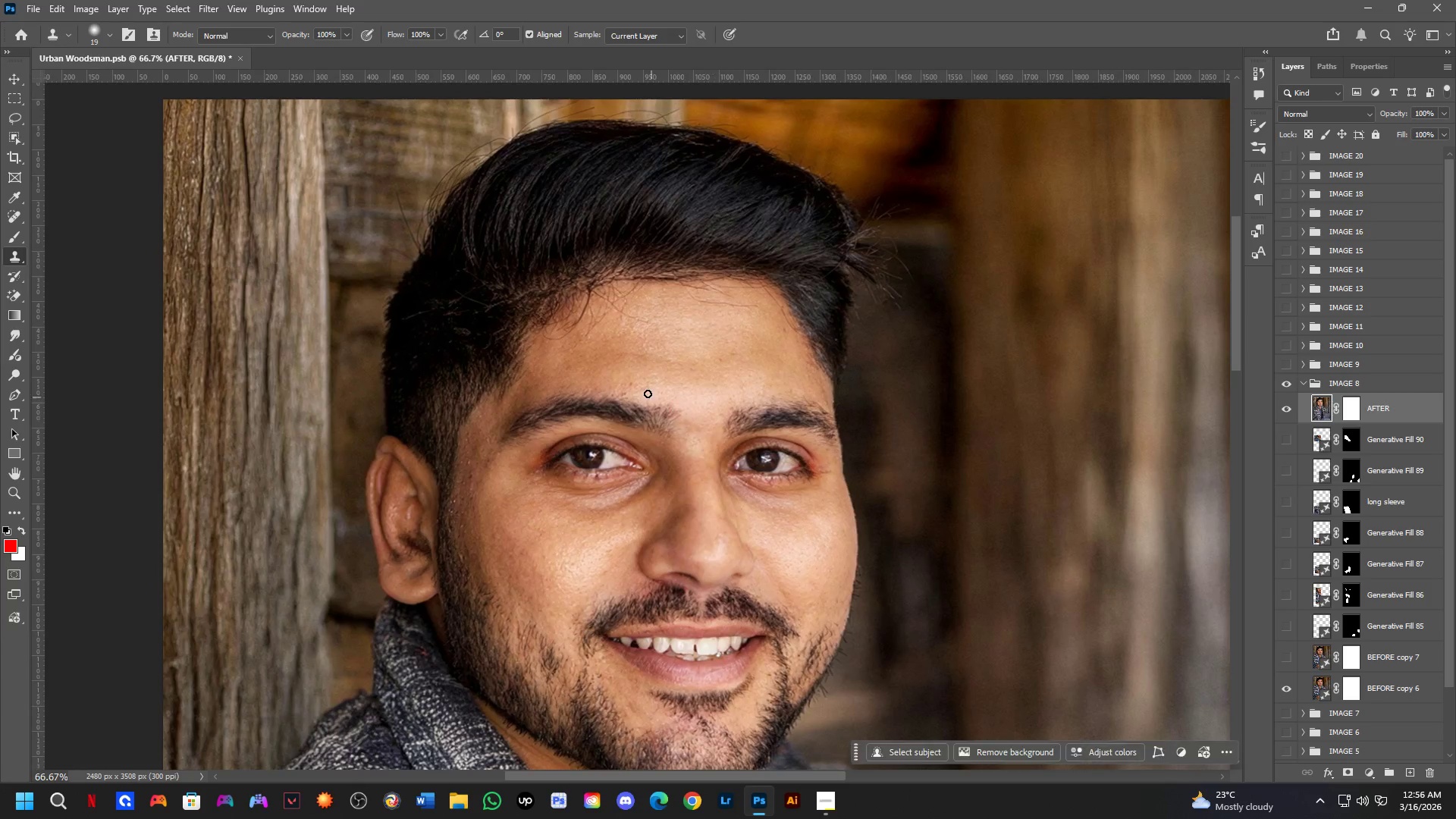 
key(Shift+ShiftLeft)
 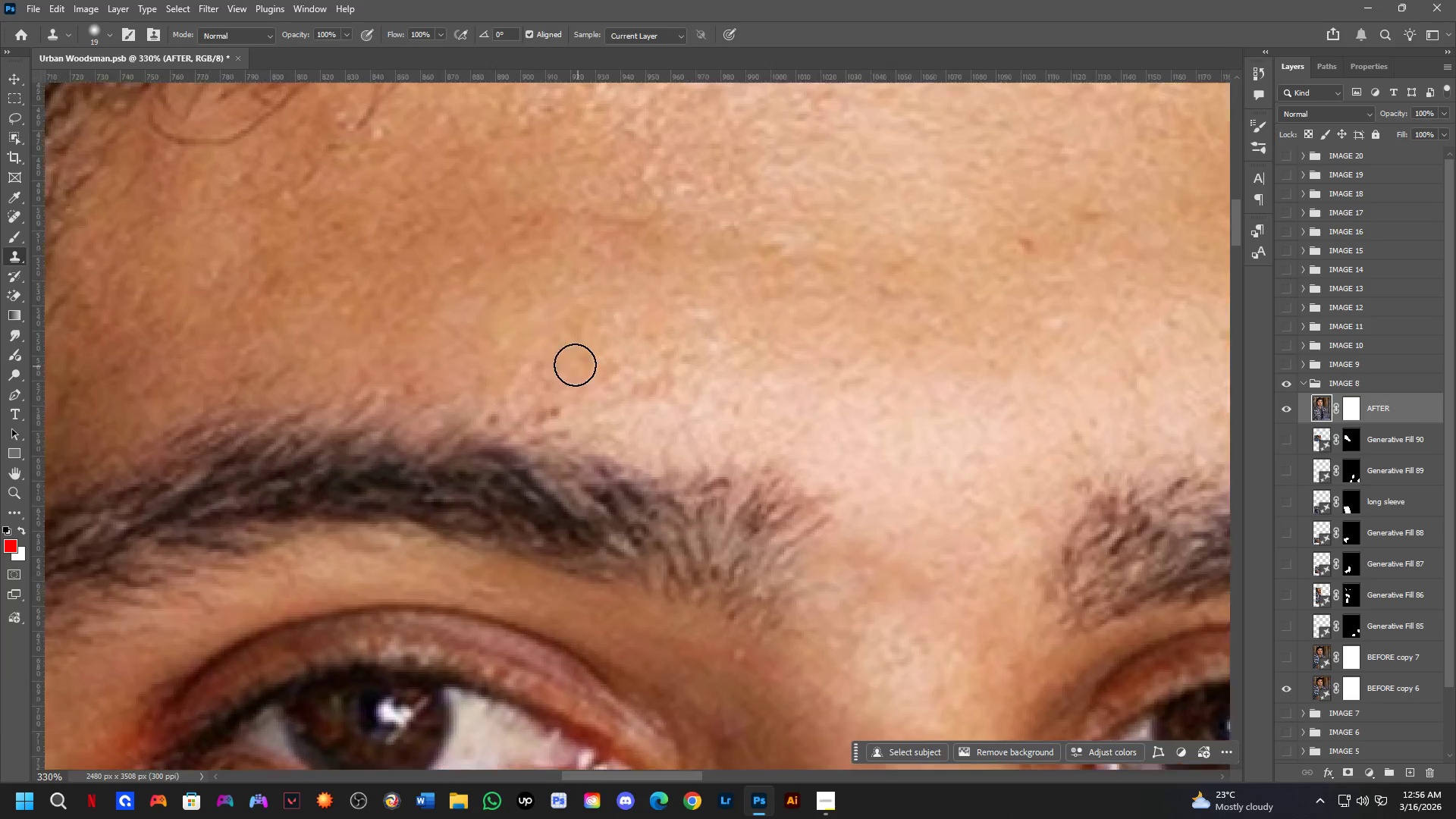 
hold_key(key=AltLeft, duration=0.48)
 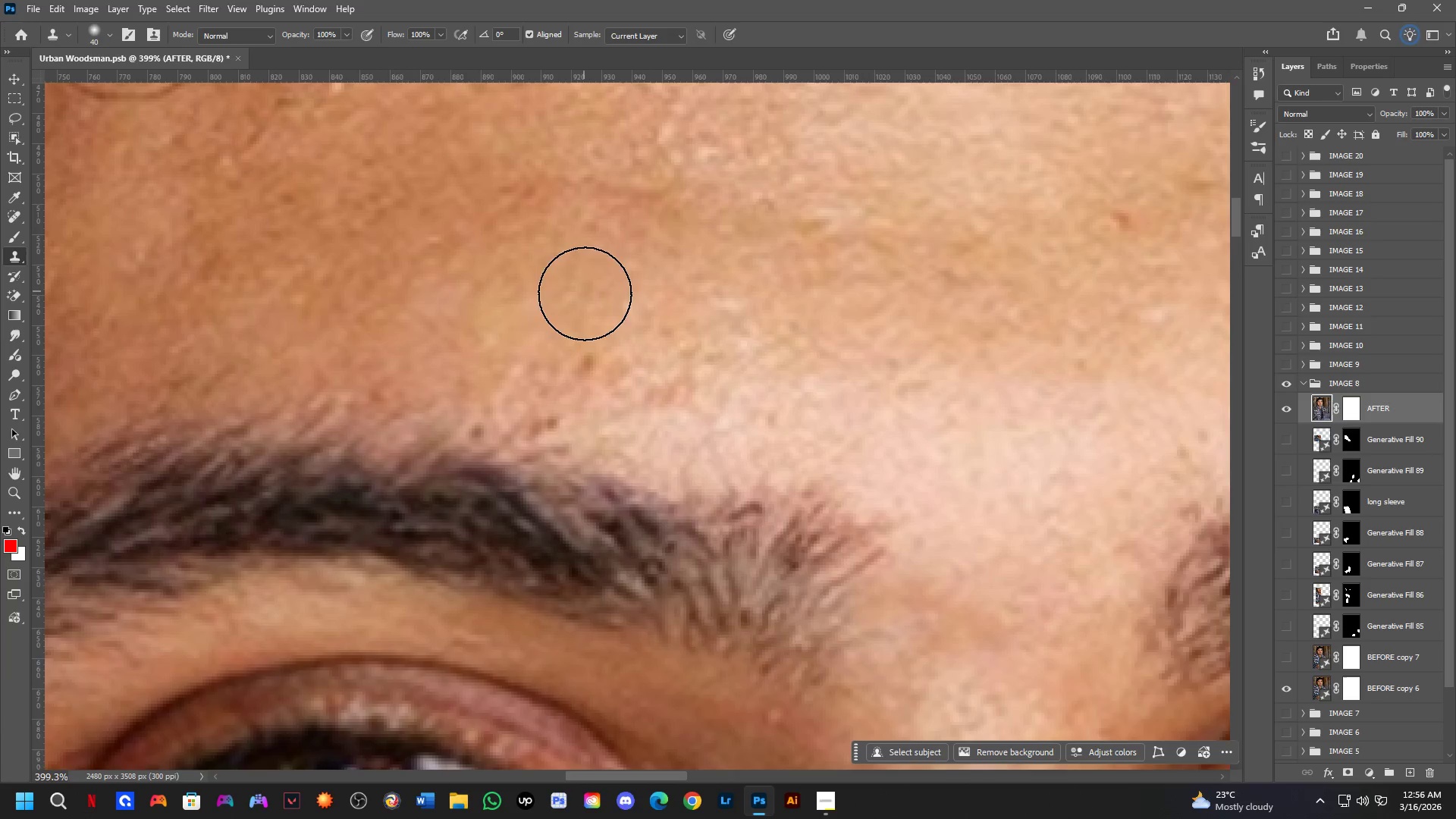 
scroll: coordinate [558, 353], scroll_direction: up, amount: 6.0
 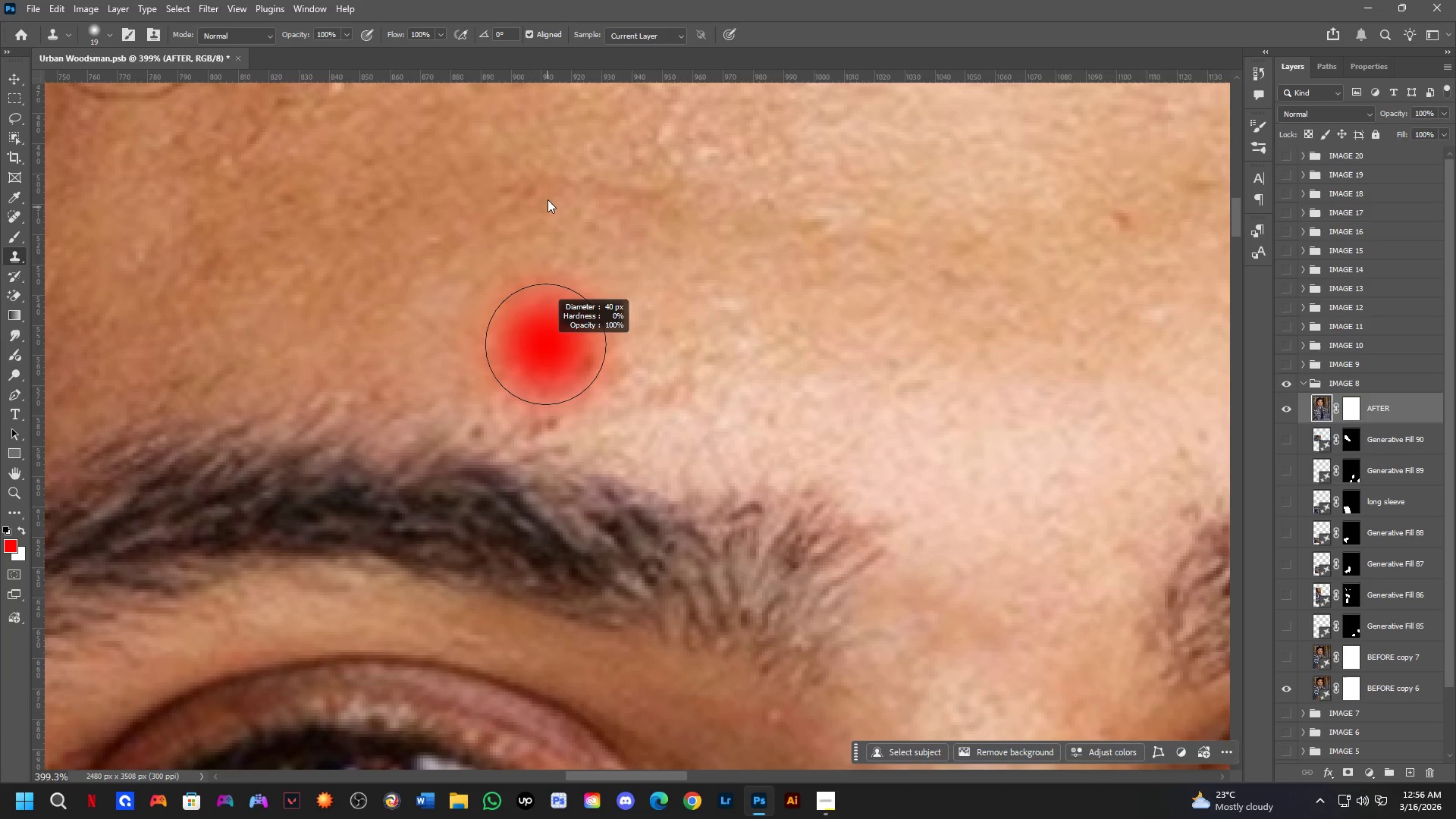 
hold_key(key=AltLeft, duration=0.36)
left_click([567, 294])
 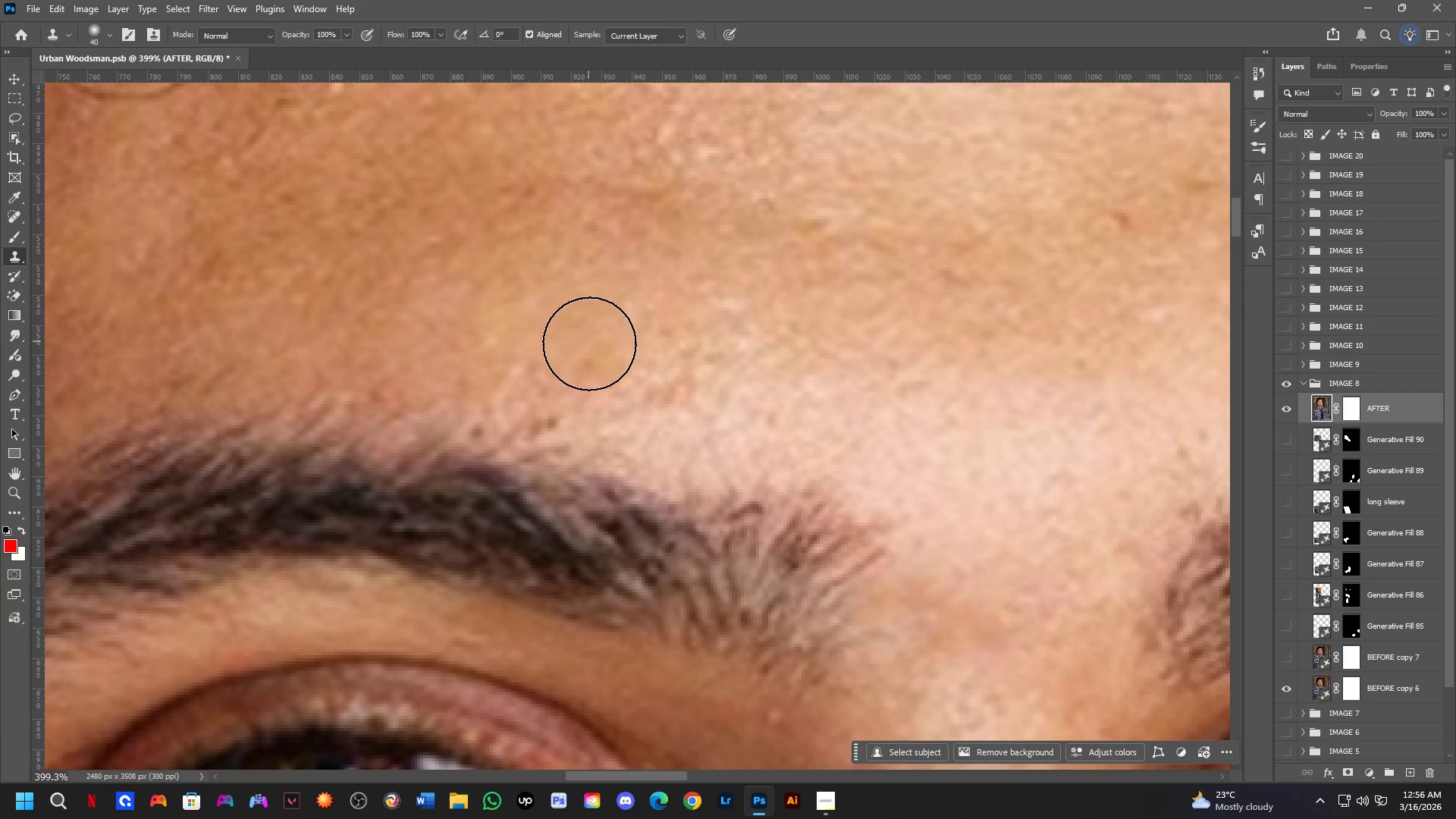 
double_click([590, 347])
 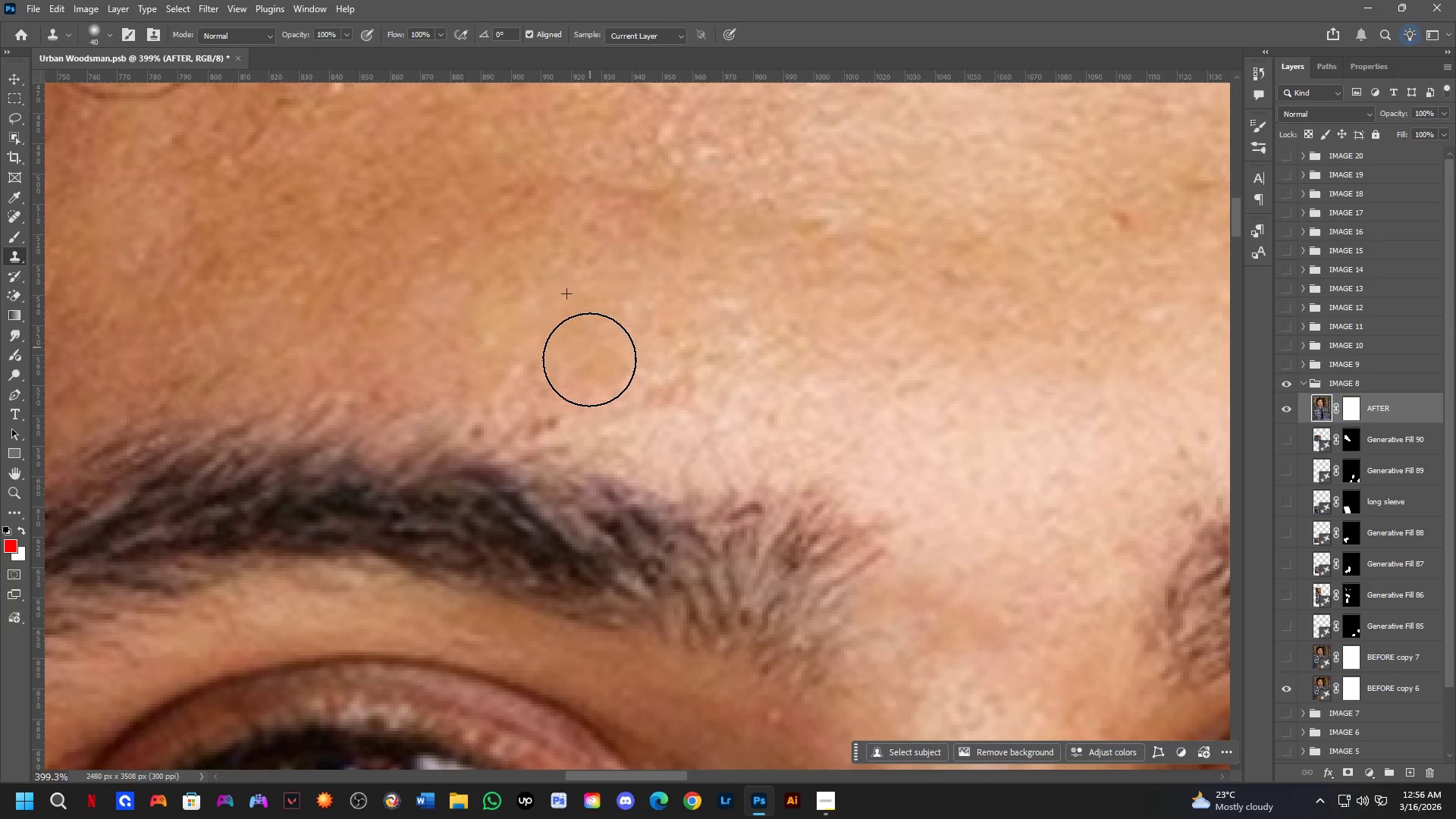 
key(Shift+ShiftLeft)
 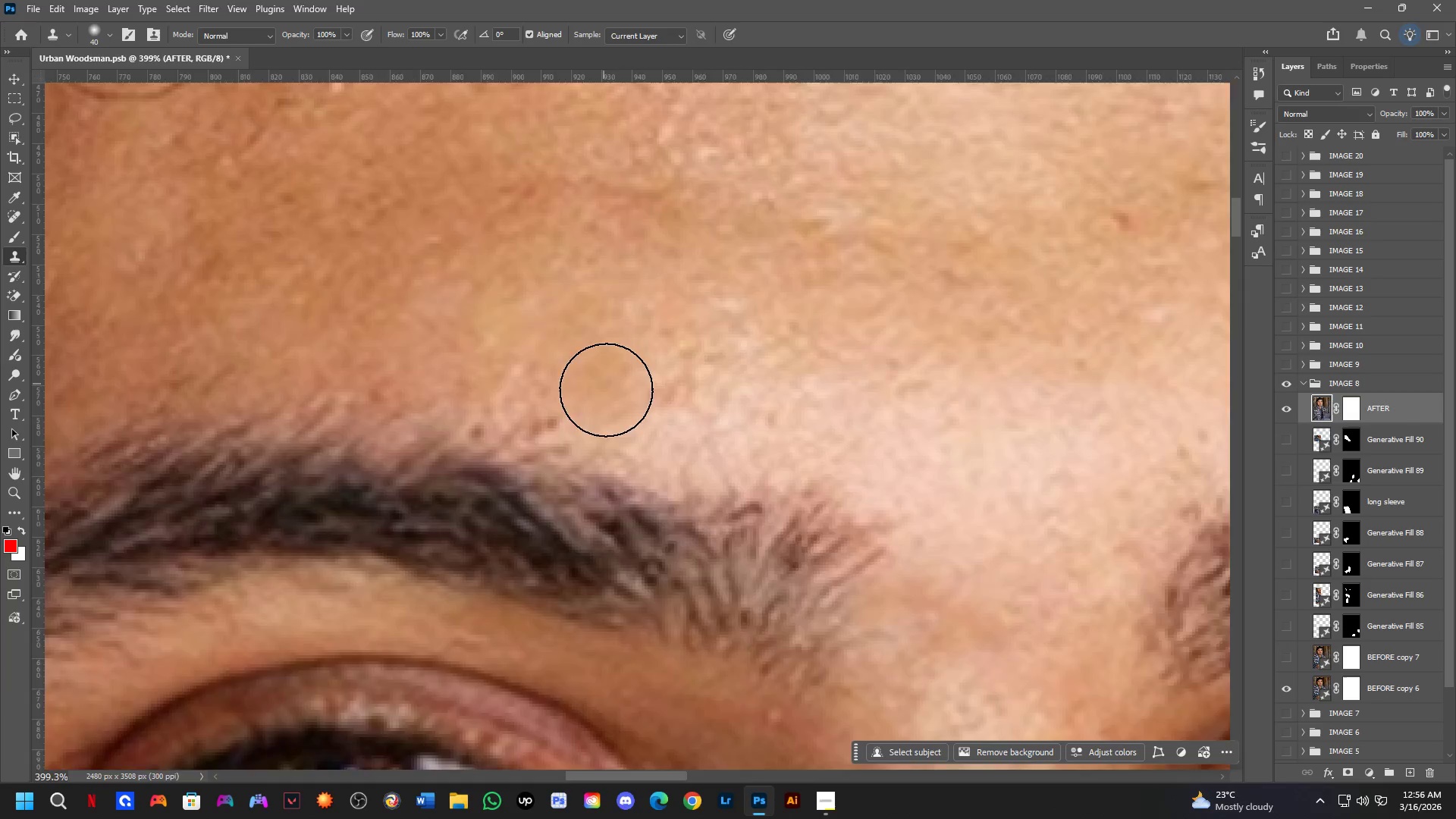 
hold_key(key=Space, duration=0.44)
 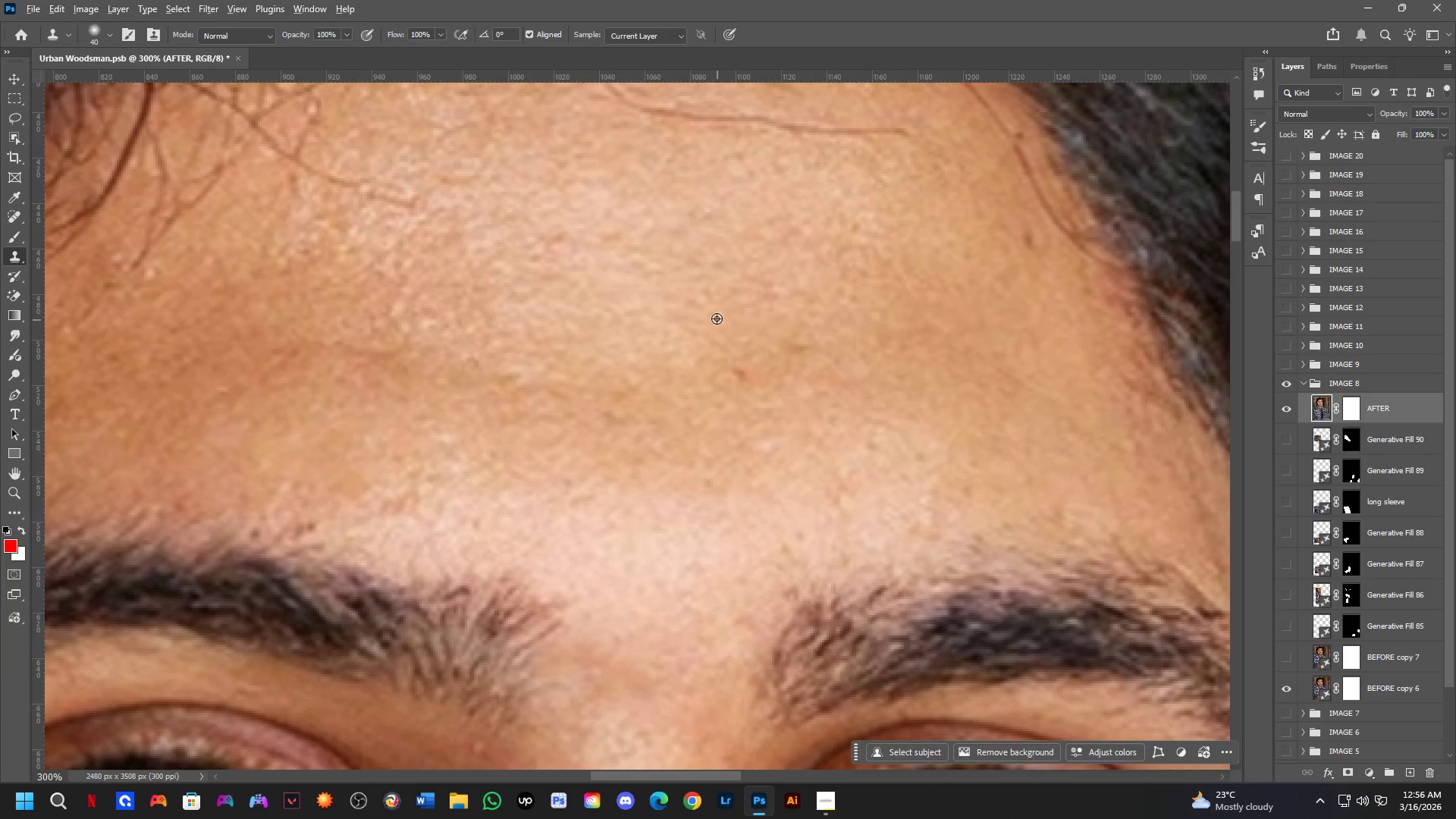 
left_click_drag(start_coordinate=[714, 452], to_coordinate=[691, 475])
 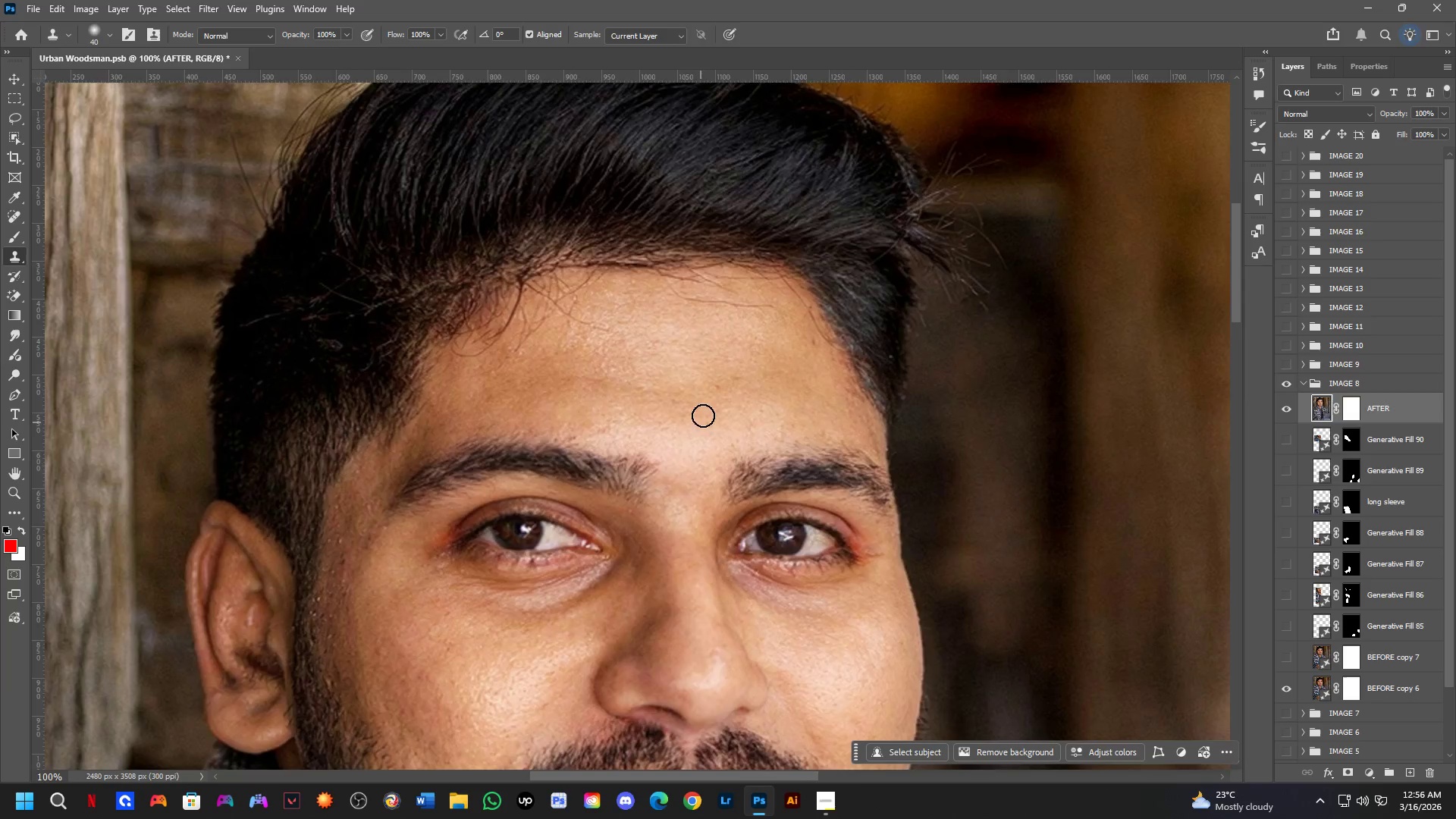 
scroll: coordinate [613, 416], scroll_direction: down, amount: 4.0
 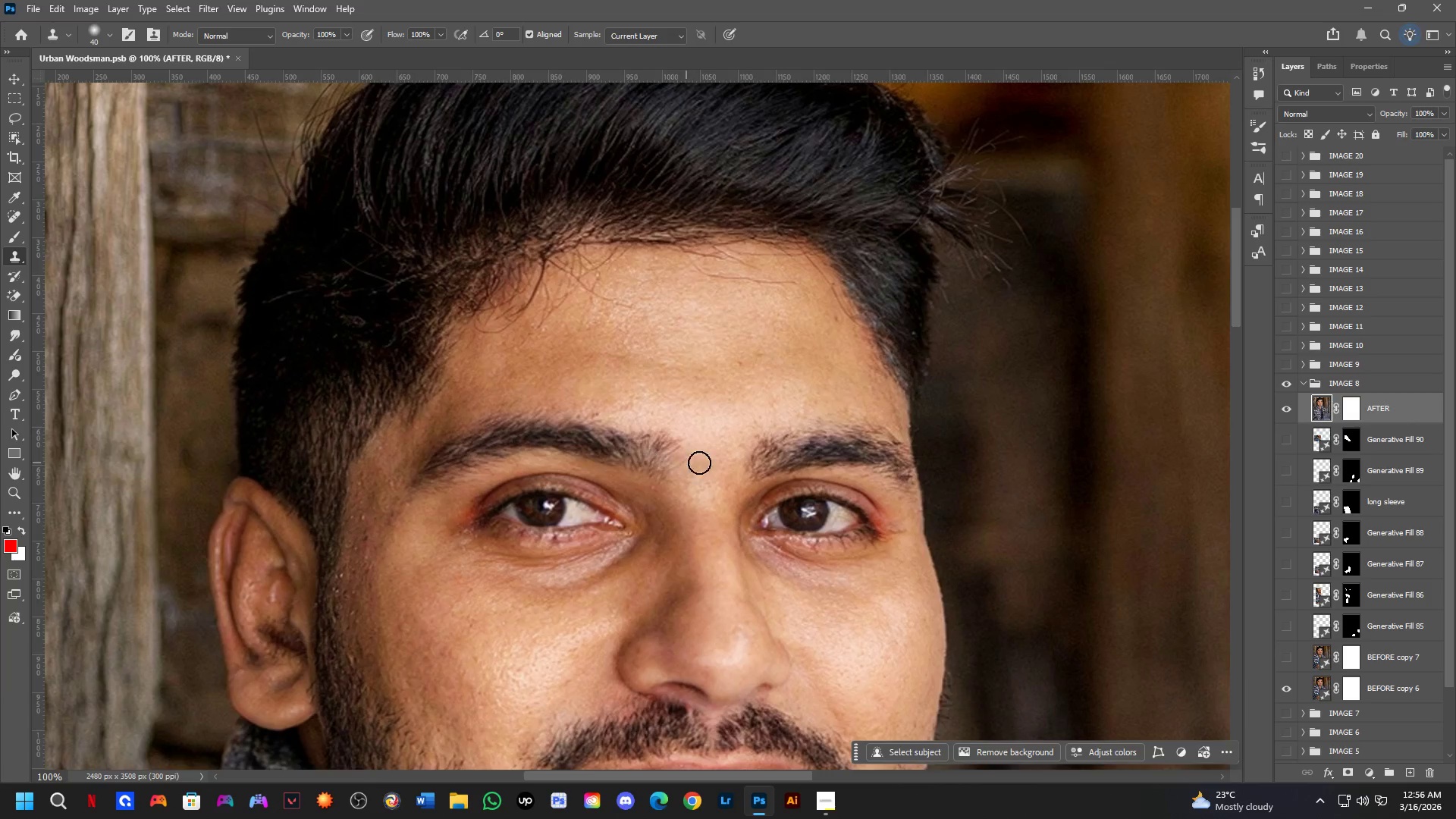 
key(Shift+ShiftLeft)
 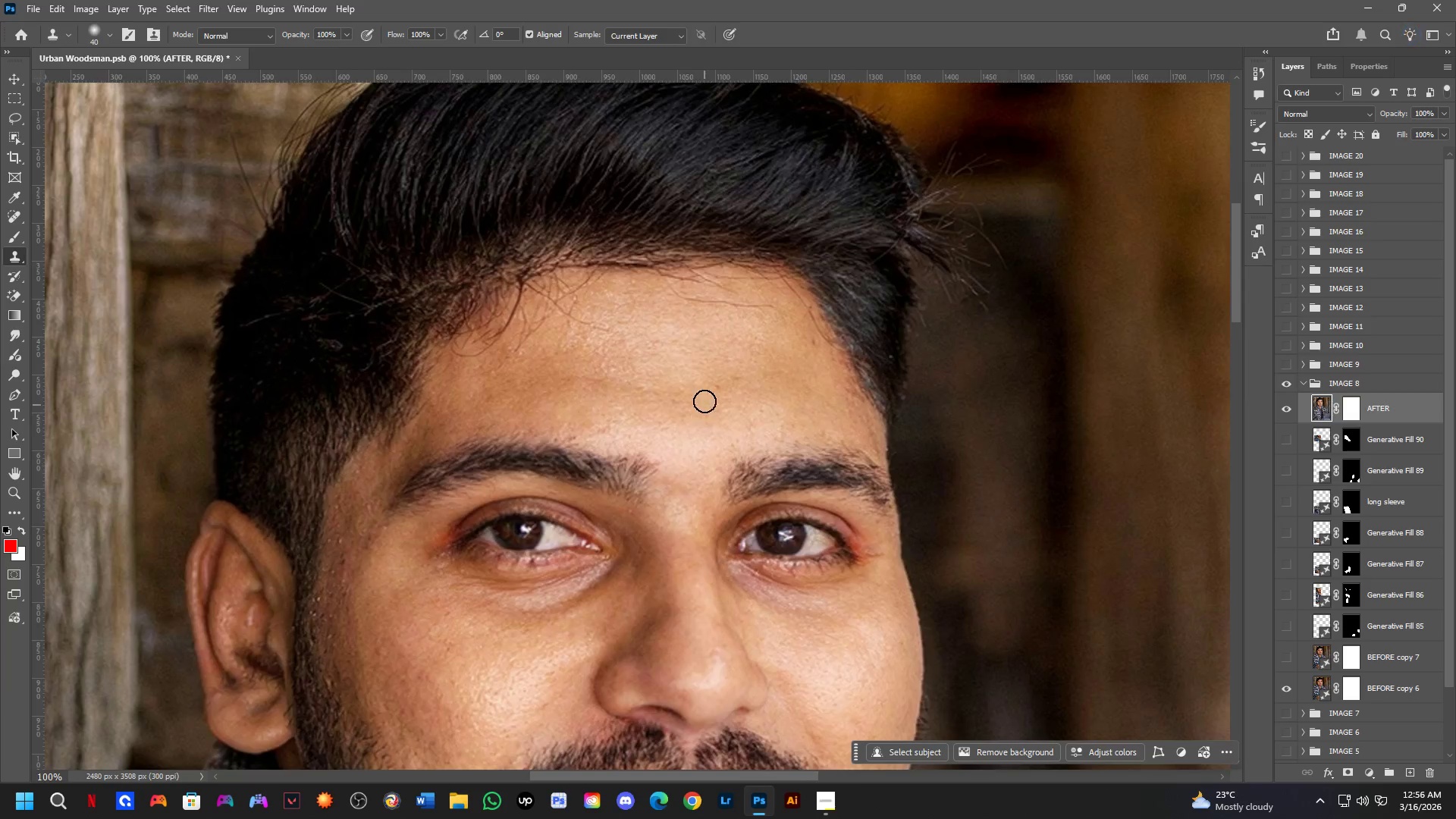 
key(Alt+AltLeft)
 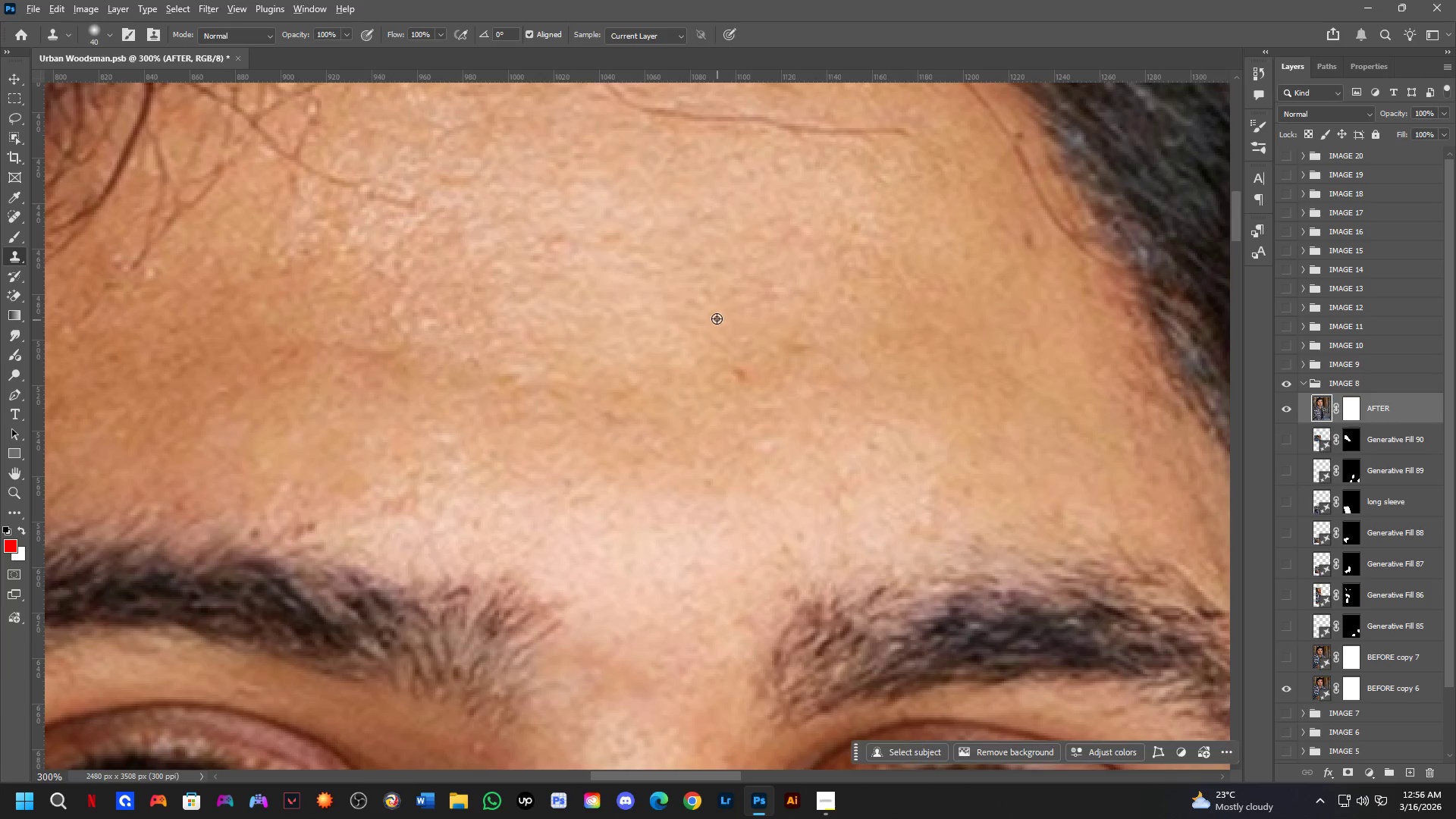 
left_click([716, 318])
 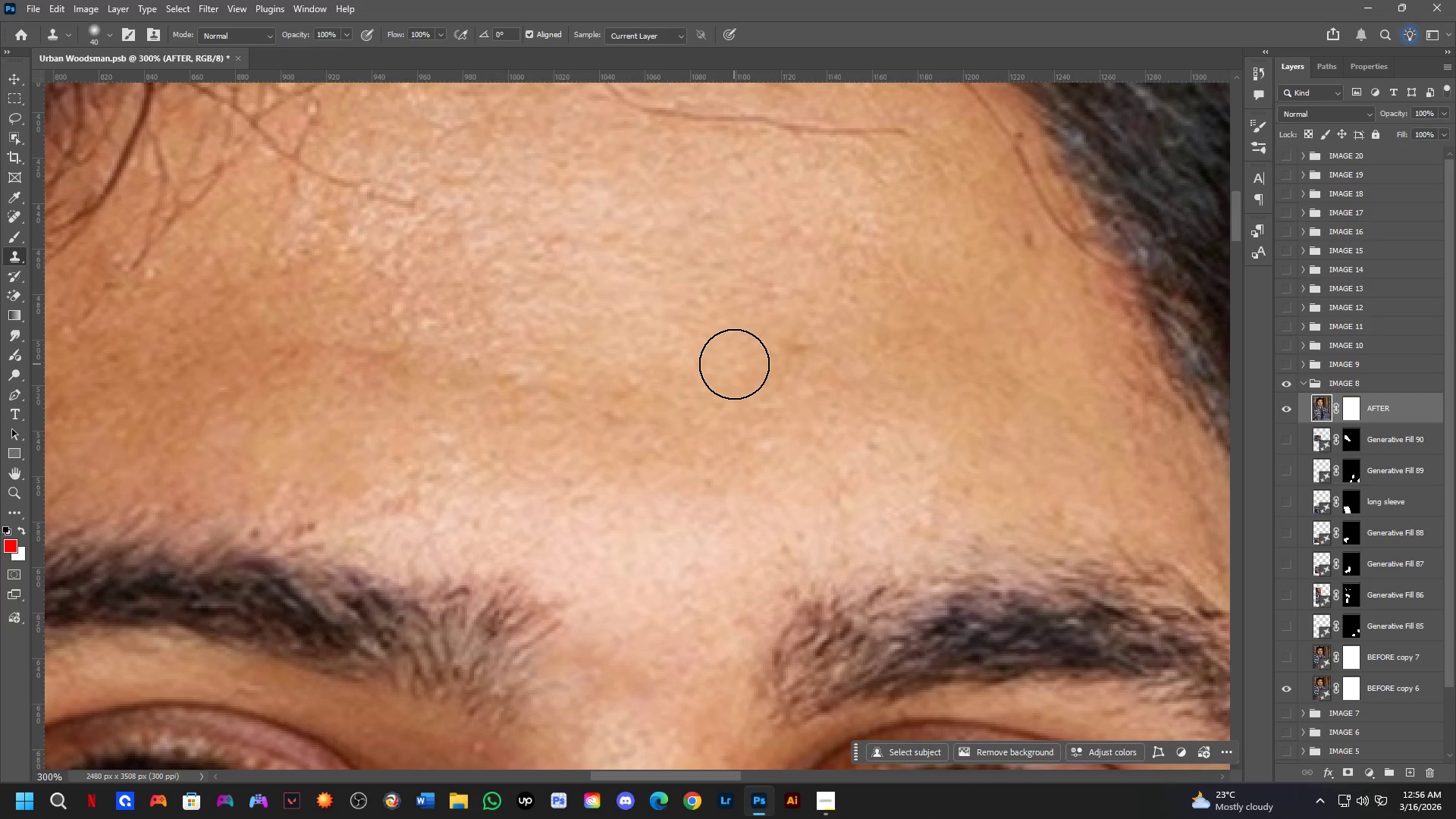 
scroll: coordinate [706, 384], scroll_direction: up, amount: 2.0
 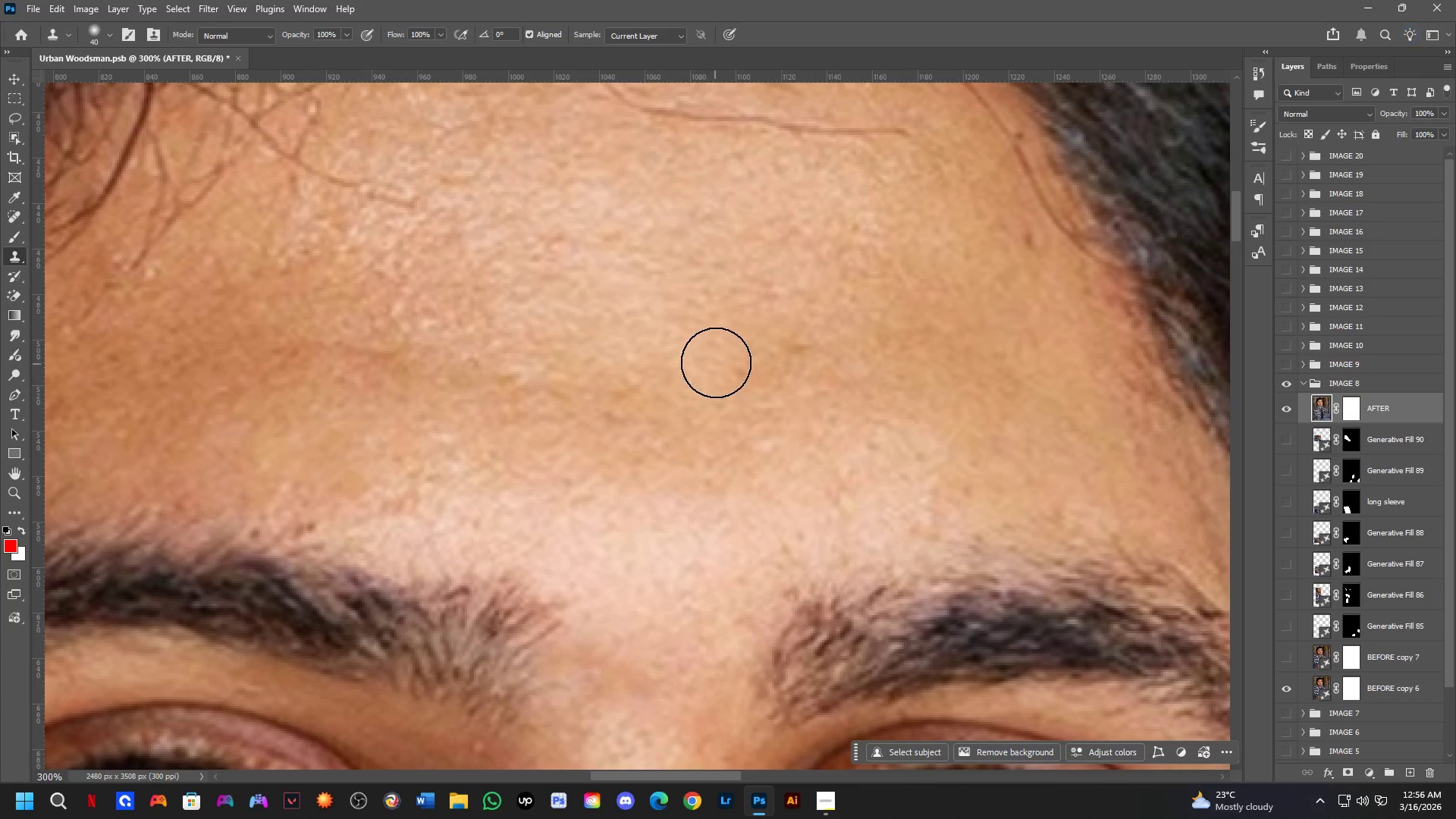 
key(Shift+ShiftLeft)
 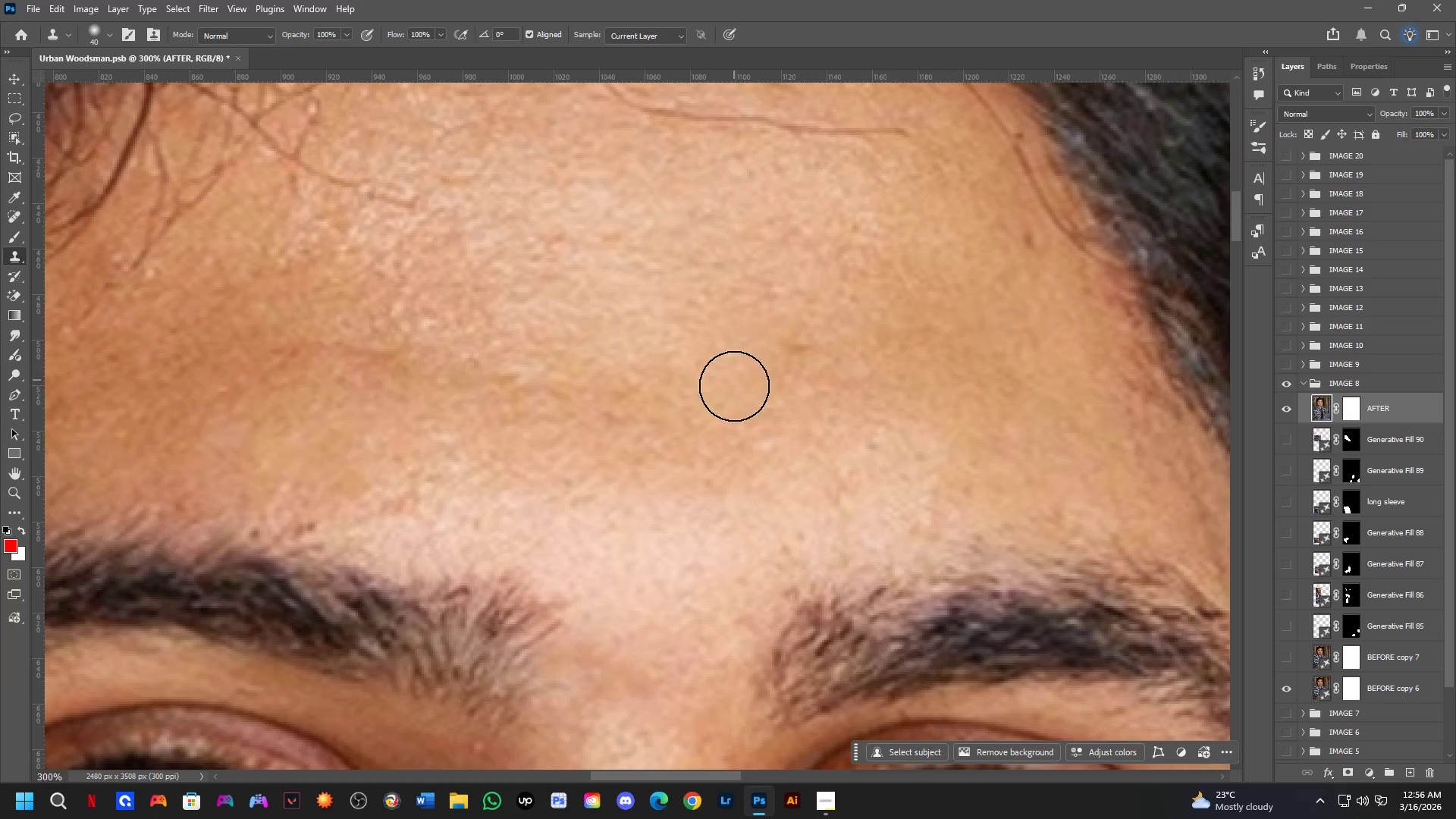 
key(Shift+ShiftLeft)
 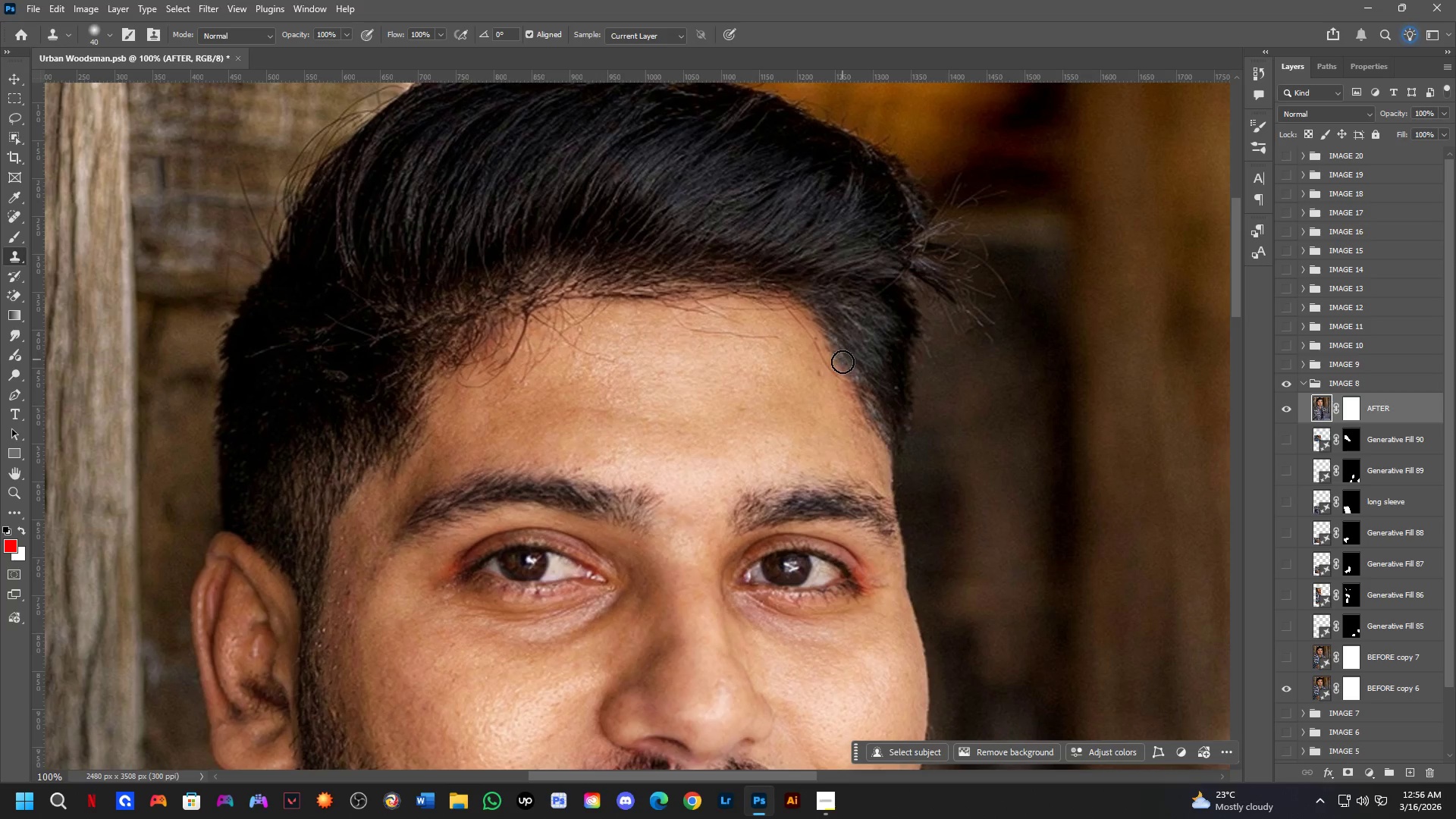 
key(Shift+ShiftLeft)
 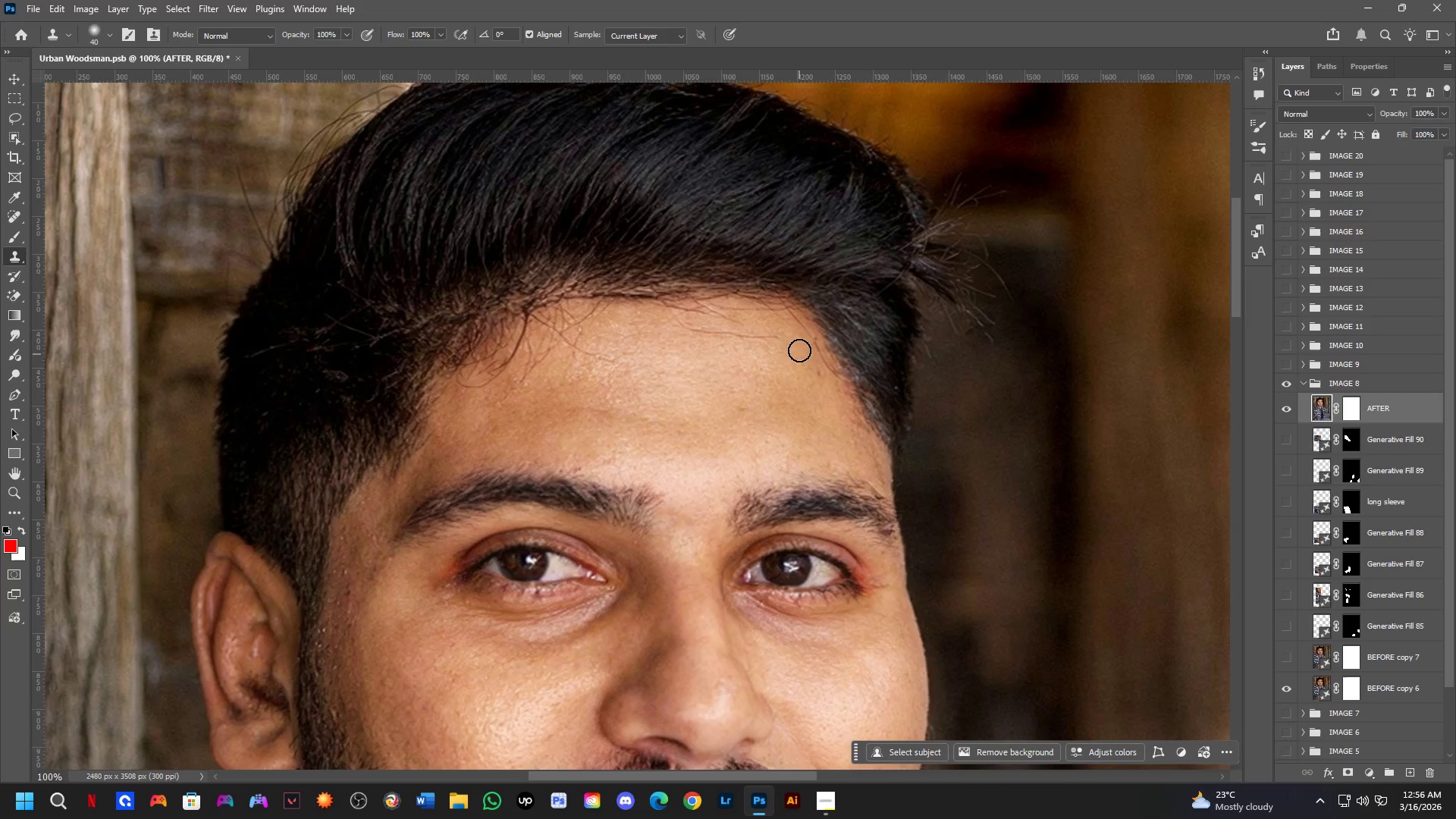 
scroll: coordinate [759, 362], scroll_direction: down, amount: 3.0
 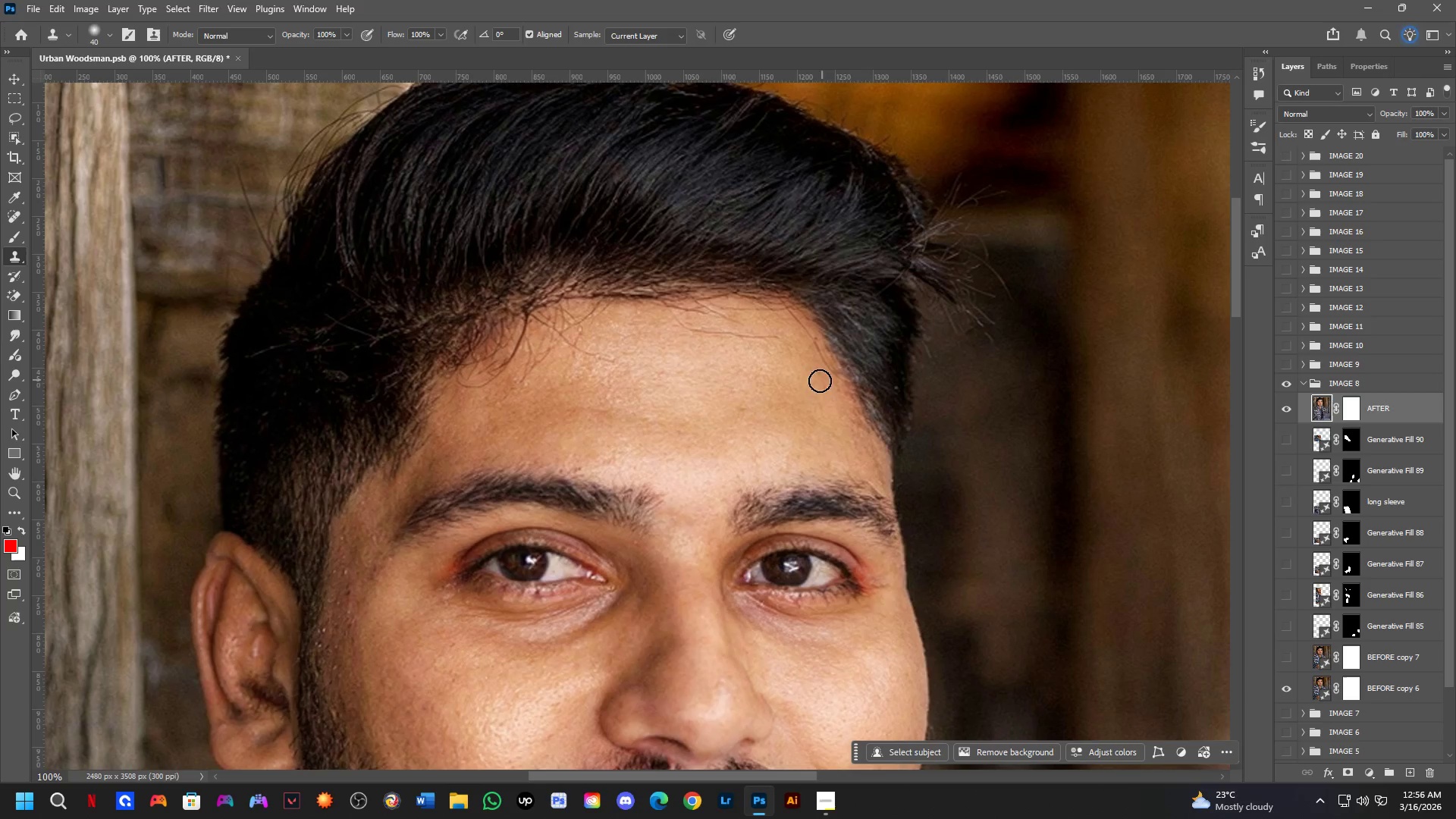 
key(Shift+ShiftLeft)
 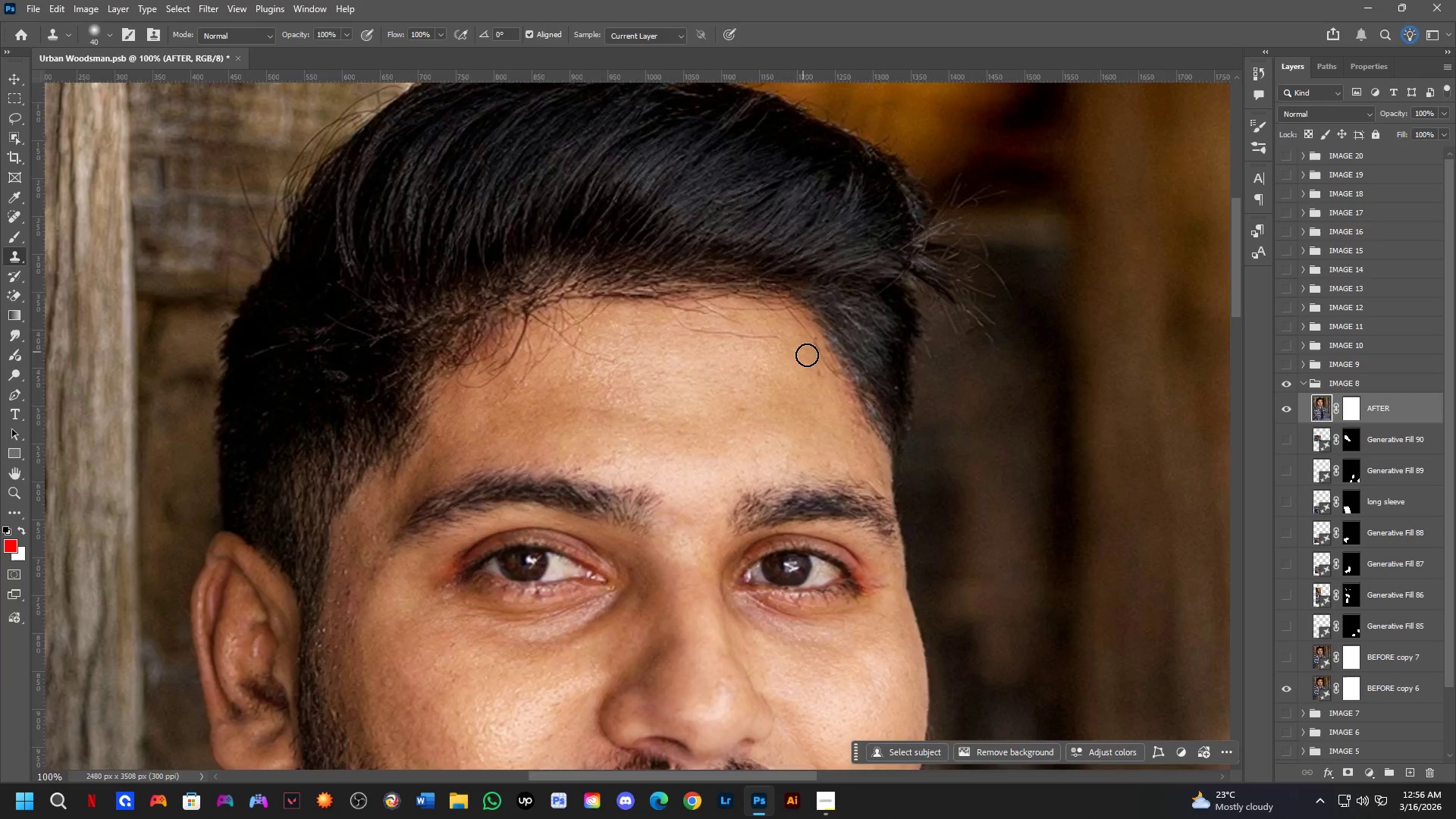 
hold_key(key=ShiftLeft, duration=0.44)
 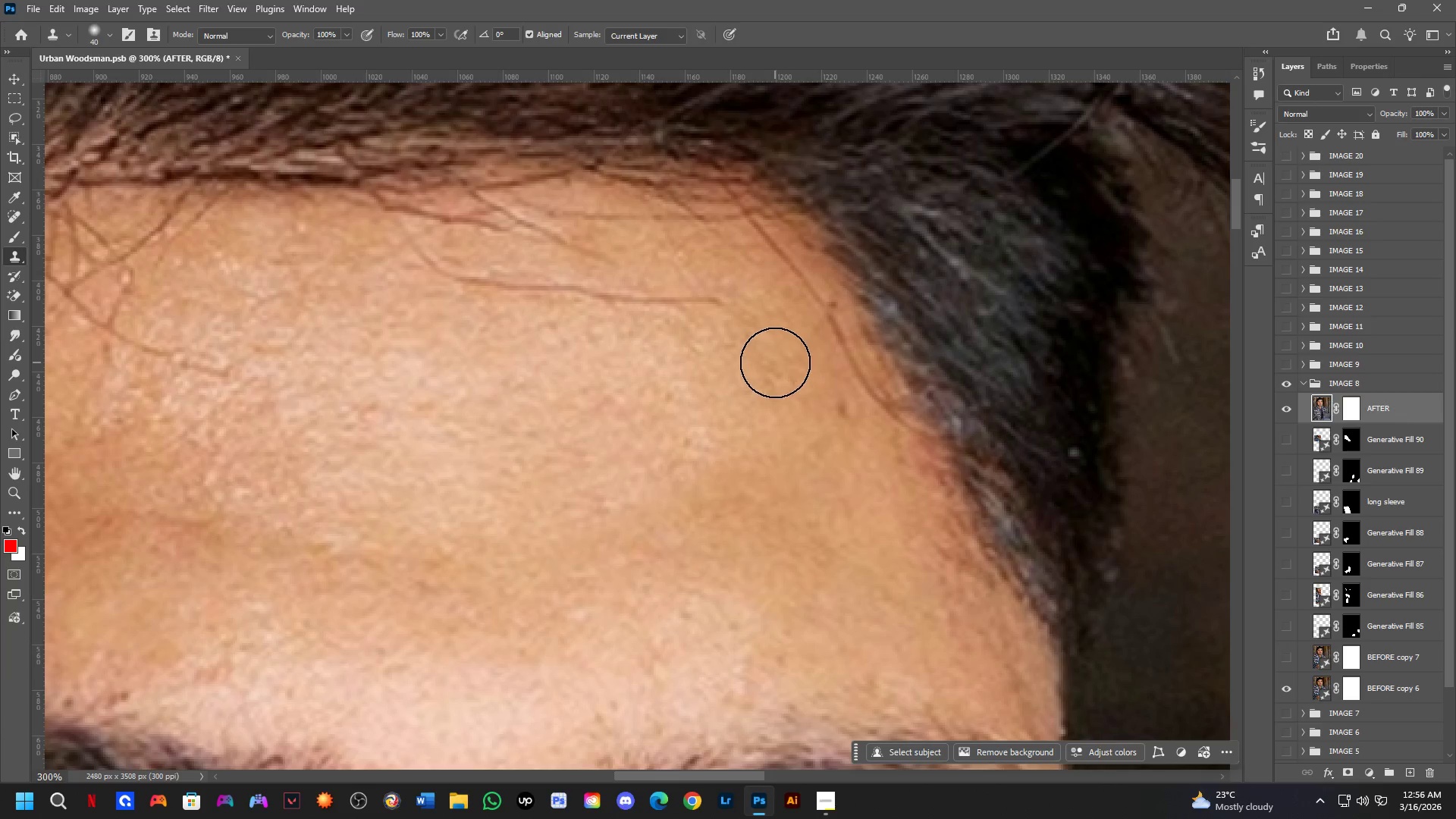 
scroll: coordinate [808, 355], scroll_direction: up, amount: 2.0
 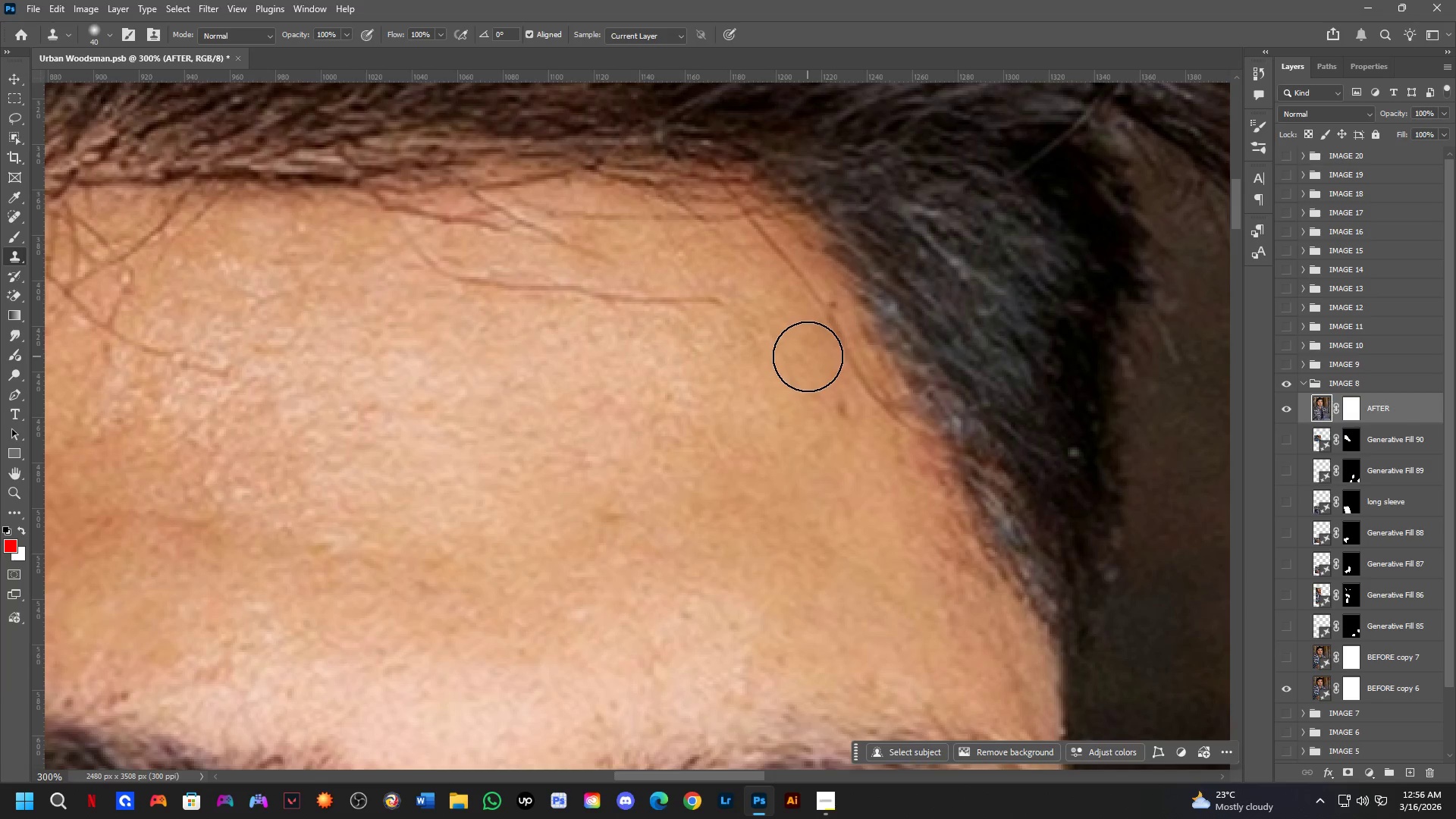 
key(Control+Z)
 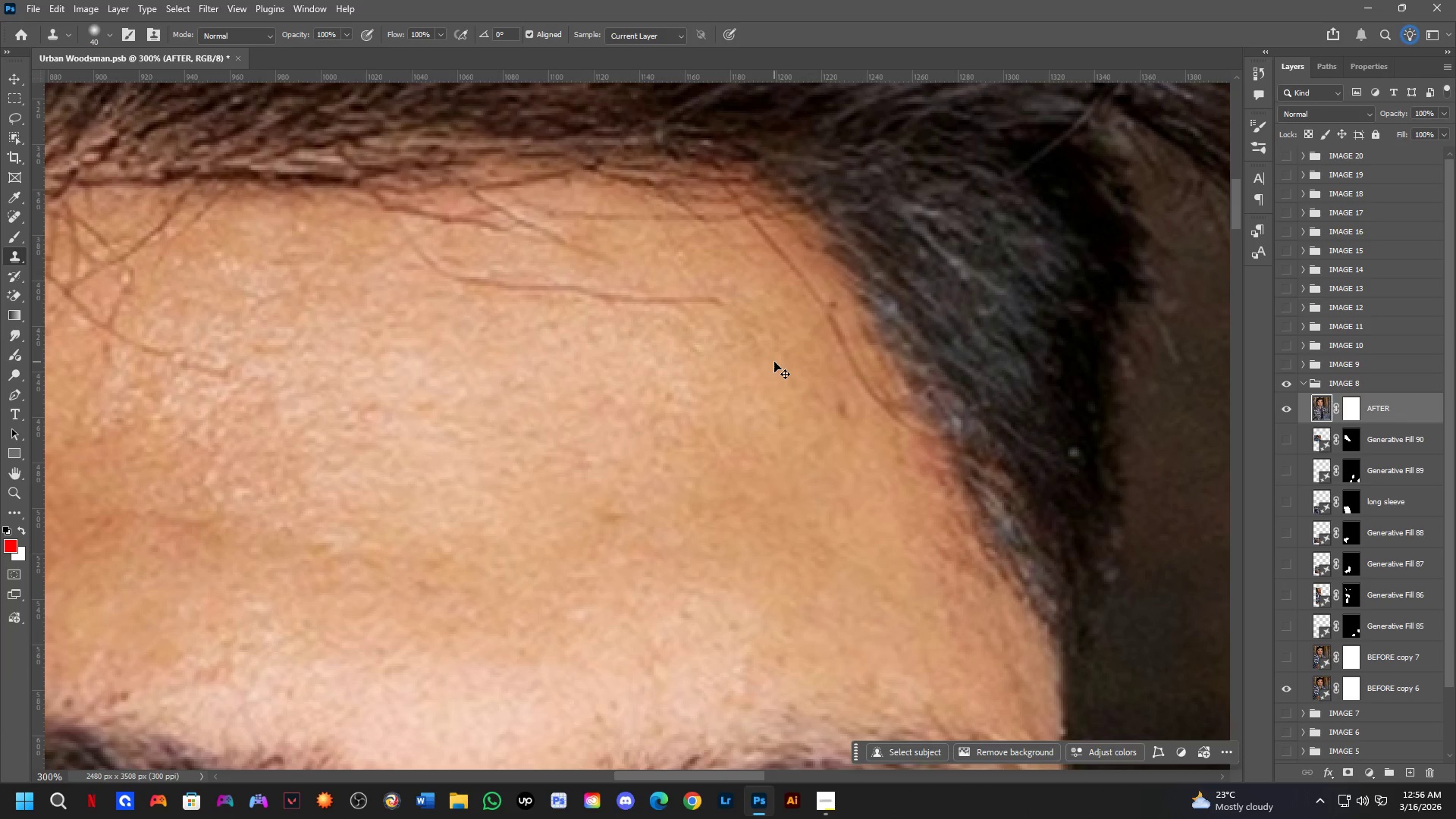 
hold_key(key=AltLeft, duration=0.31)
left_click([775, 348])
 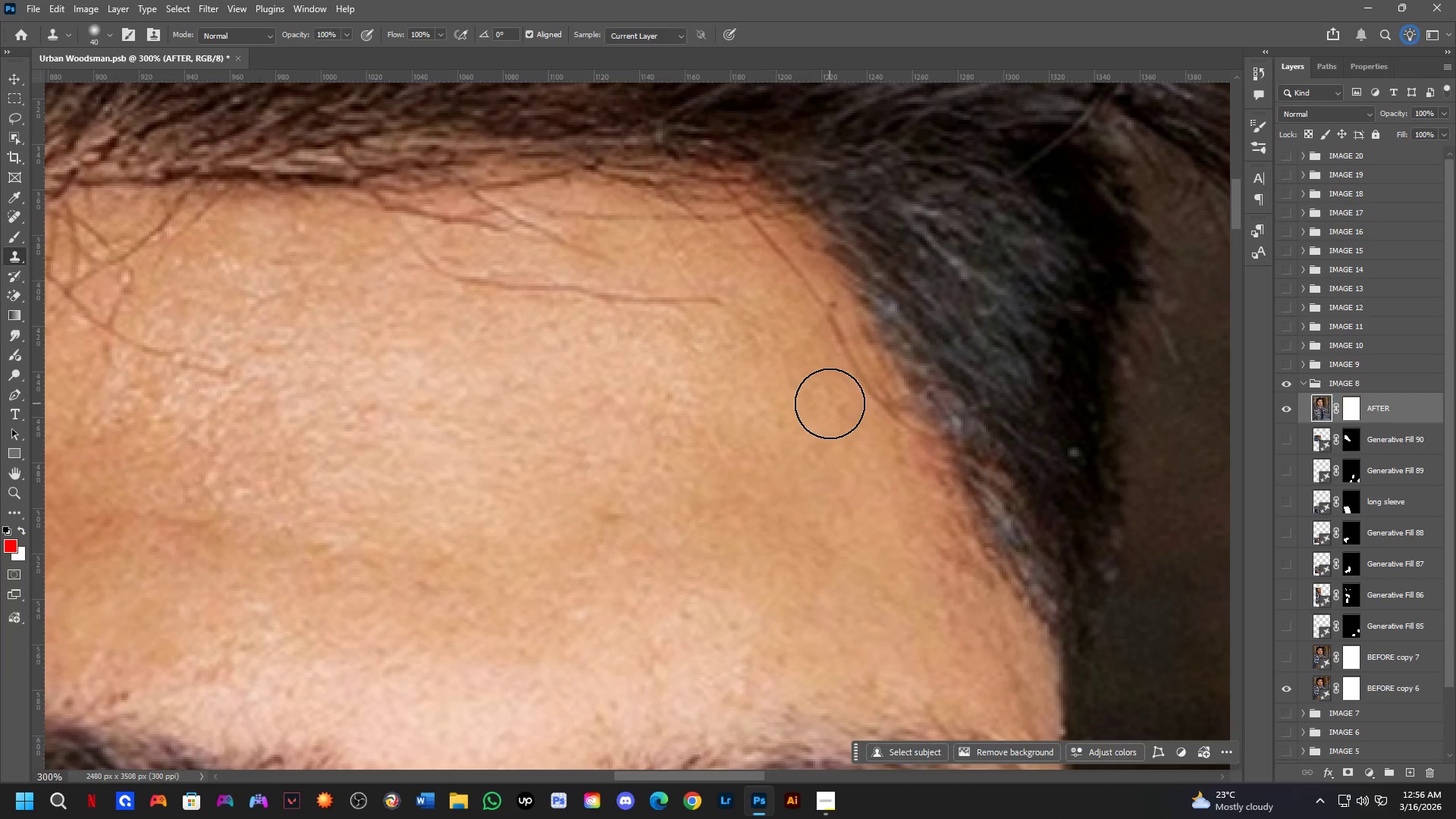 
left_click([834, 410])
 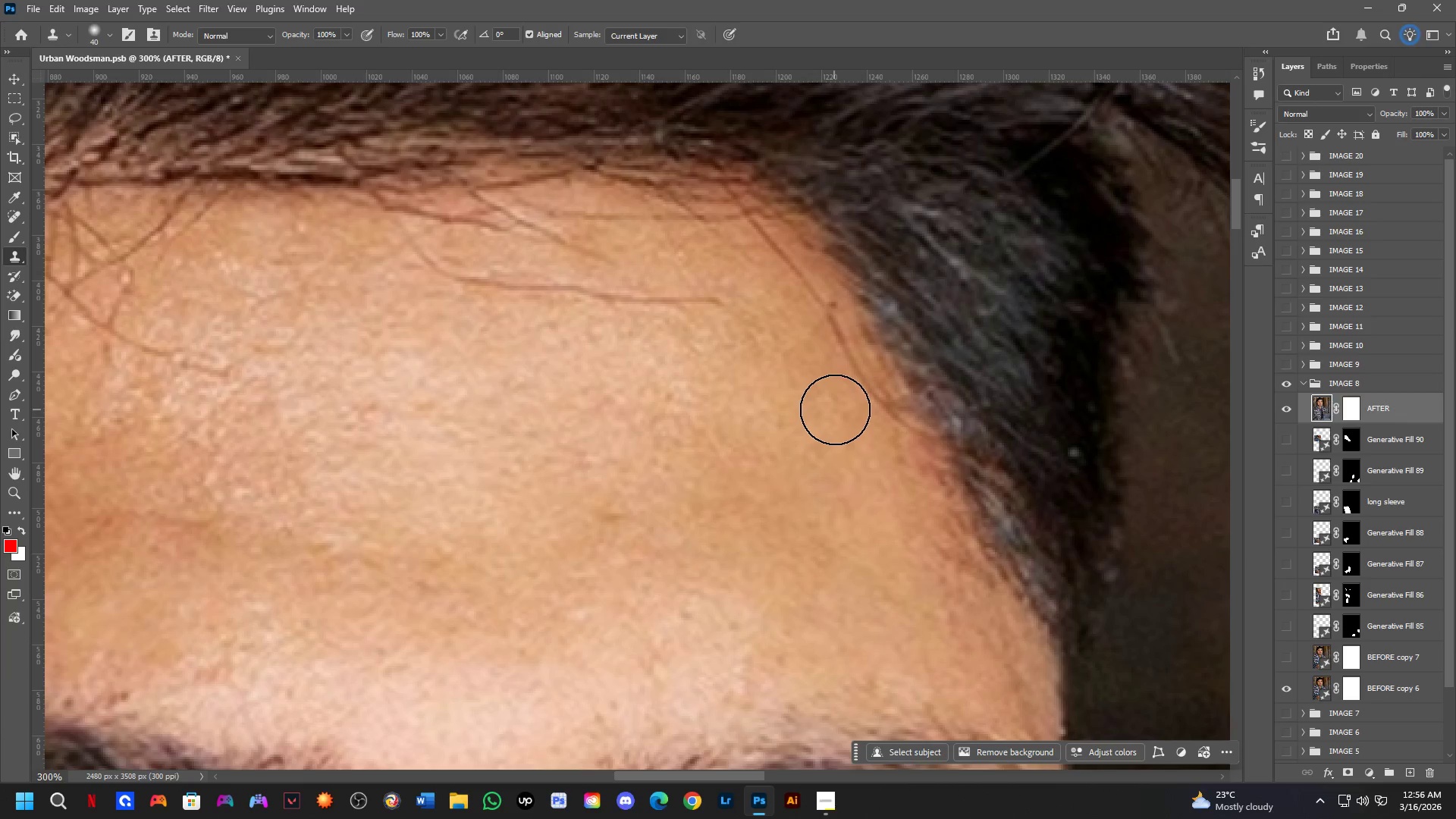 
key(Shift+ShiftLeft)
 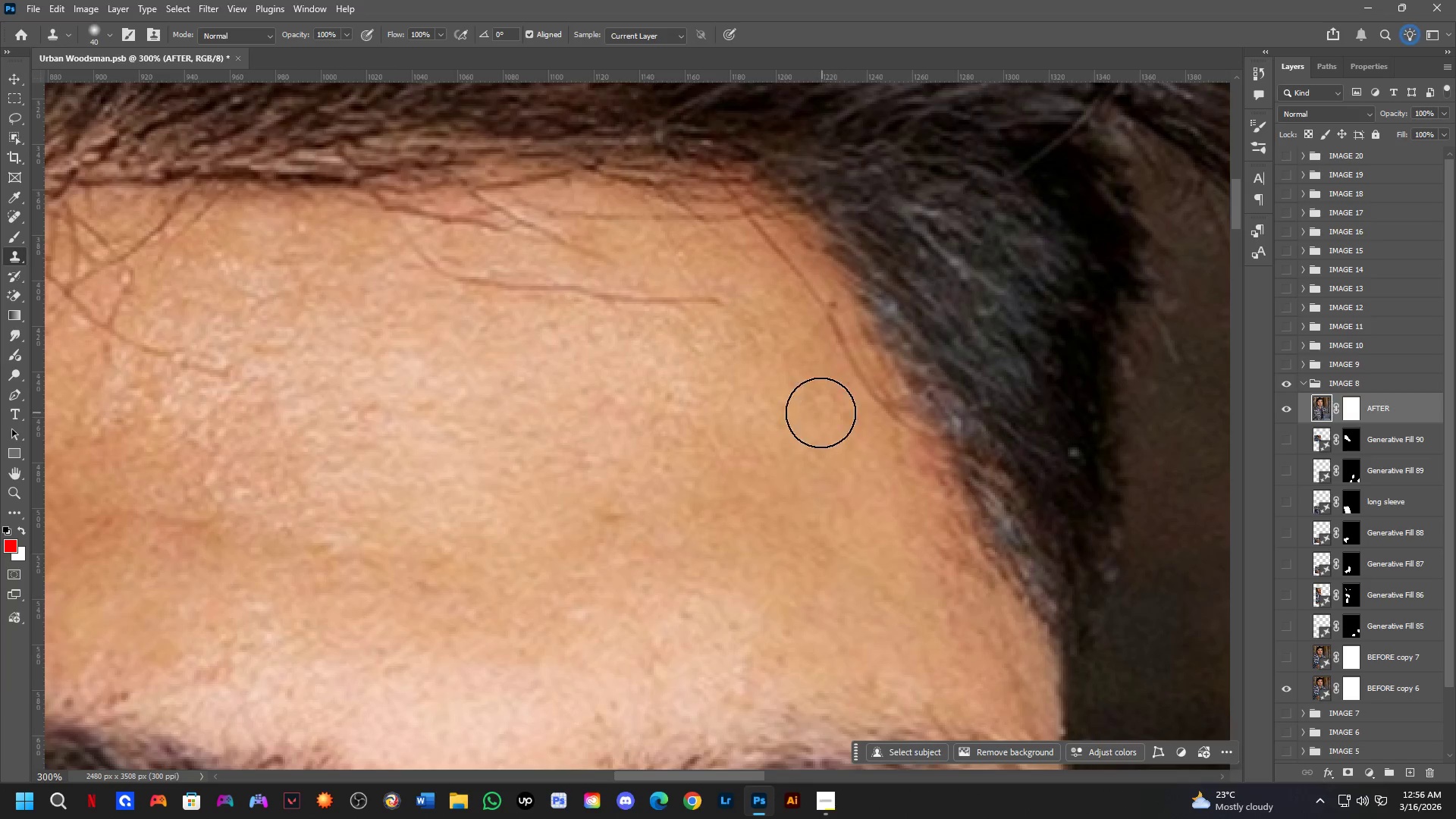 
hold_key(key=Space, duration=0.52)
 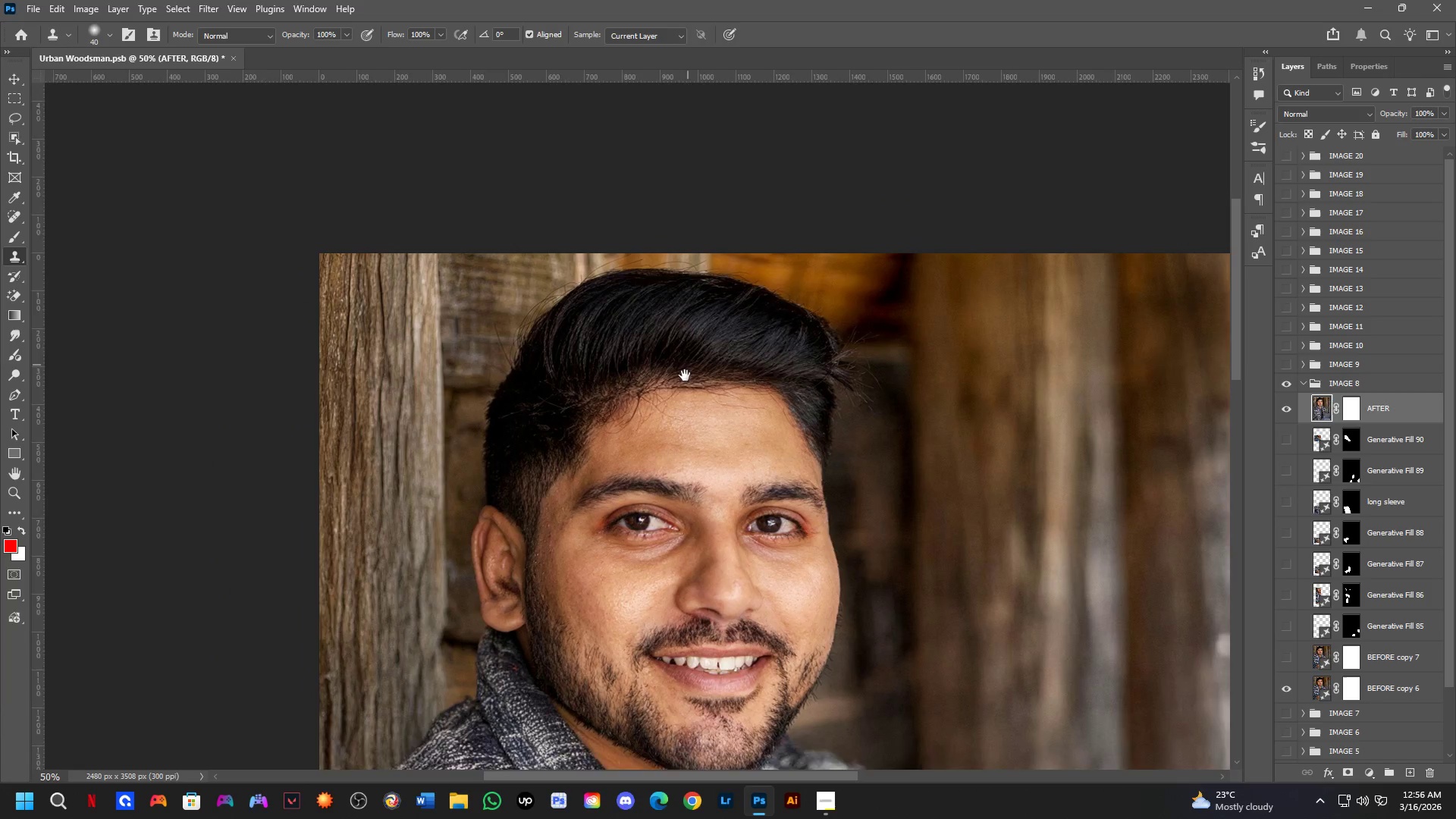 
left_click_drag(start_coordinate=[635, 462], to_coordinate=[713, 455])
 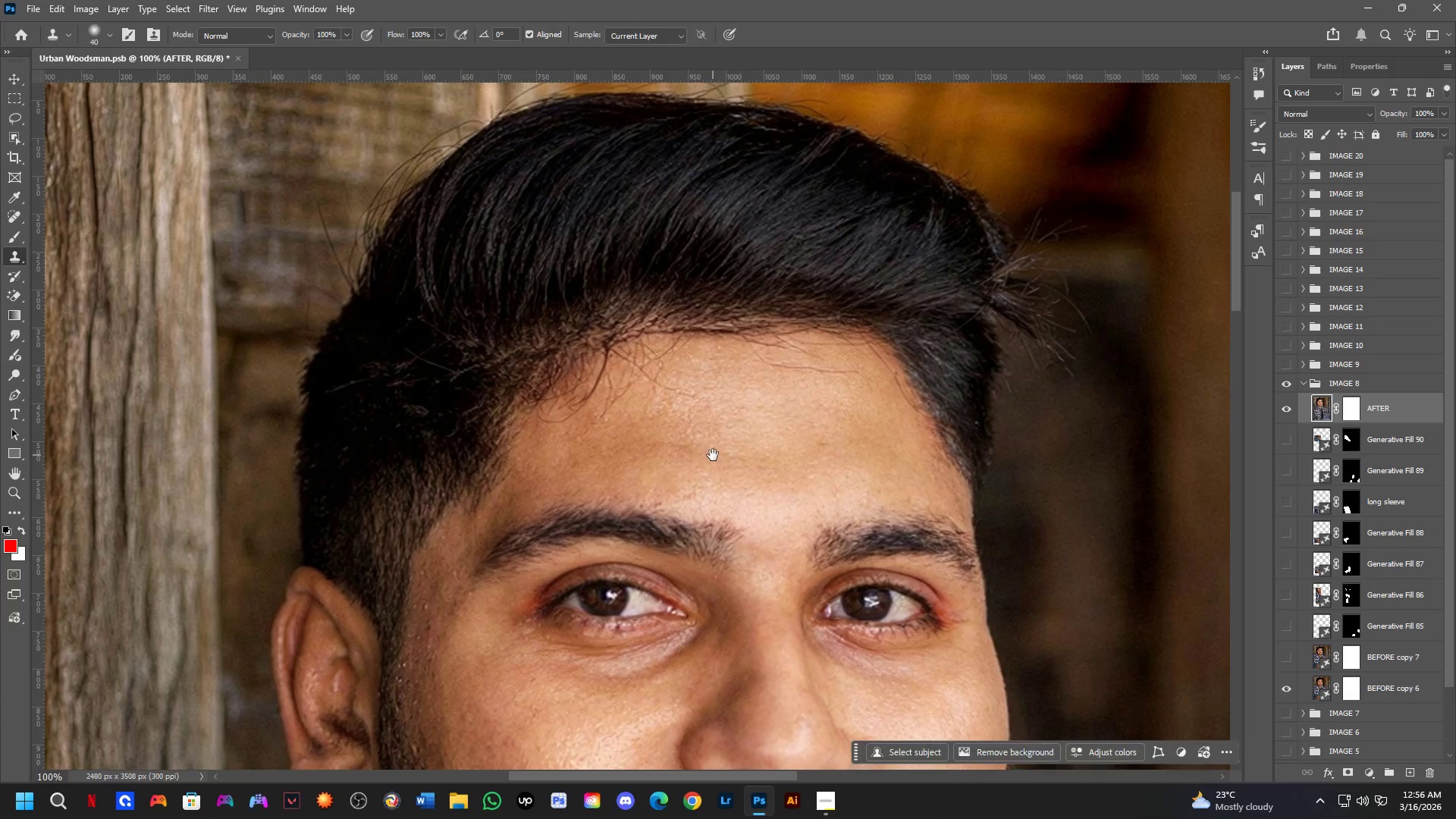 
scroll: coordinate [811, 419], scroll_direction: down, amount: 2.0
 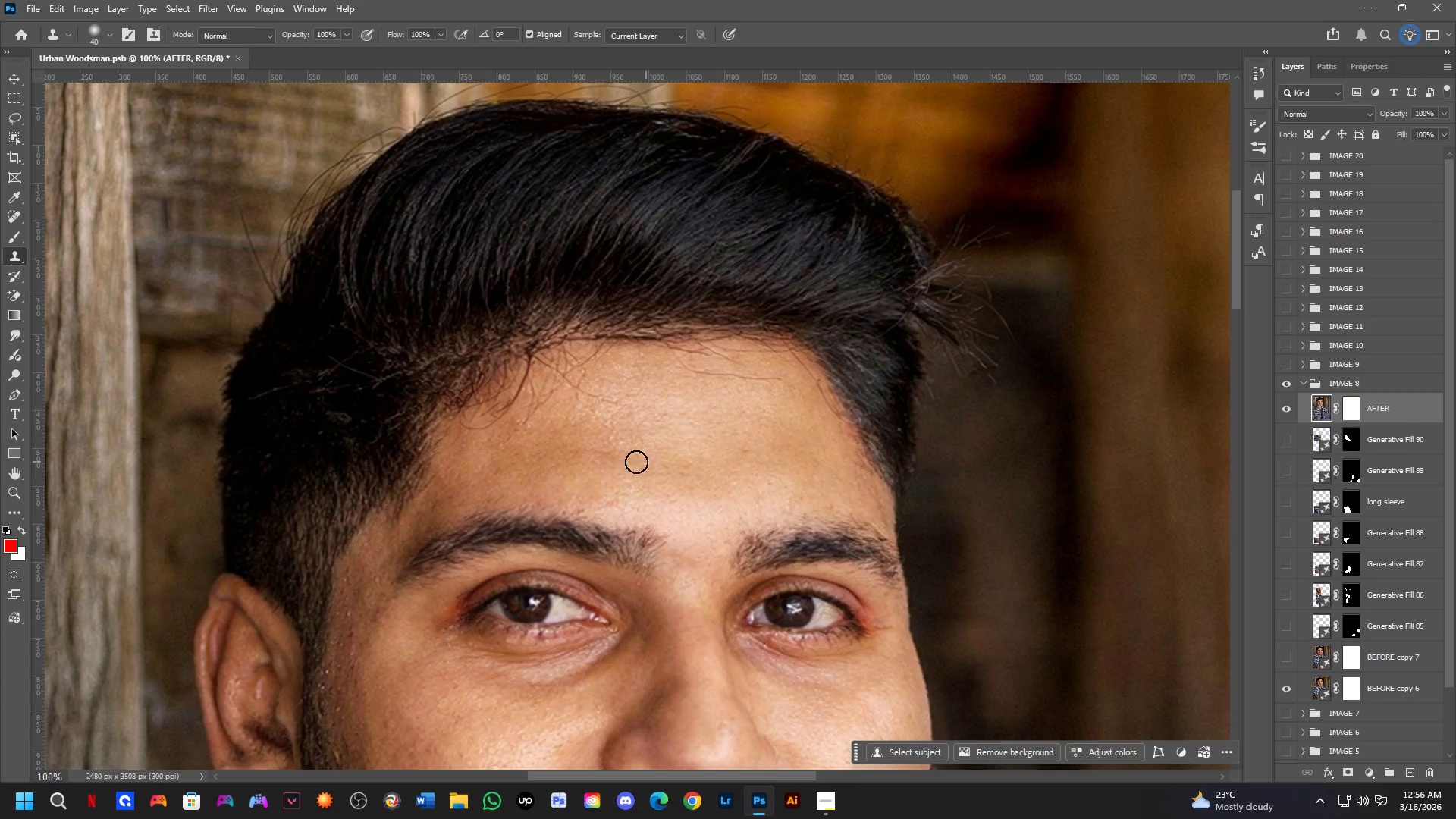 
hold_key(key=Space, duration=0.77)
 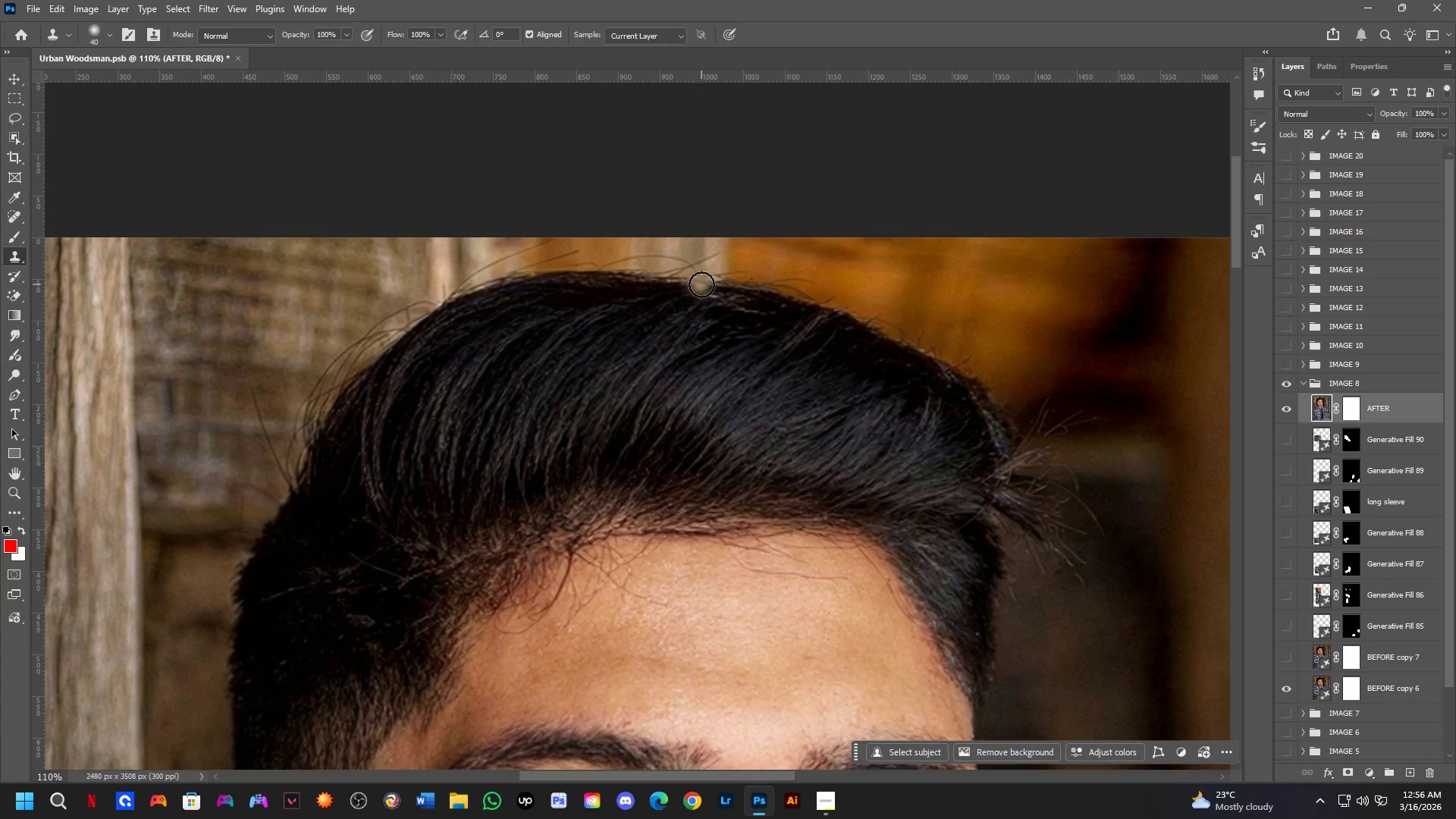 
key(Shift+ShiftLeft)
 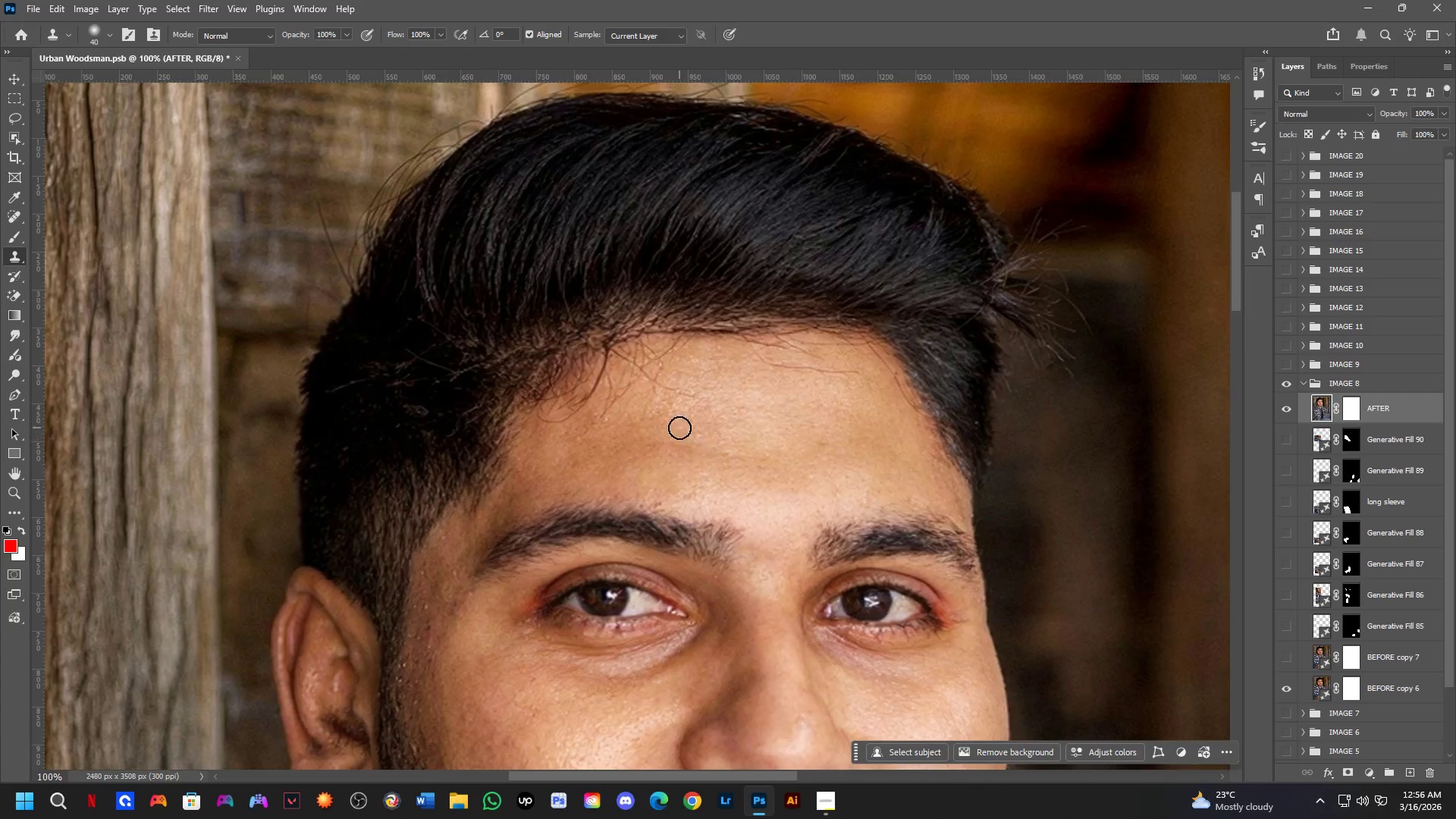 
left_click_drag(start_coordinate=[695, 342], to_coordinate=[683, 382])
 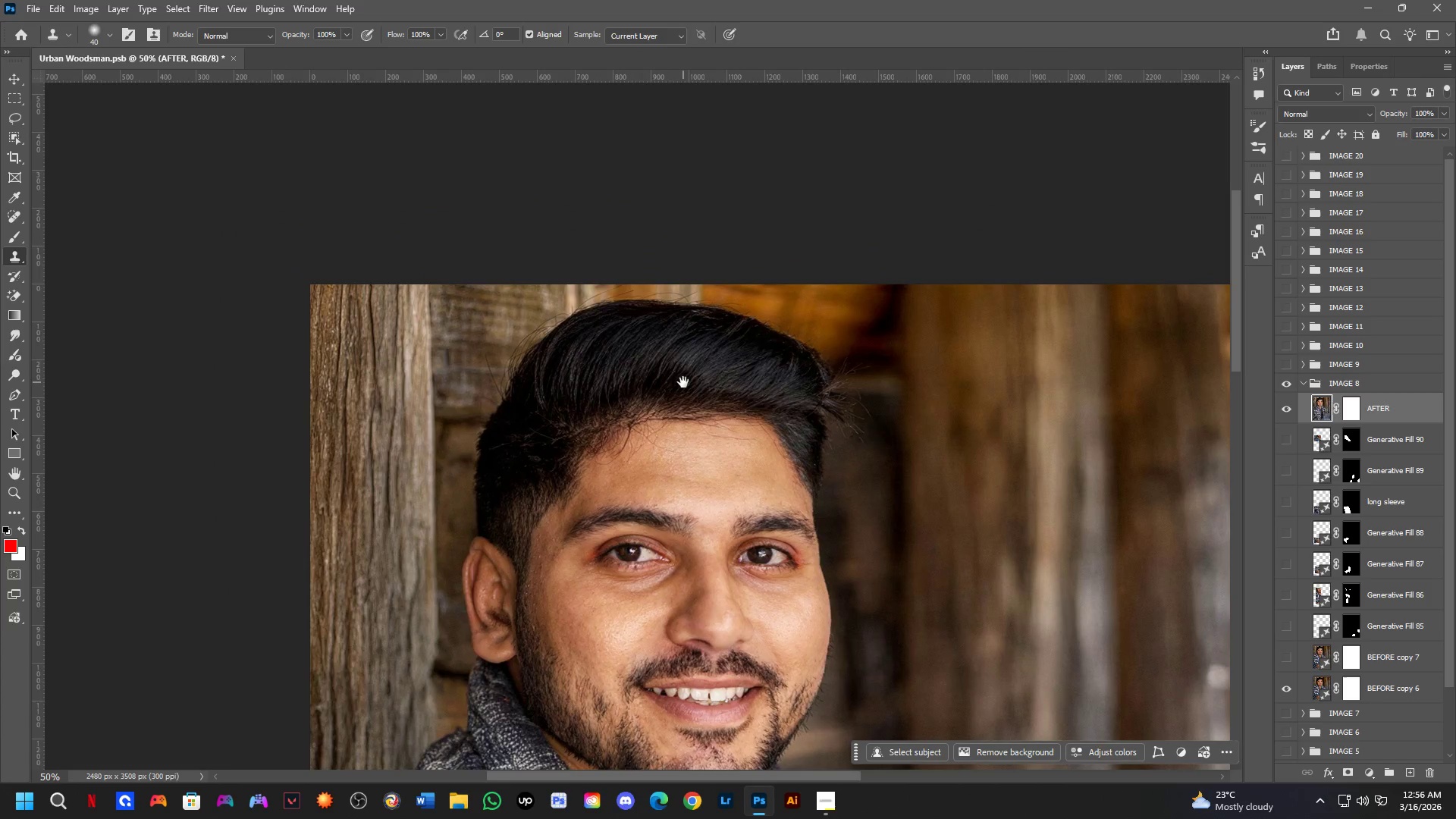 
key(Shift+ShiftLeft)
 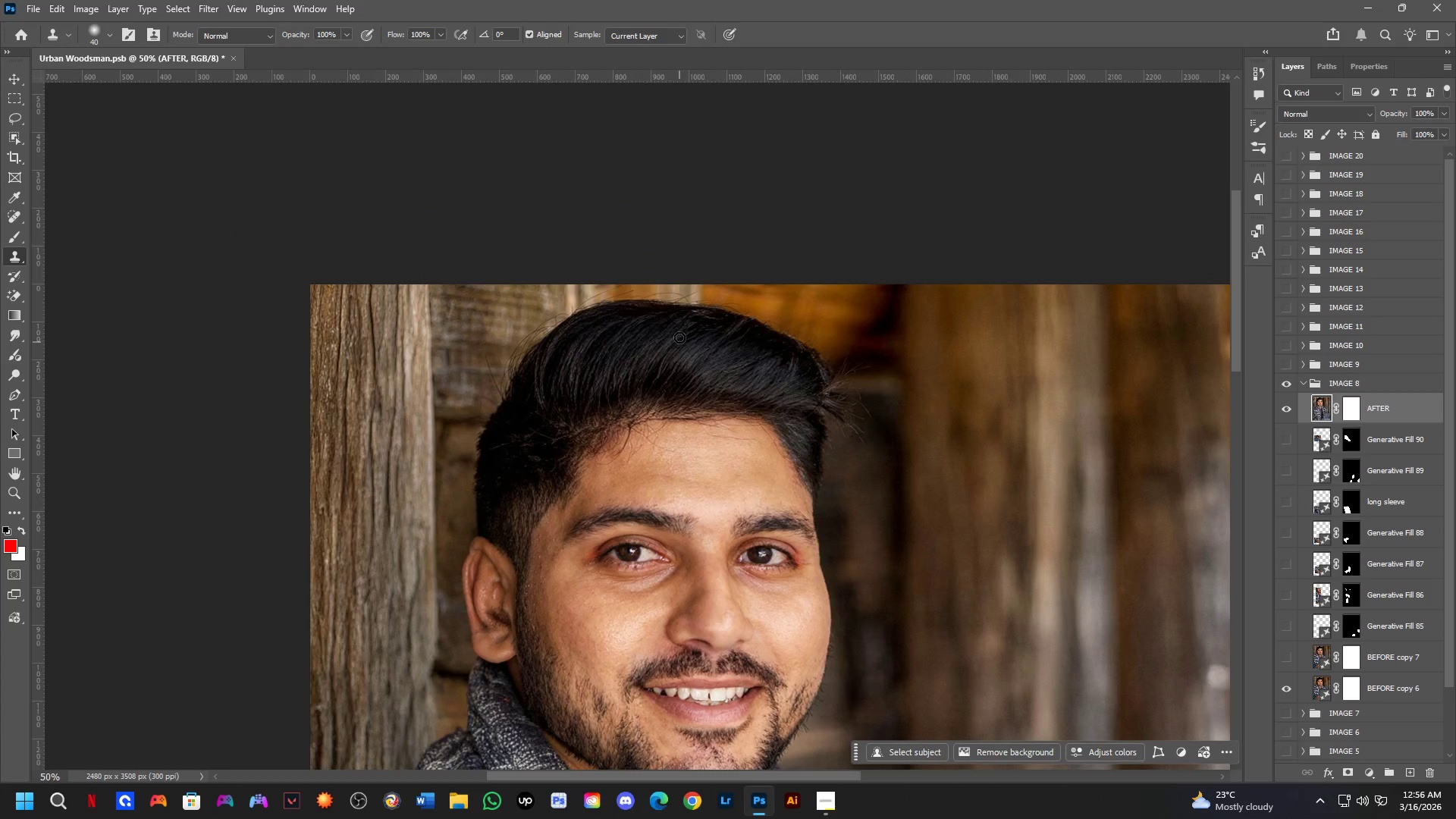 
scroll: coordinate [674, 424], scroll_direction: down, amount: 2.0
 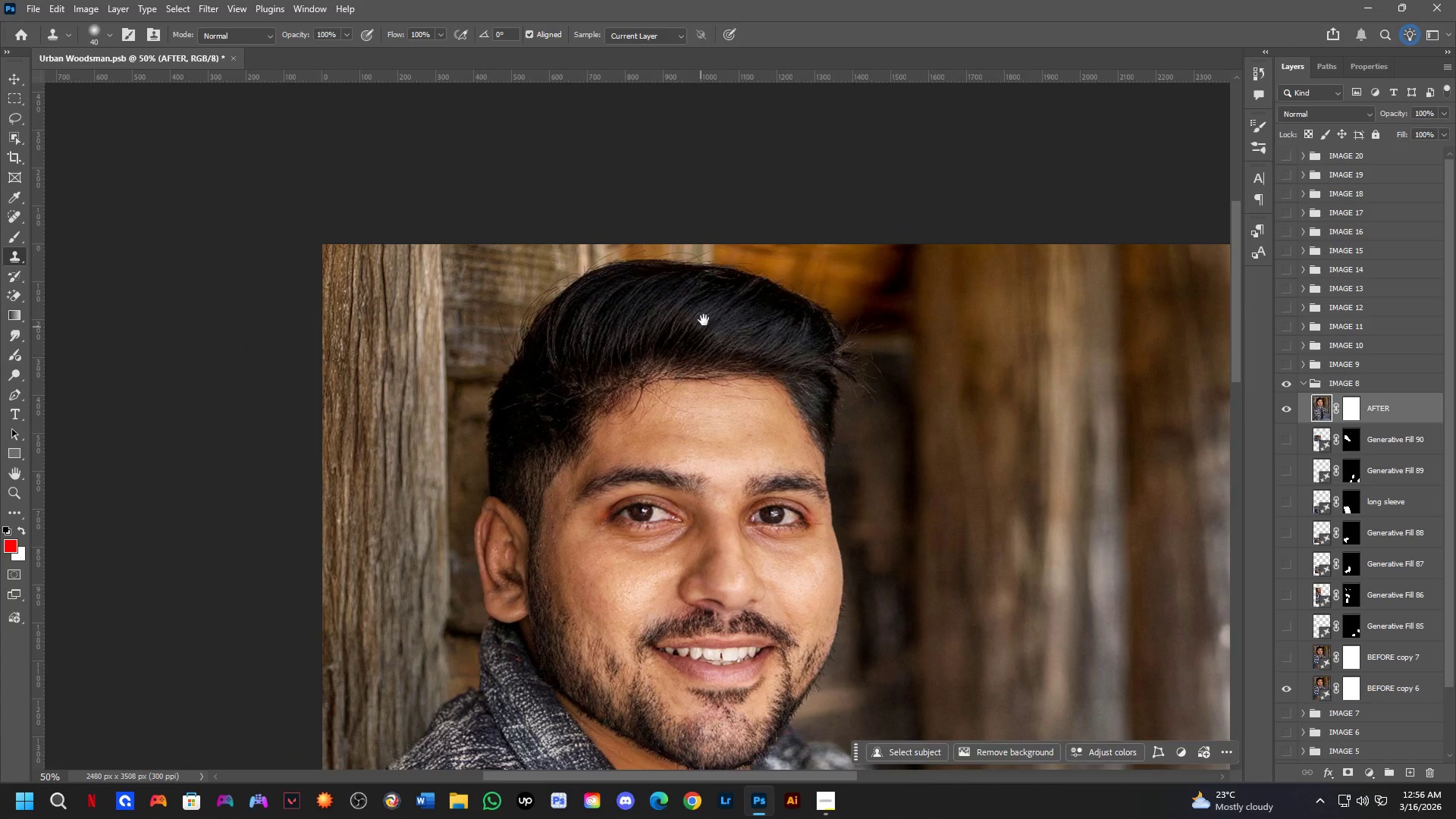 
scroll: coordinate [679, 312], scroll_direction: up, amount: 3.0
 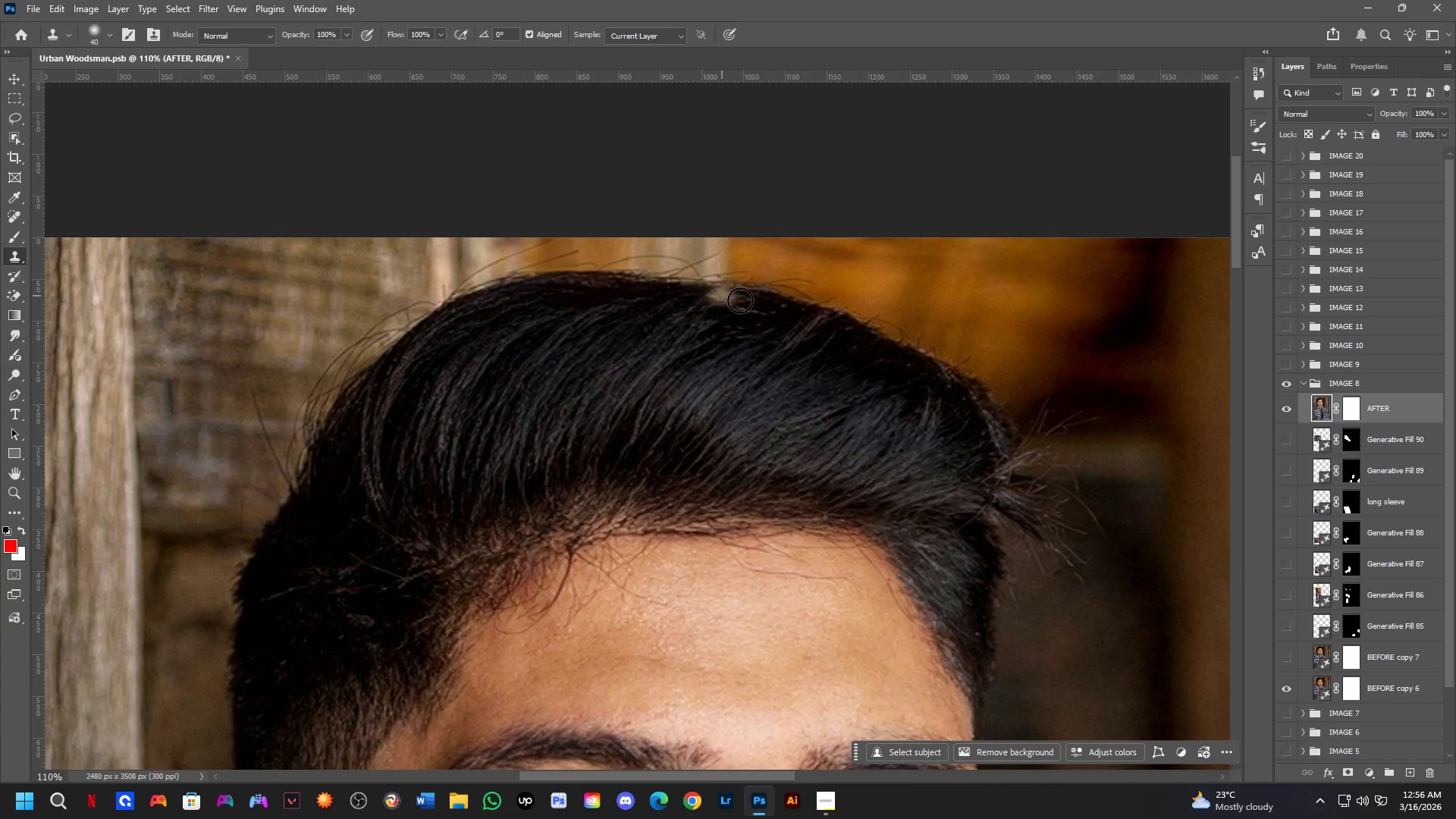 
hold_key(key=Space, duration=1.5)
 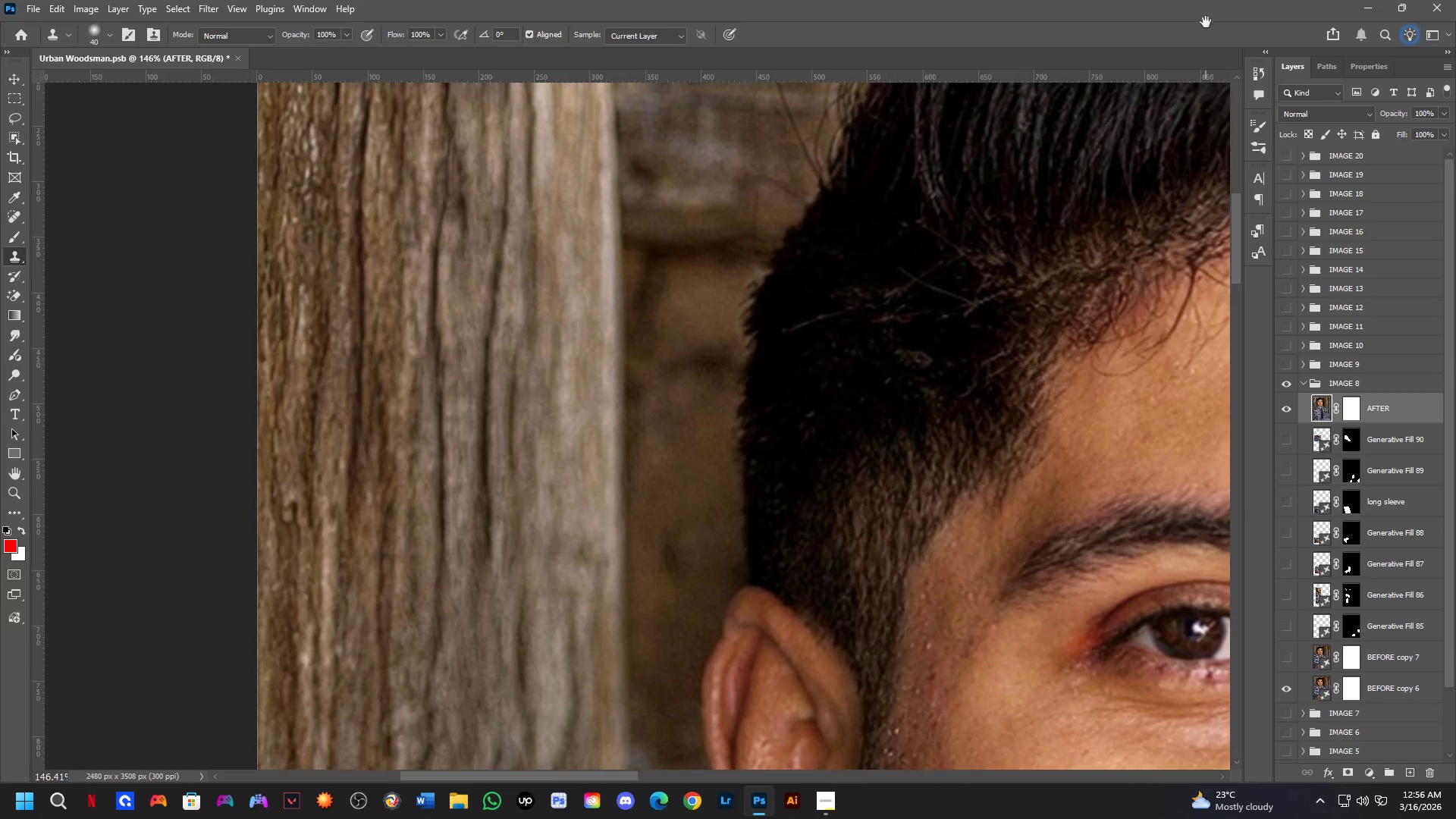 
scroll: coordinate [929, 306], scroll_direction: up, amount: 3.0
 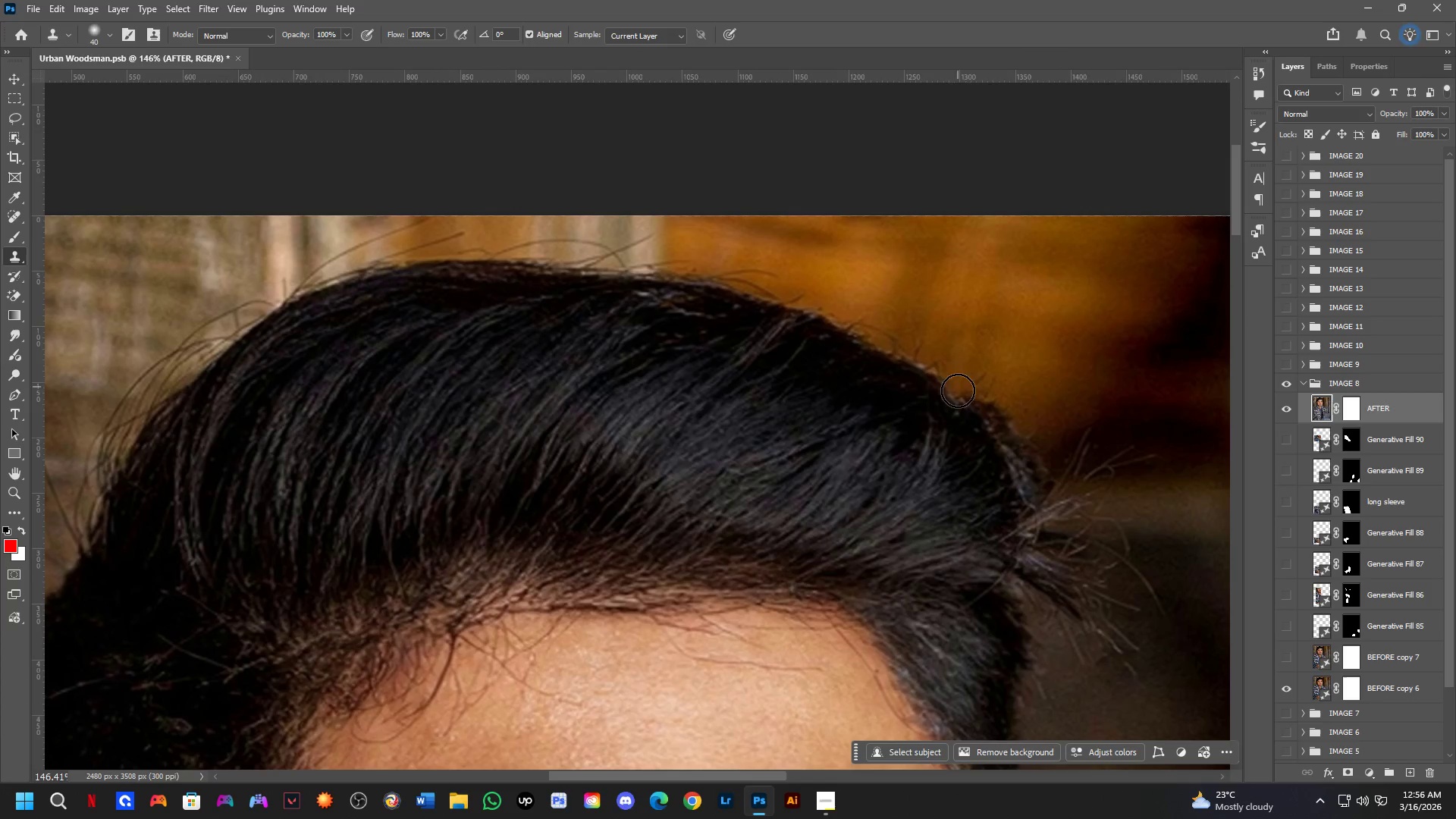 
left_click_drag(start_coordinate=[974, 447], to_coordinate=[1088, 564])
 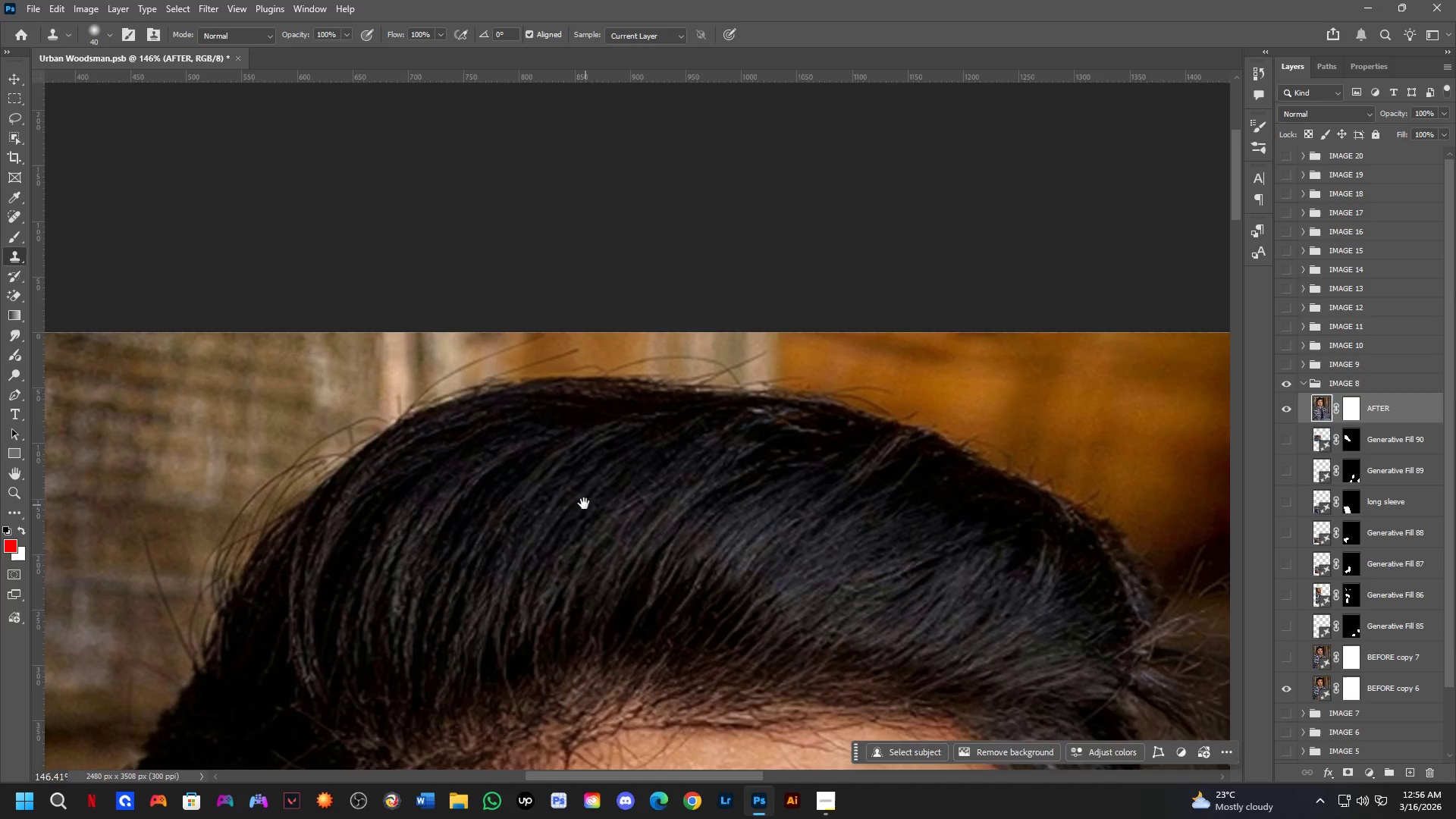 
hold_key(key=Space, duration=1.51)
 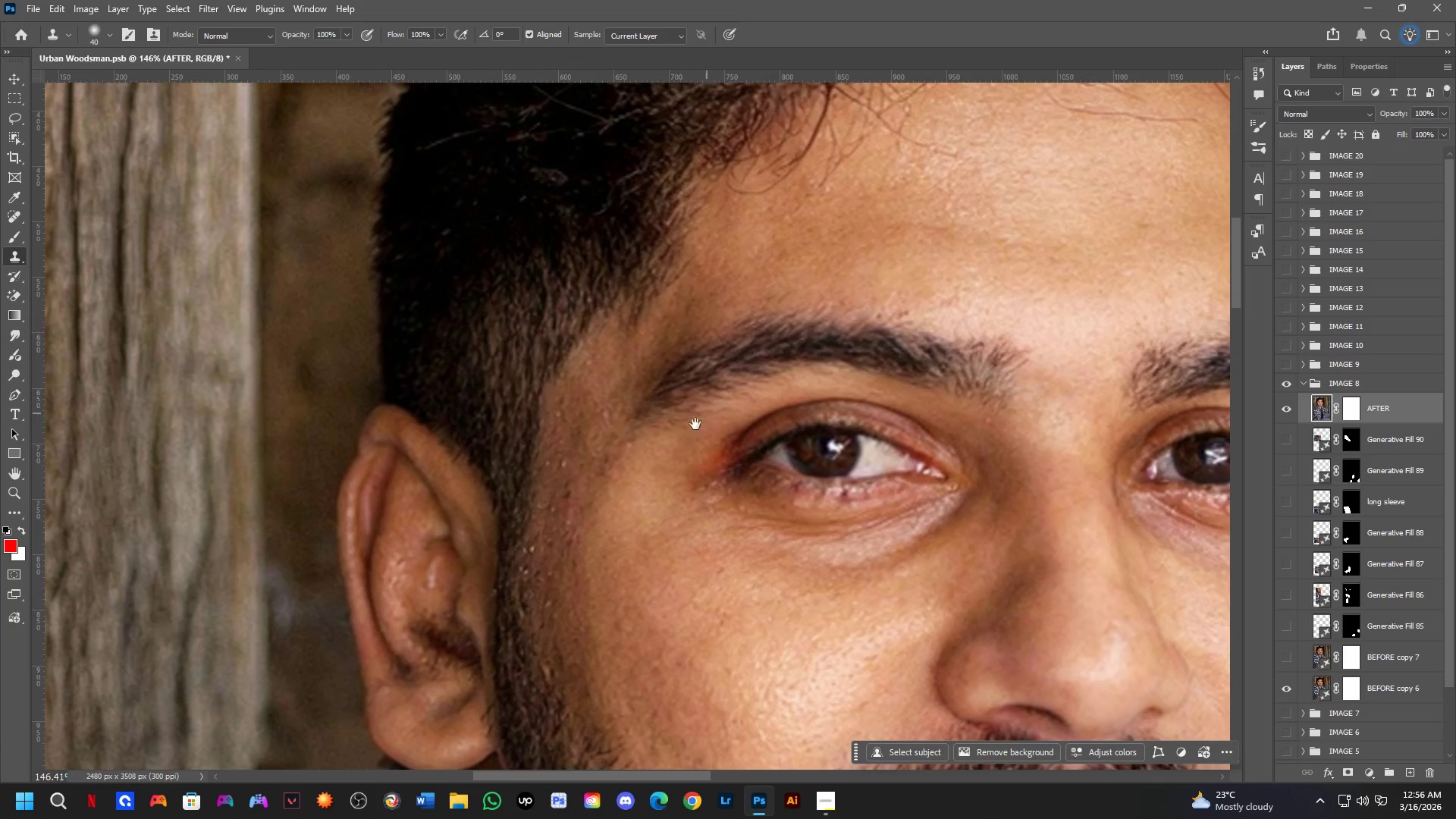 
left_click_drag(start_coordinate=[581, 504], to_coordinate=[1082, 215])
 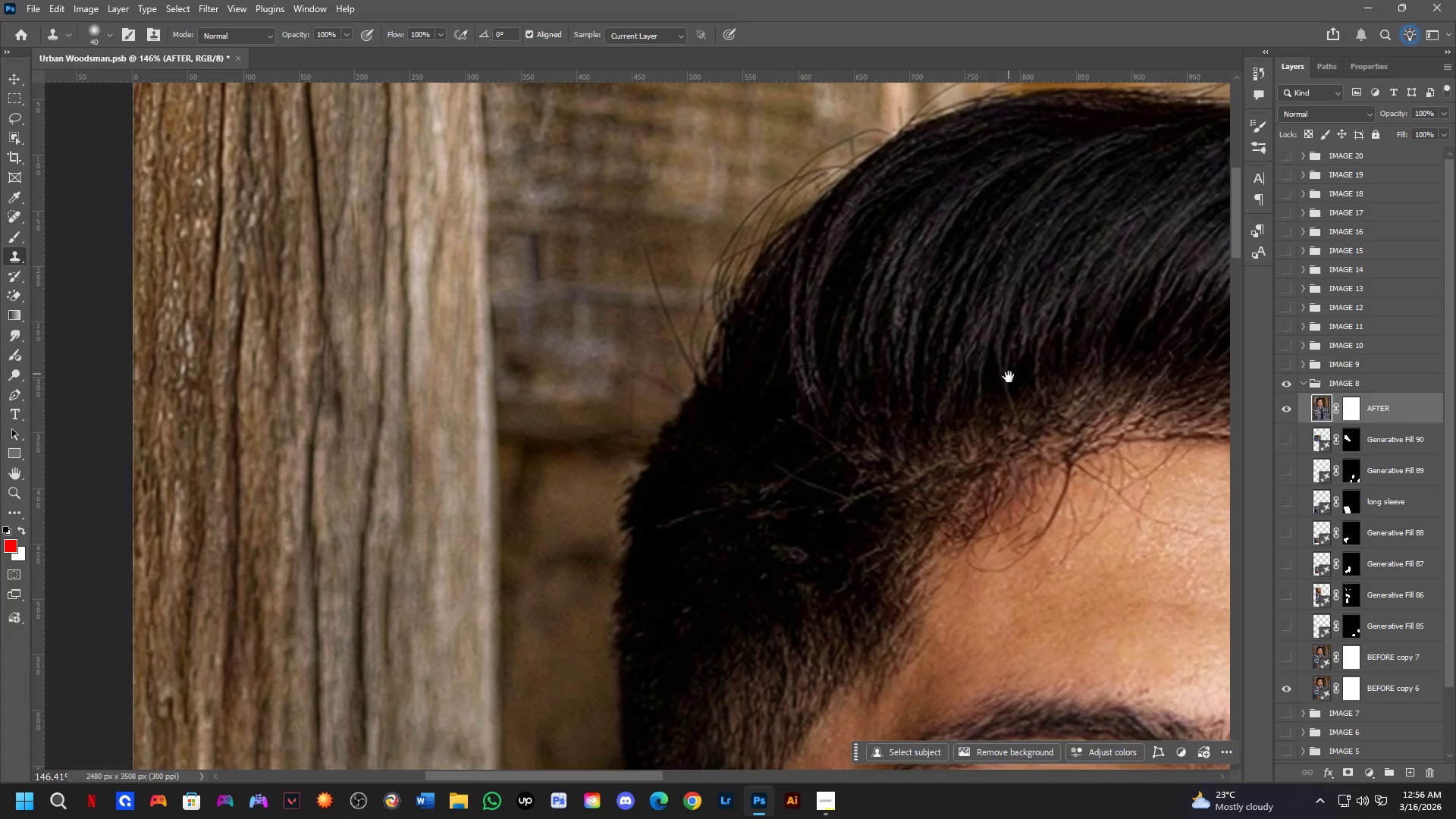 
left_click_drag(start_coordinate=[1008, 378], to_coordinate=[767, 0])
 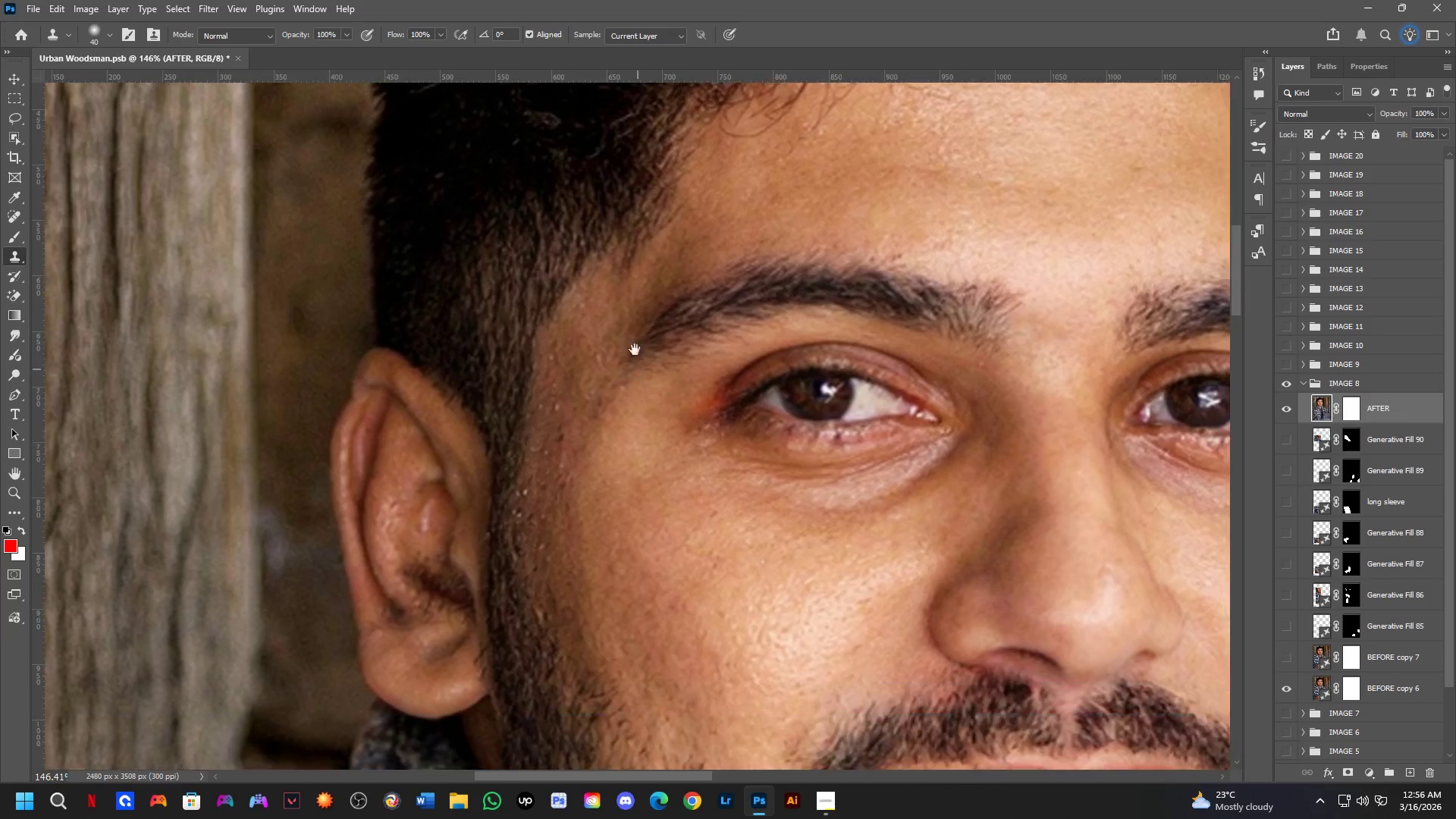 
hold_key(key=Space, duration=1.22)
 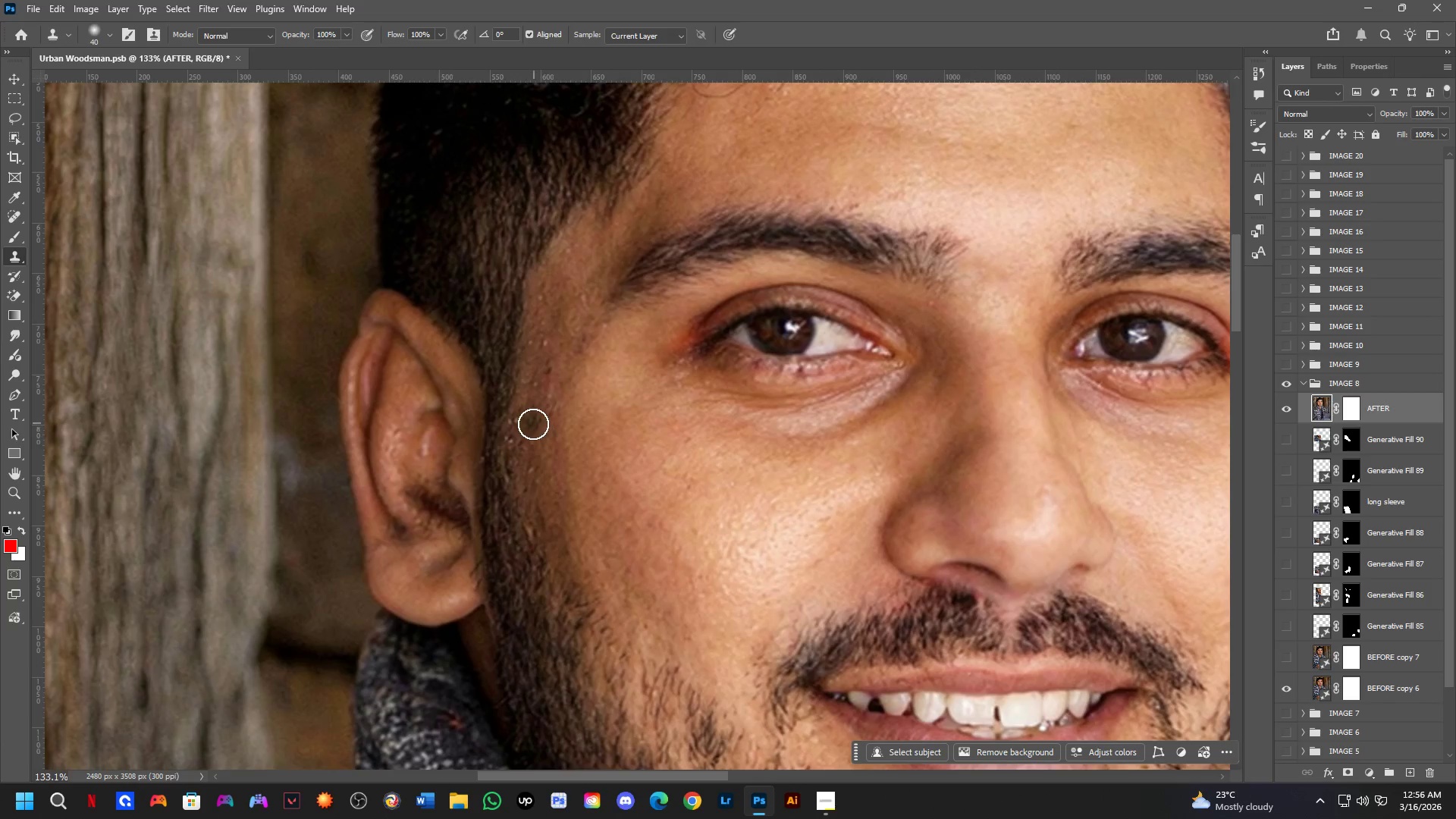 
left_click_drag(start_coordinate=[647, 446], to_coordinate=[629, 318])
 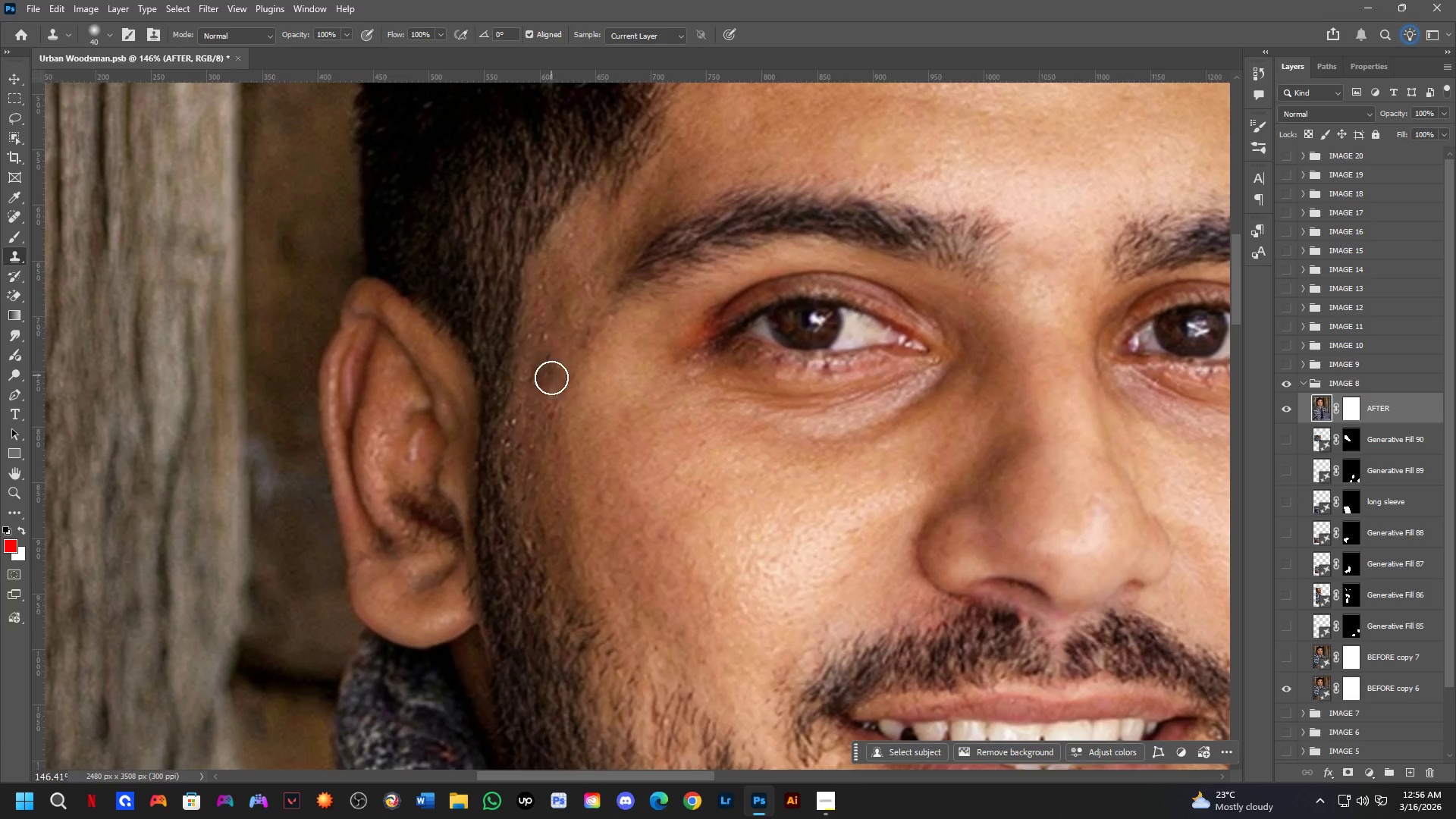 
hold_key(key=Space, duration=0.58)
 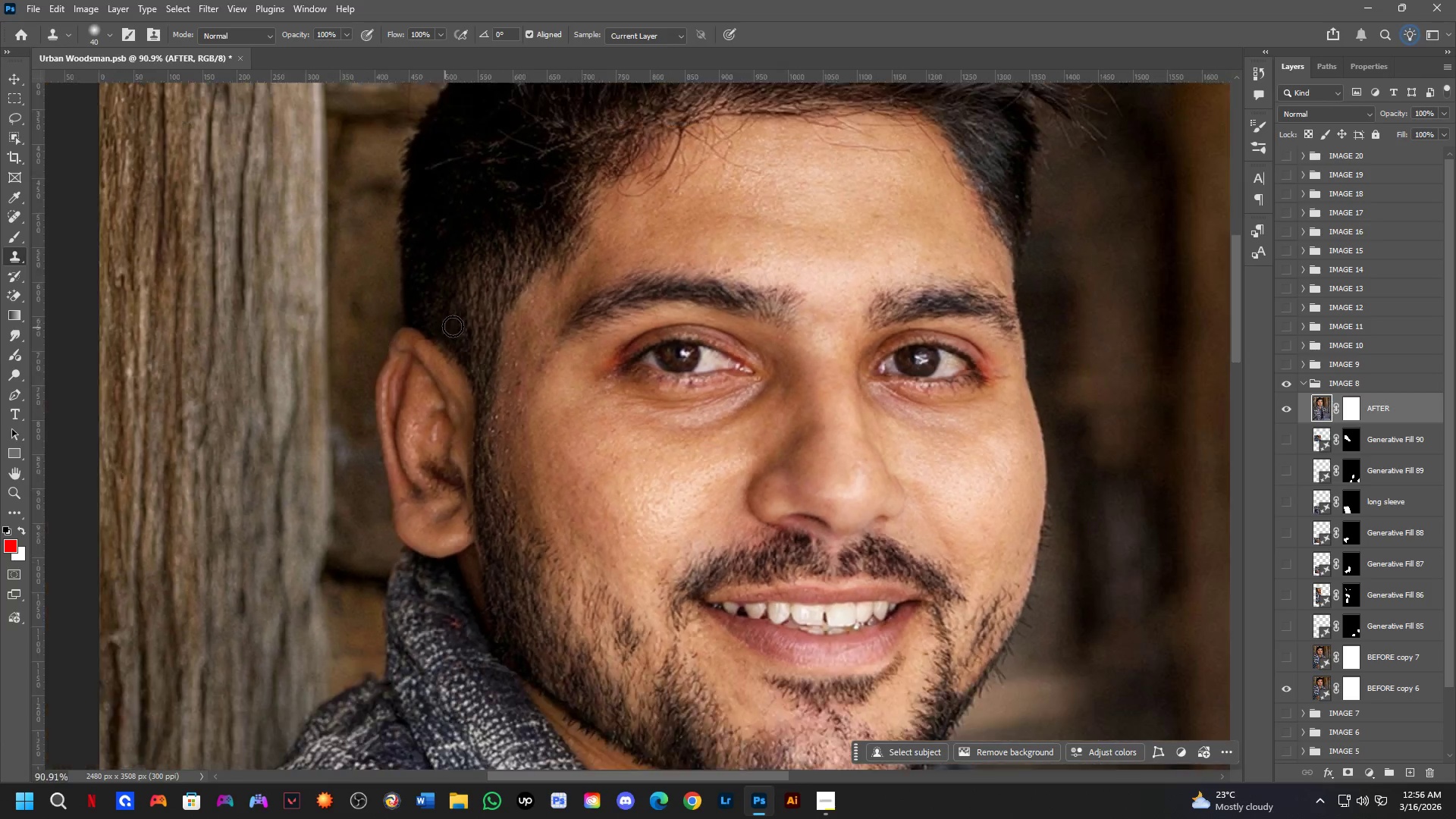 
left_click_drag(start_coordinate=[570, 485], to_coordinate=[566, 494])
 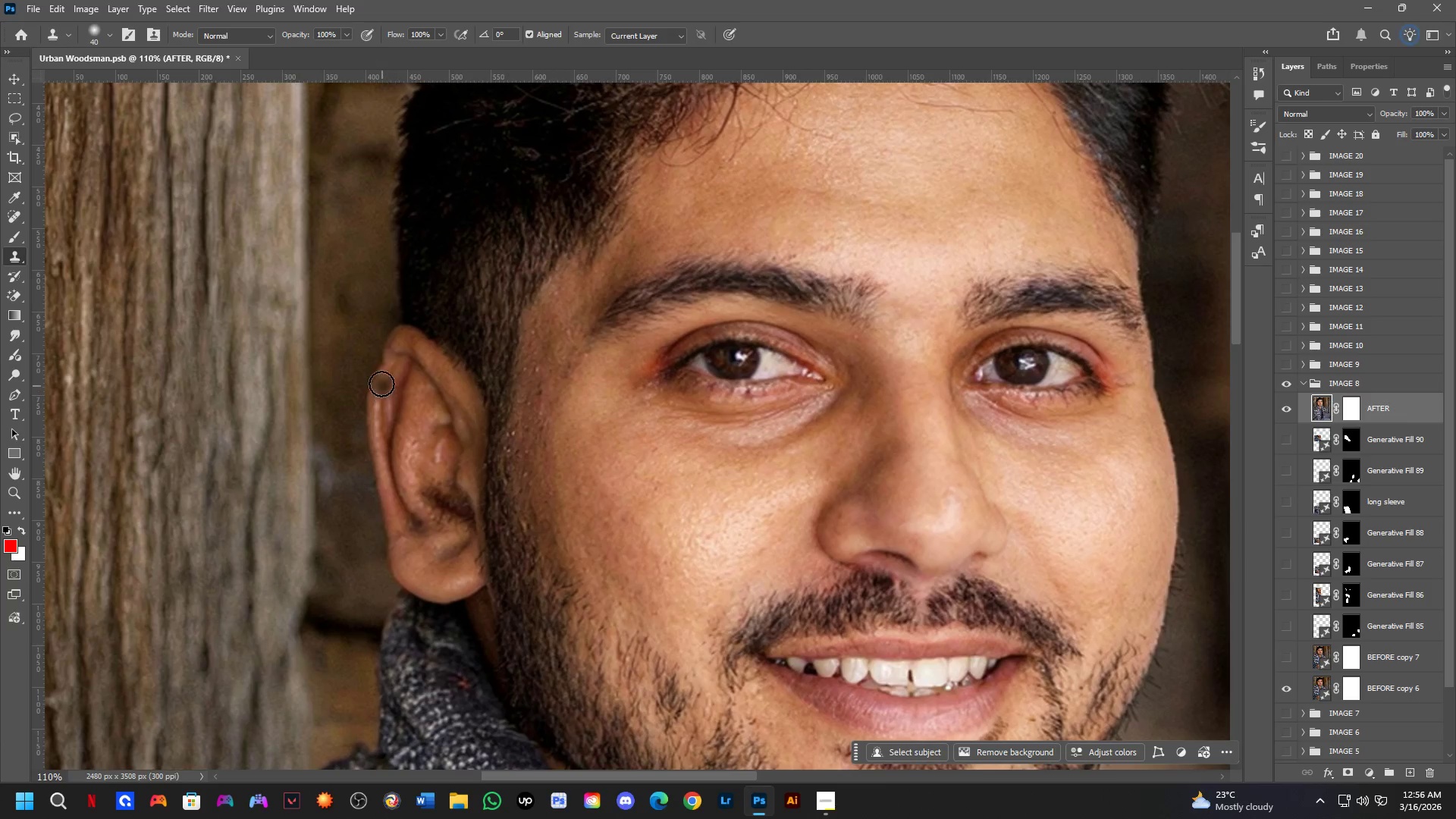 
scroll: coordinate [445, 328], scroll_direction: down, amount: 6.0
 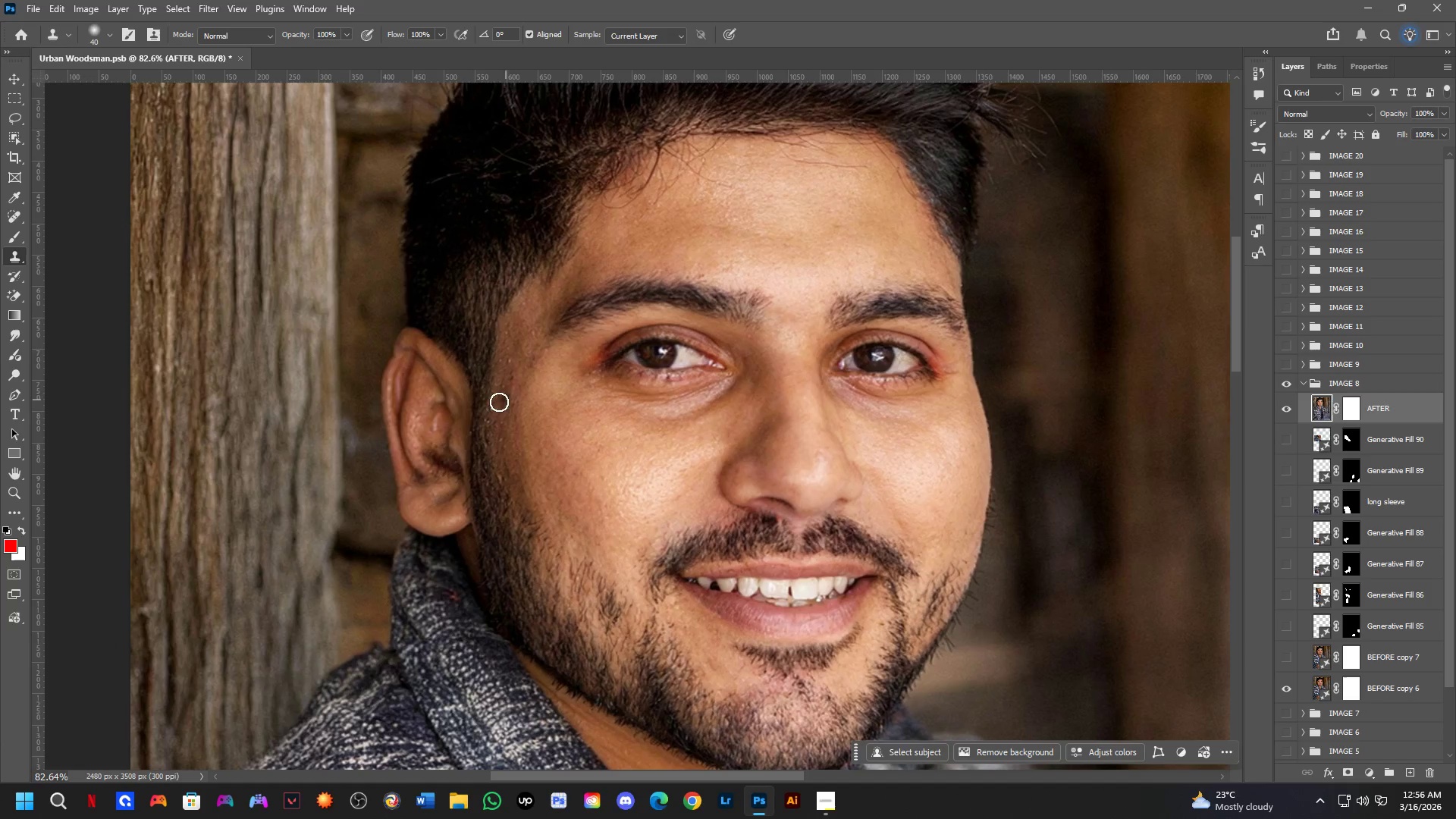 
hold_key(key=Space, duration=0.58)
 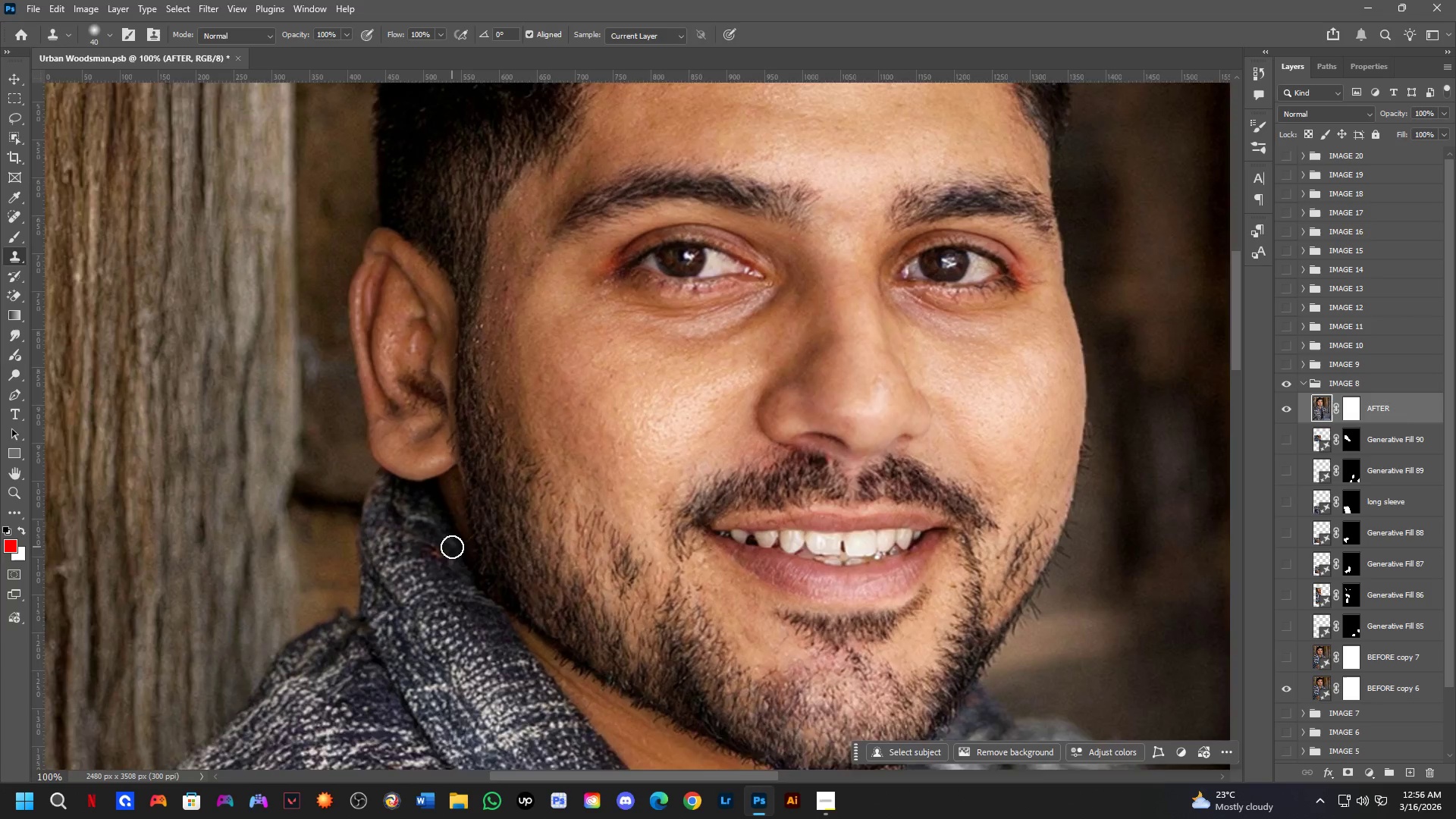 
left_click_drag(start_coordinate=[518, 464], to_coordinate=[503, 419])
 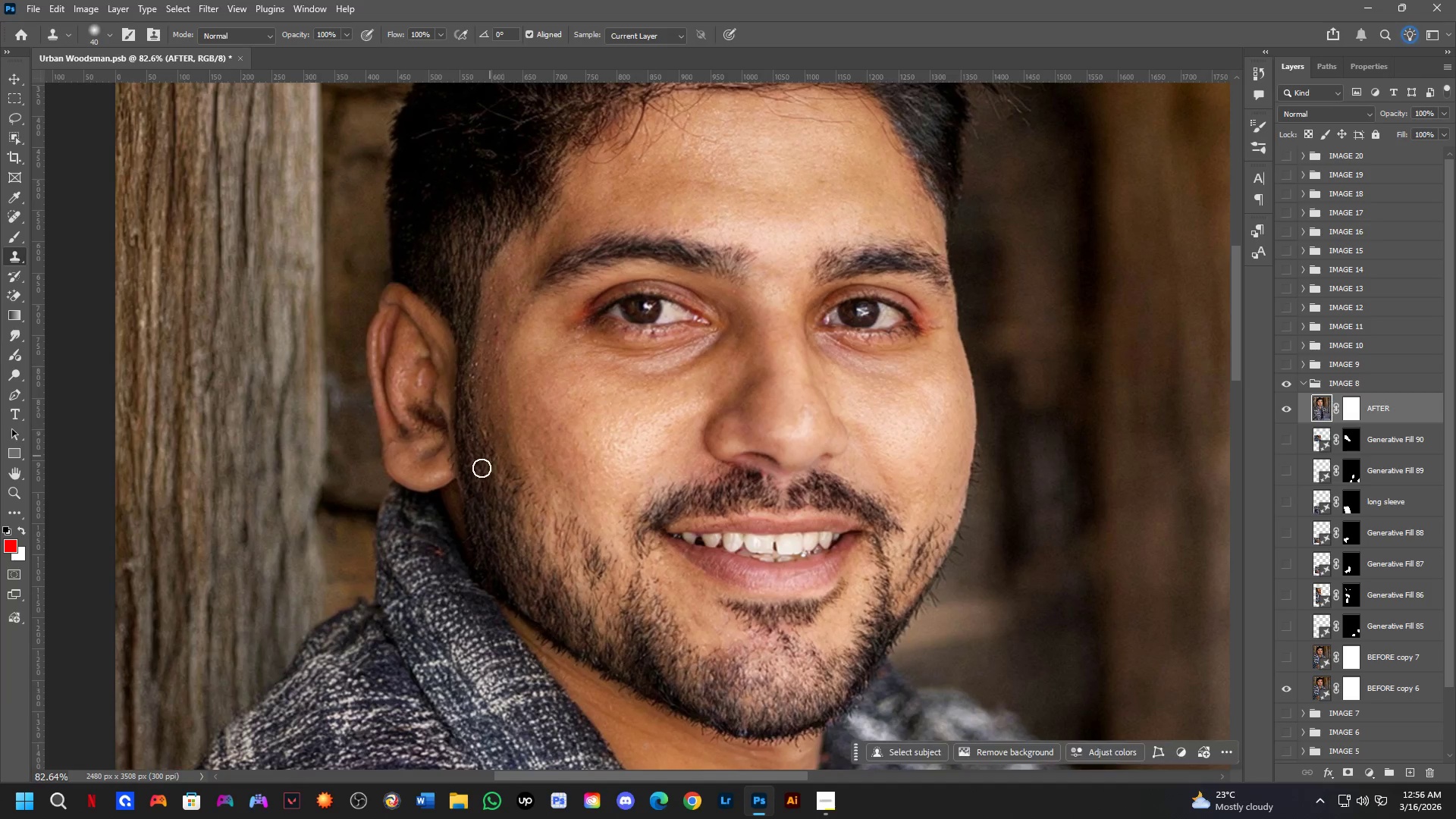 
key(Shift+ShiftLeft)
 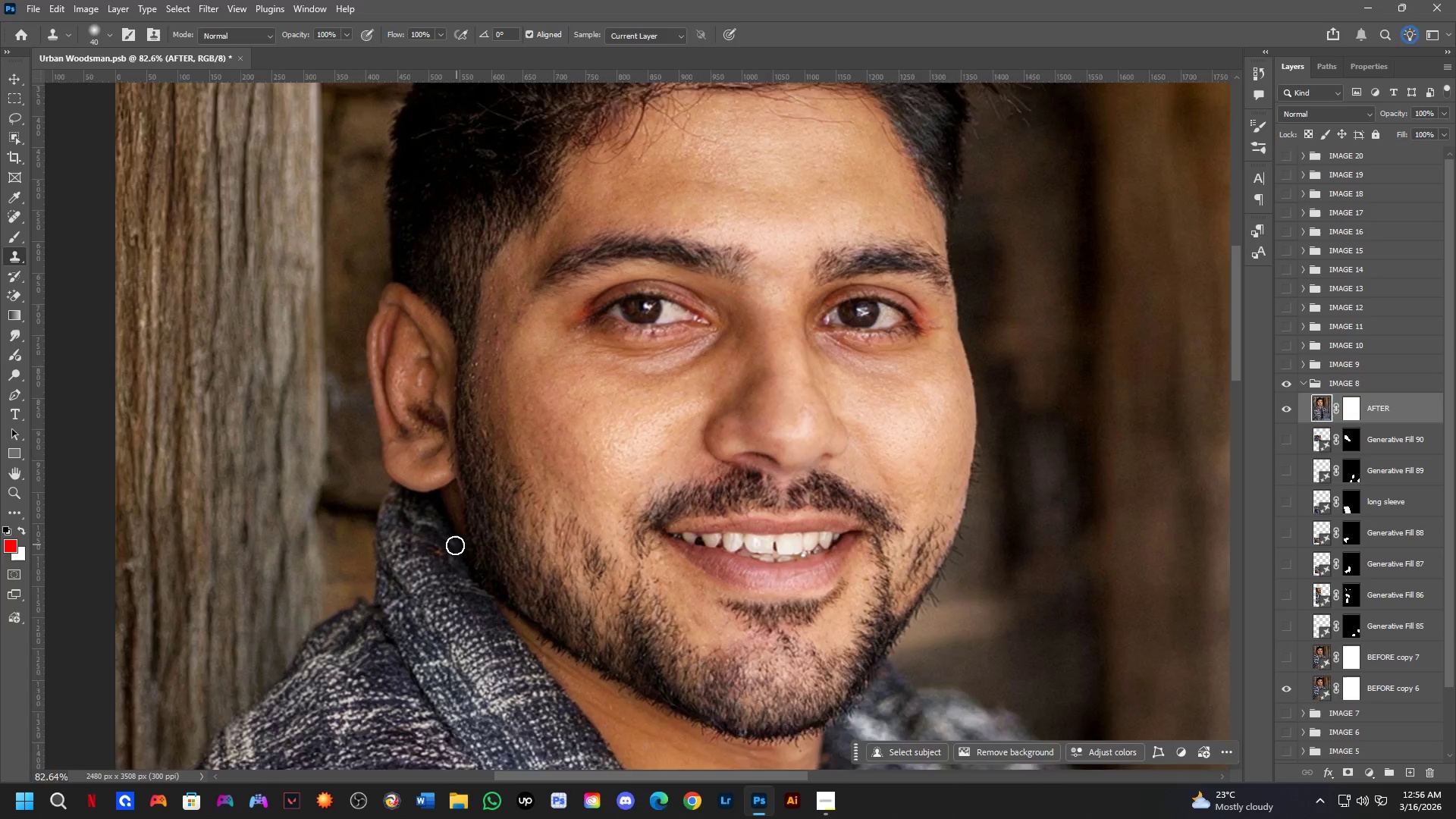 
scroll: coordinate [449, 543], scroll_direction: up, amount: 4.0
 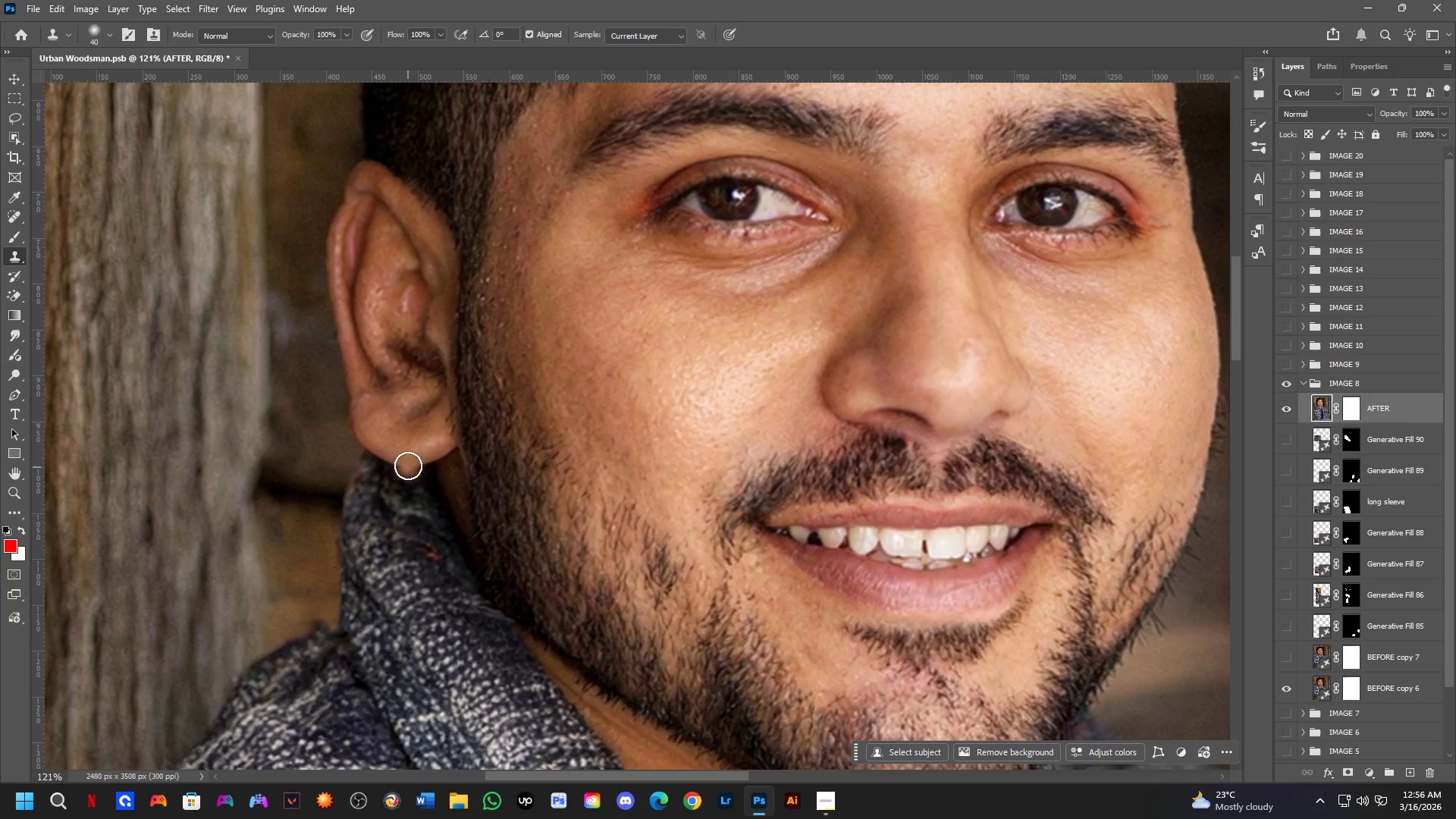 
key(Space)
 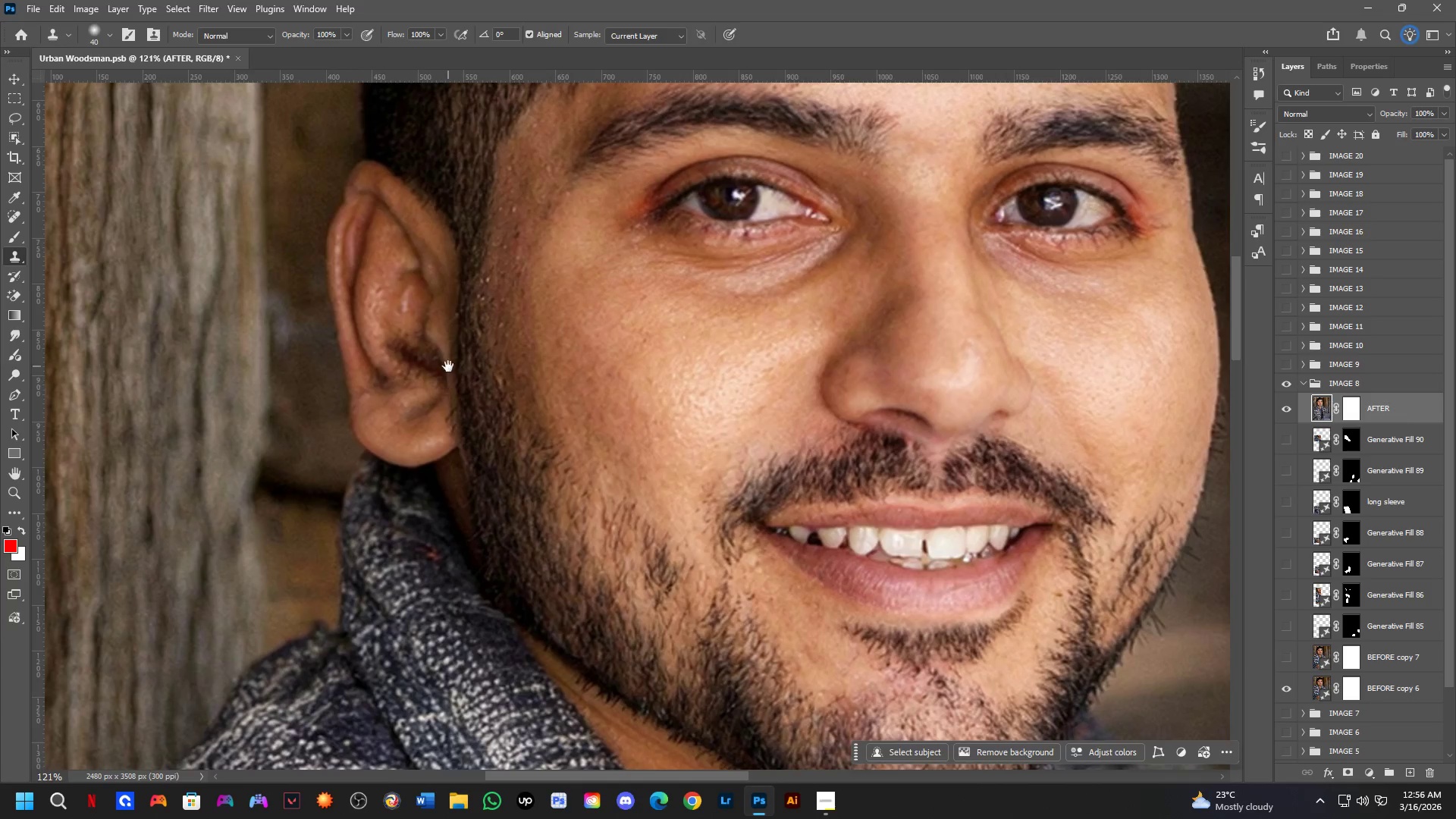 
left_click_drag(start_coordinate=[445, 377], to_coordinate=[420, 412])
 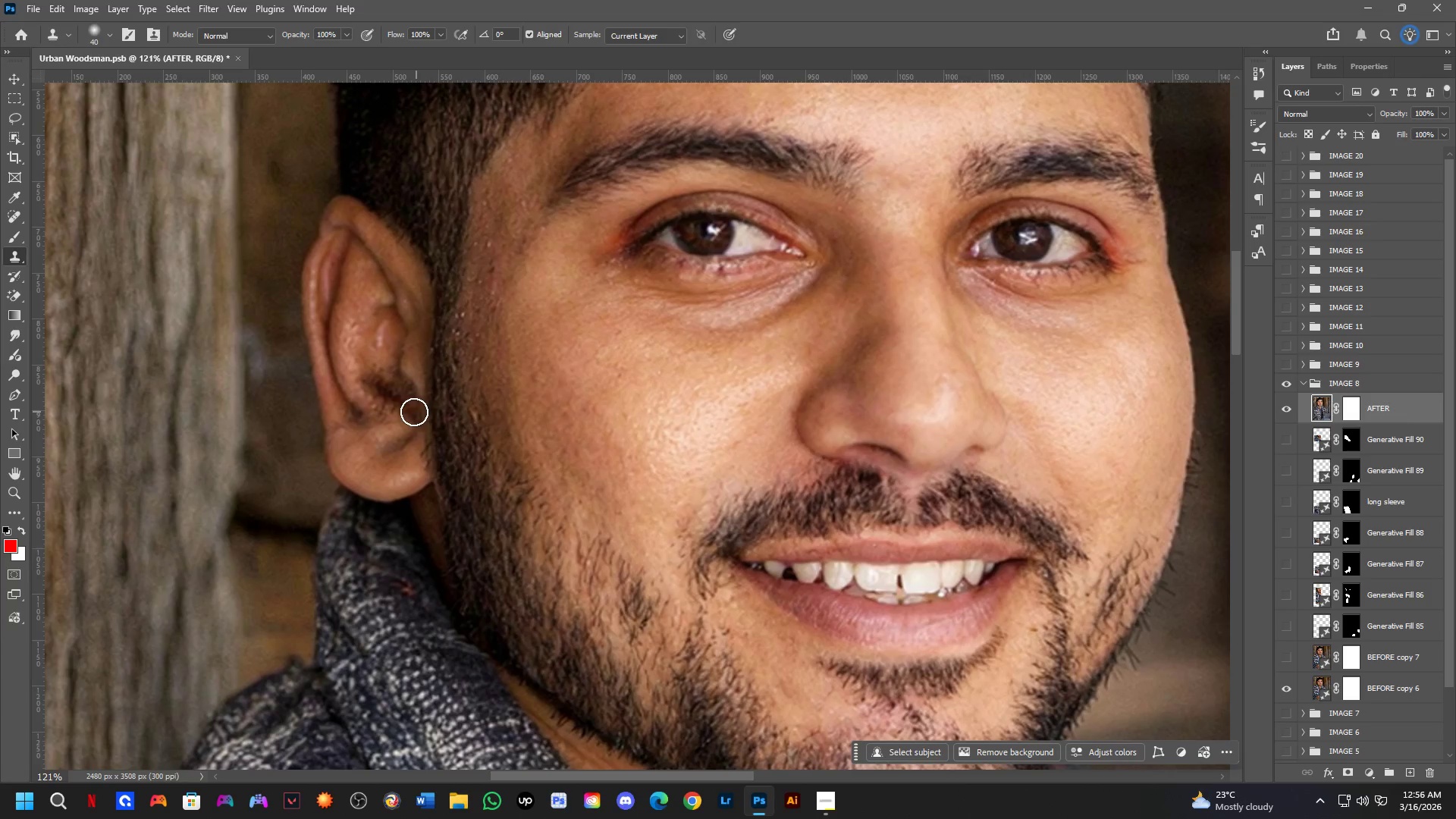 
key(L)
 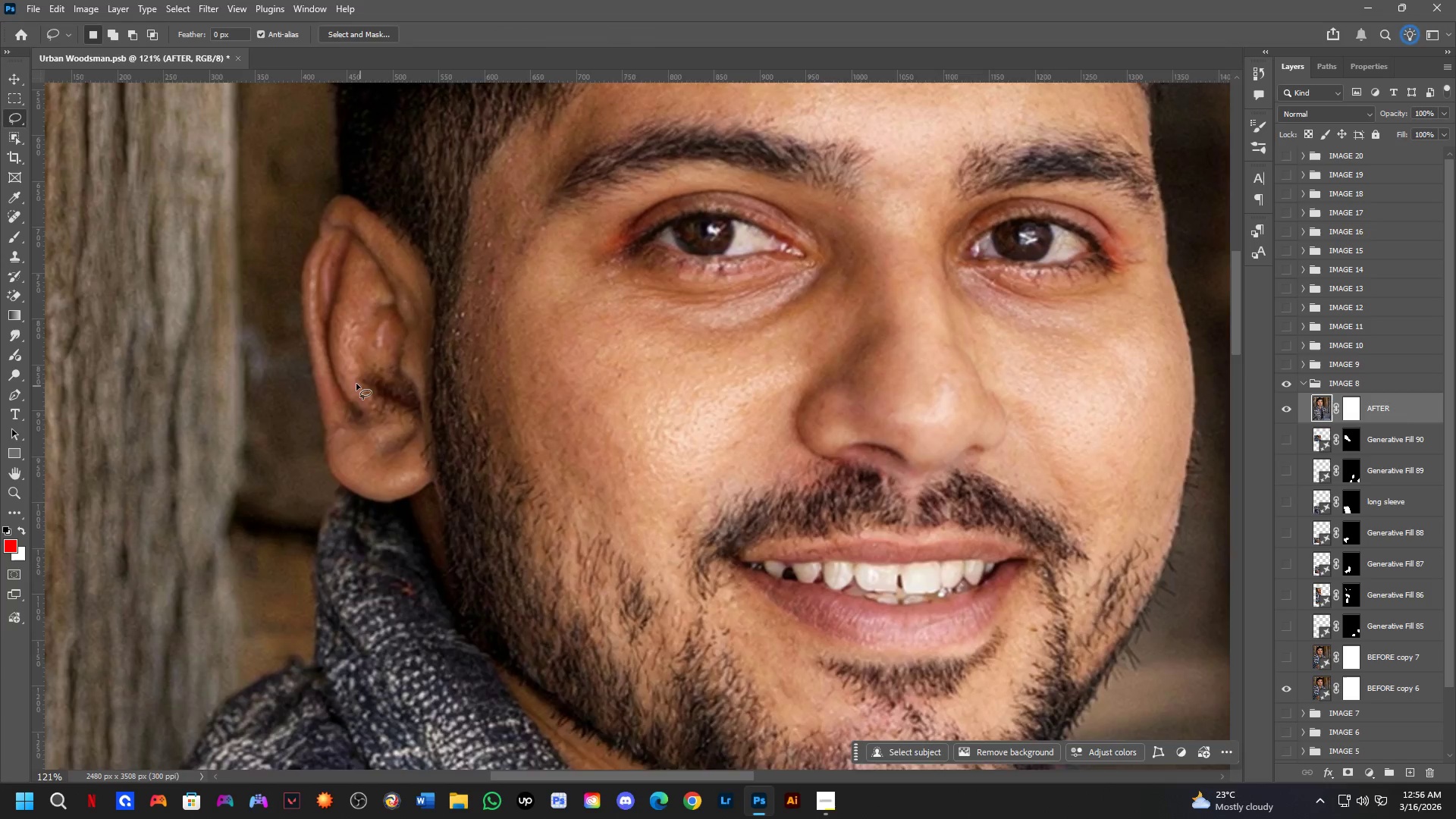 
scroll: coordinate [346, 378], scroll_direction: down, amount: 3.0
 